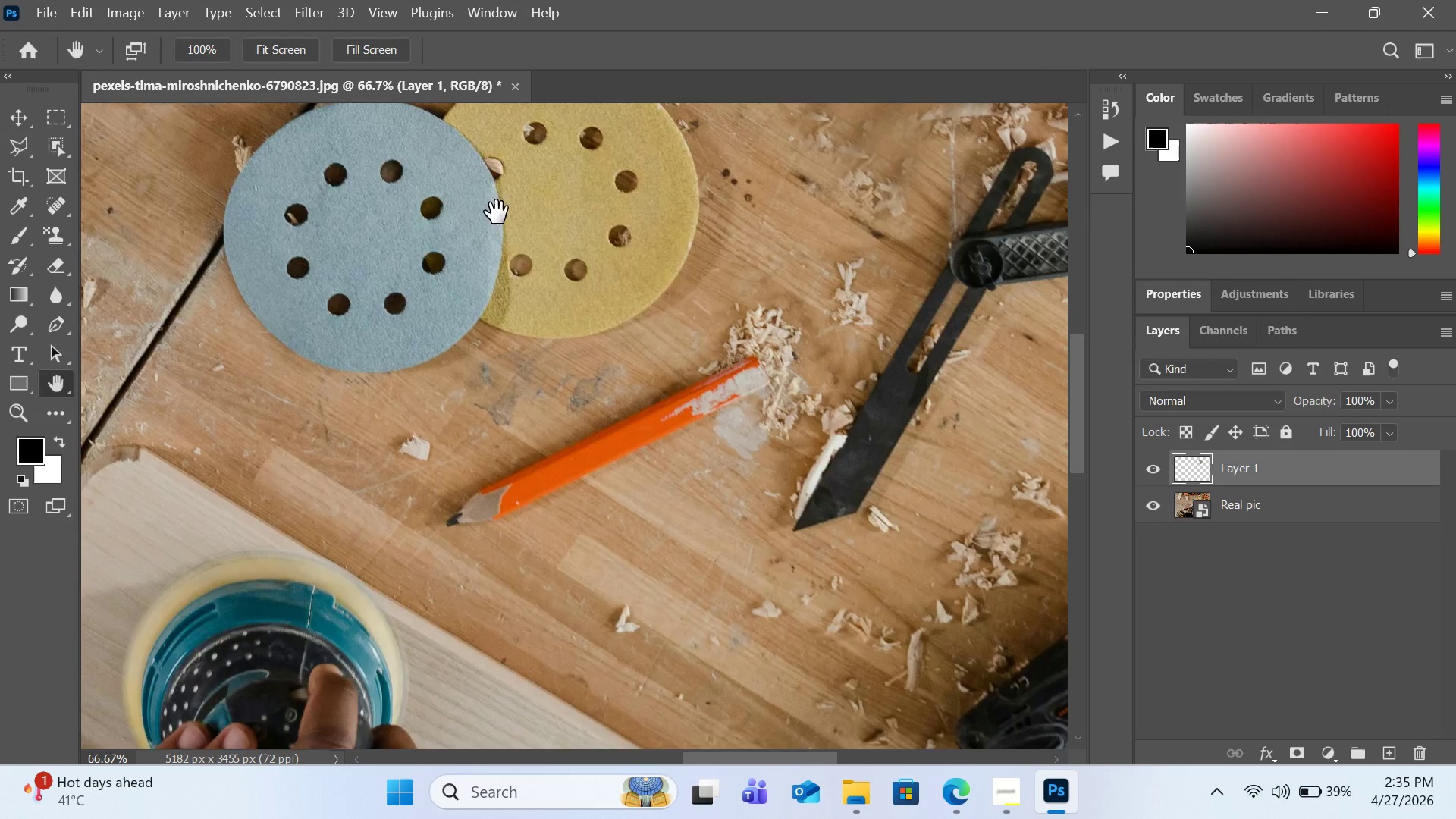 
left_click_drag(start_coordinate=[496, 208], to_coordinate=[504, 518])
 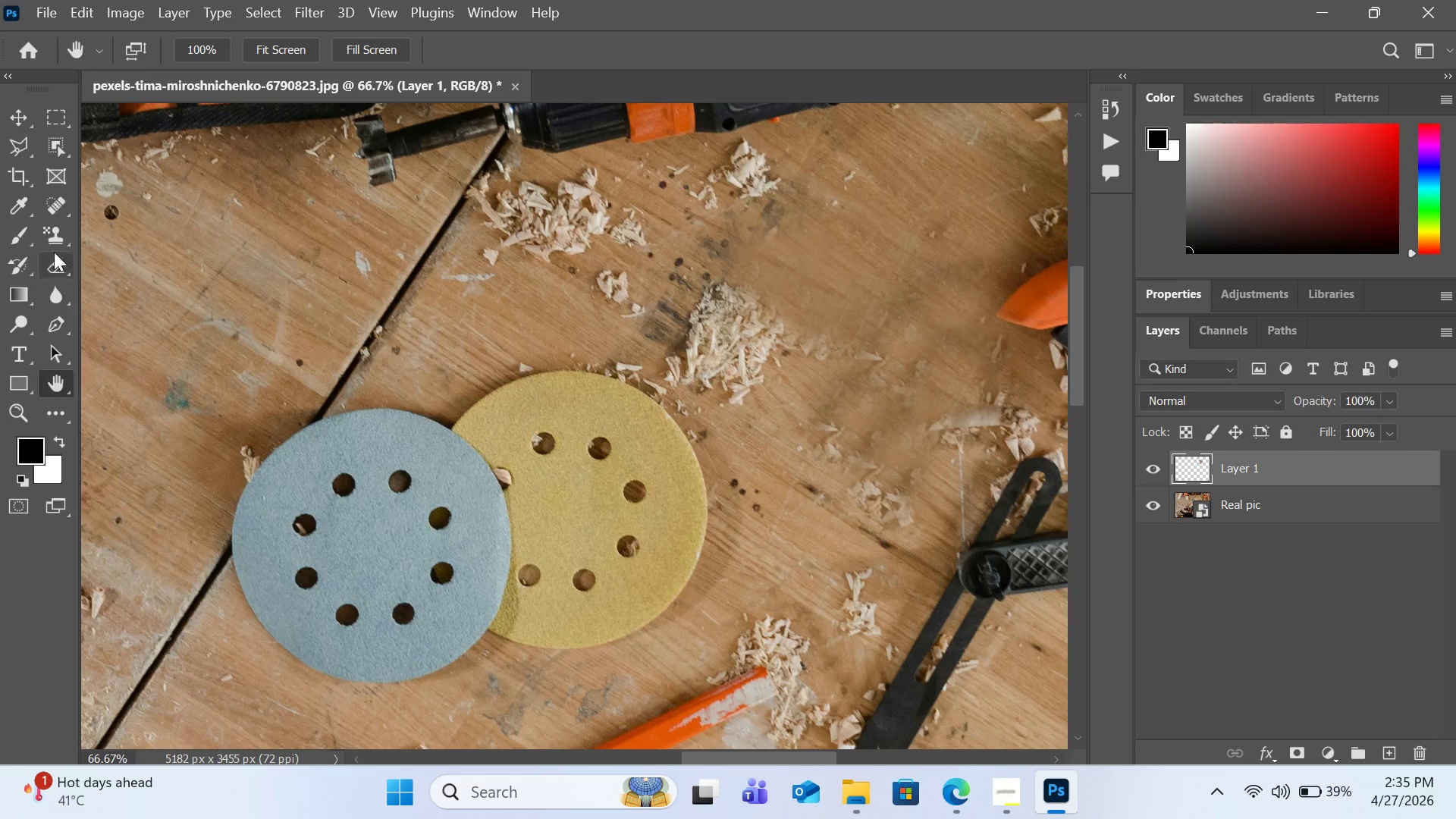 
mouse_move([17, 231])
 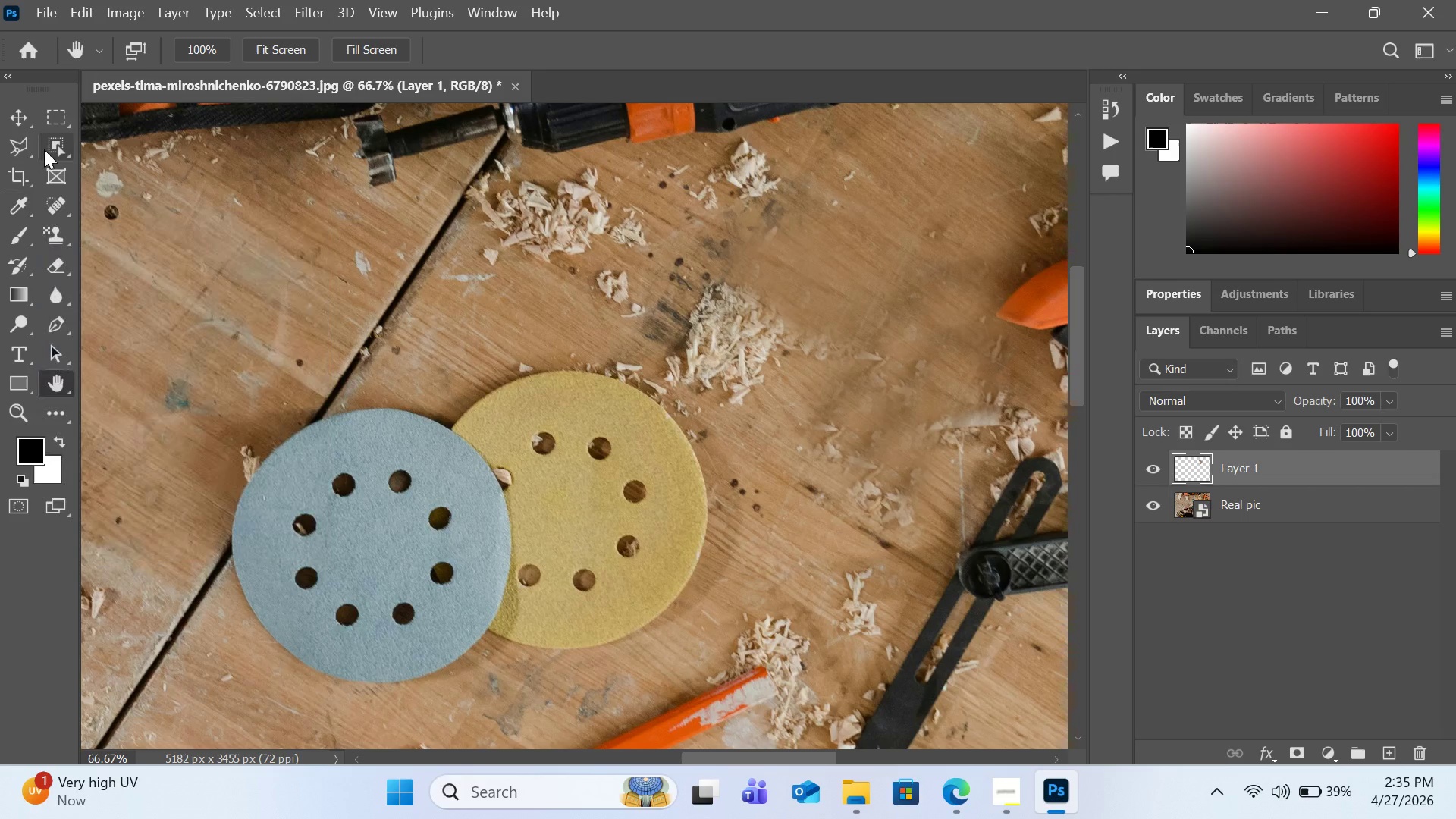 
left_click([55, 118])
 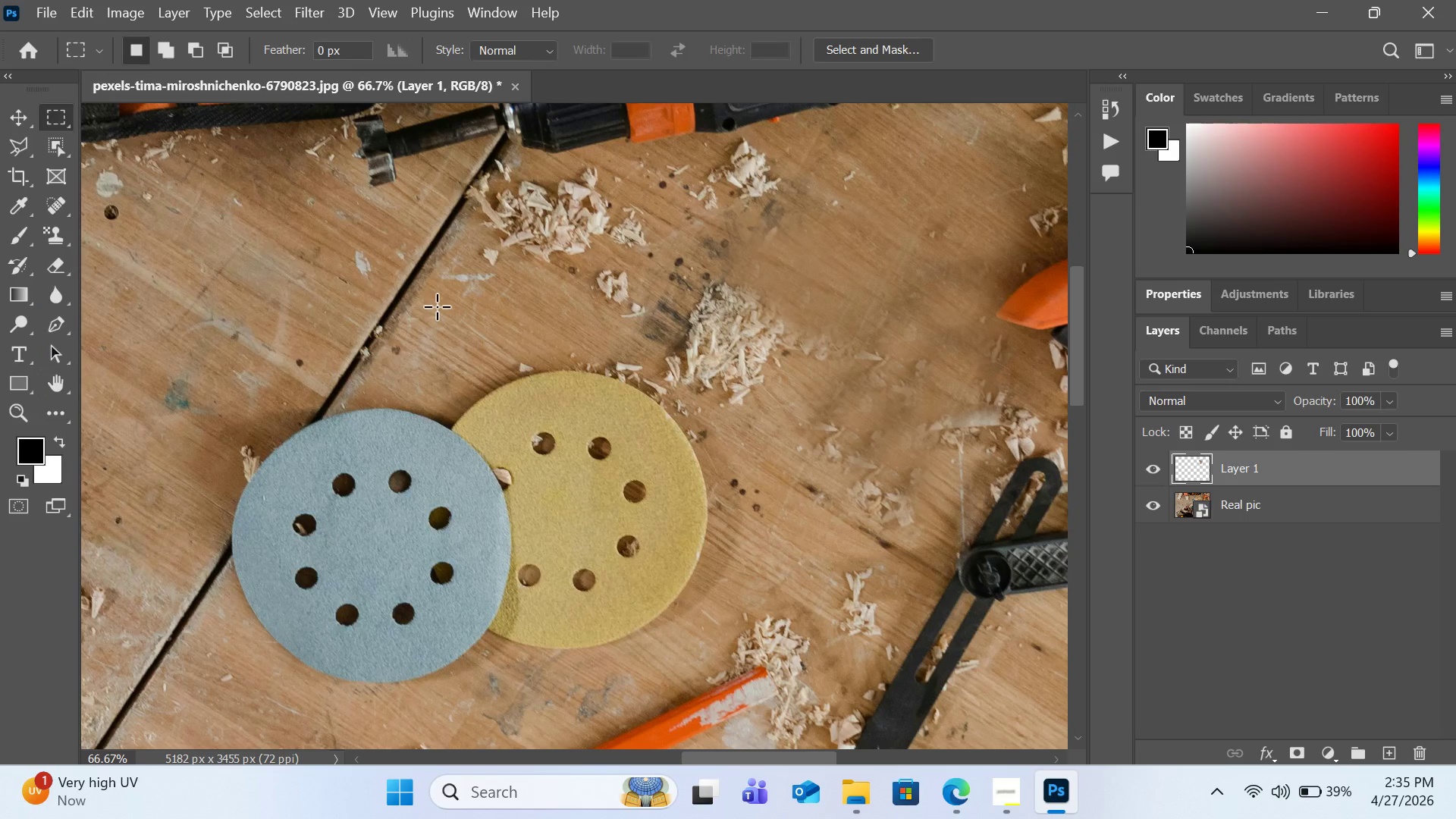 
left_click_drag(start_coordinate=[437, 306], to_coordinate=[493, 365])
 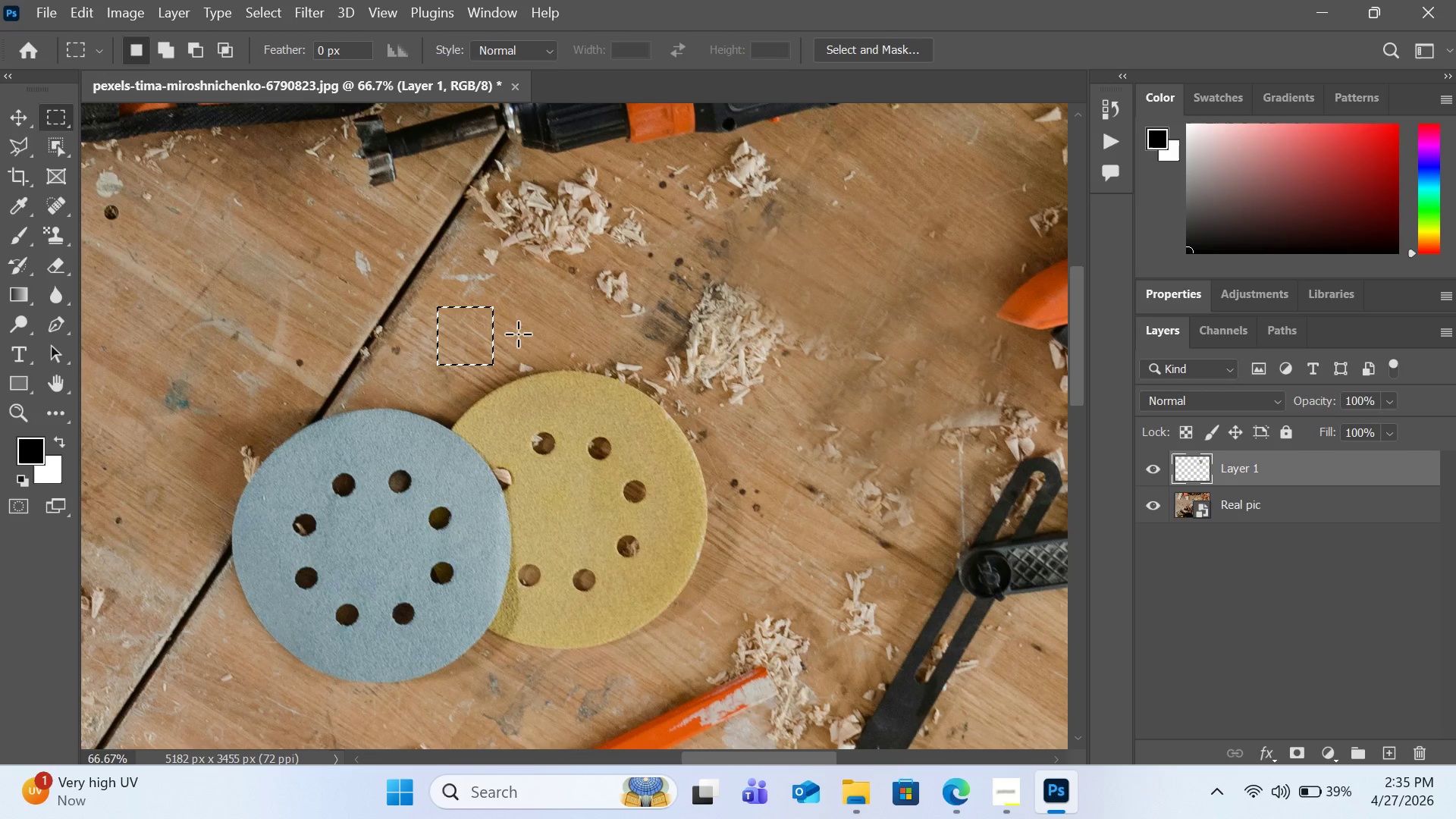 
wait(6.72)
 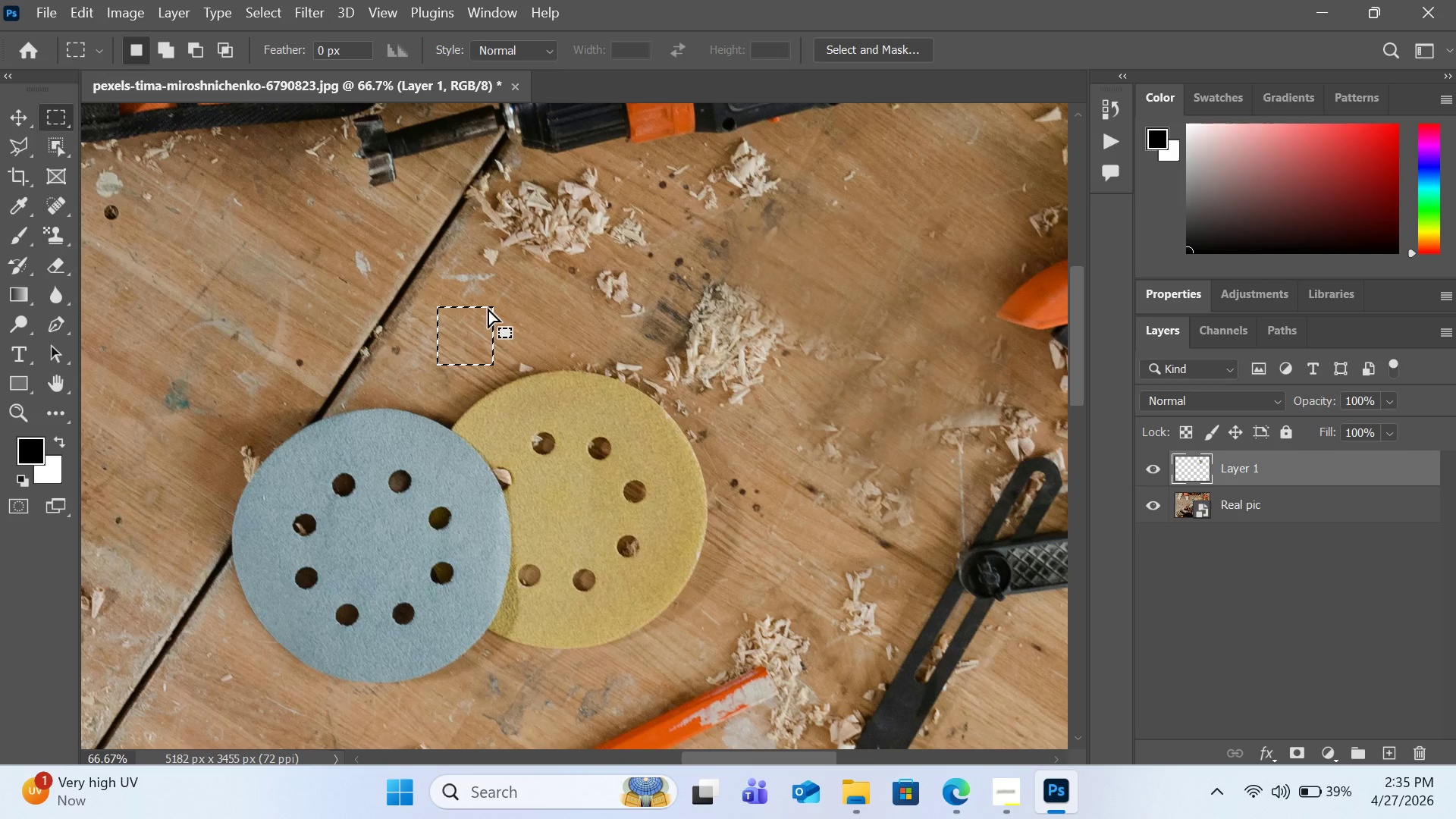 
scroll: coordinate [611, 463], scroll_direction: down, amount: 12.0
 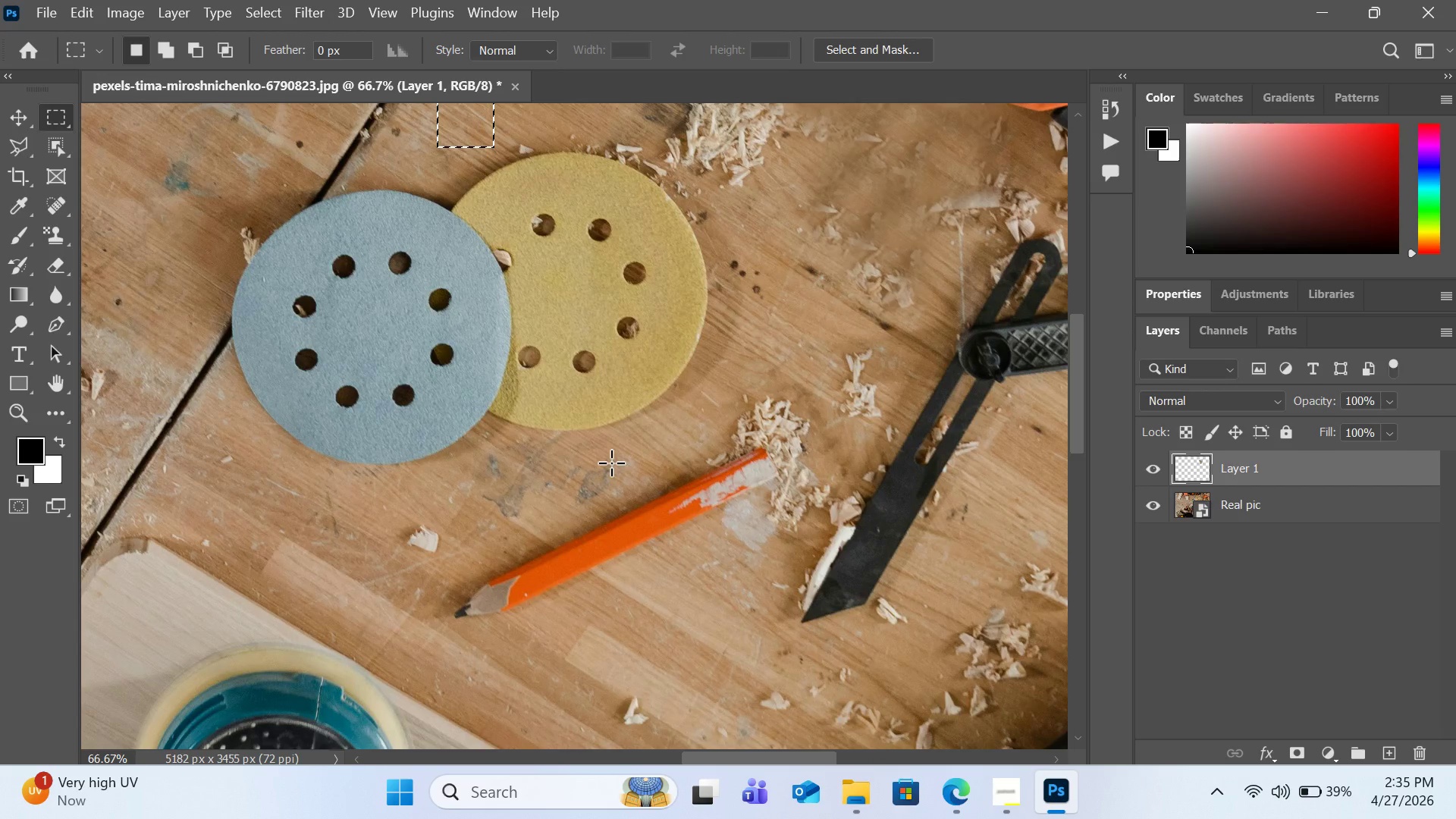 
scroll: coordinate [611, 463], scroll_direction: up, amount: 13.0
 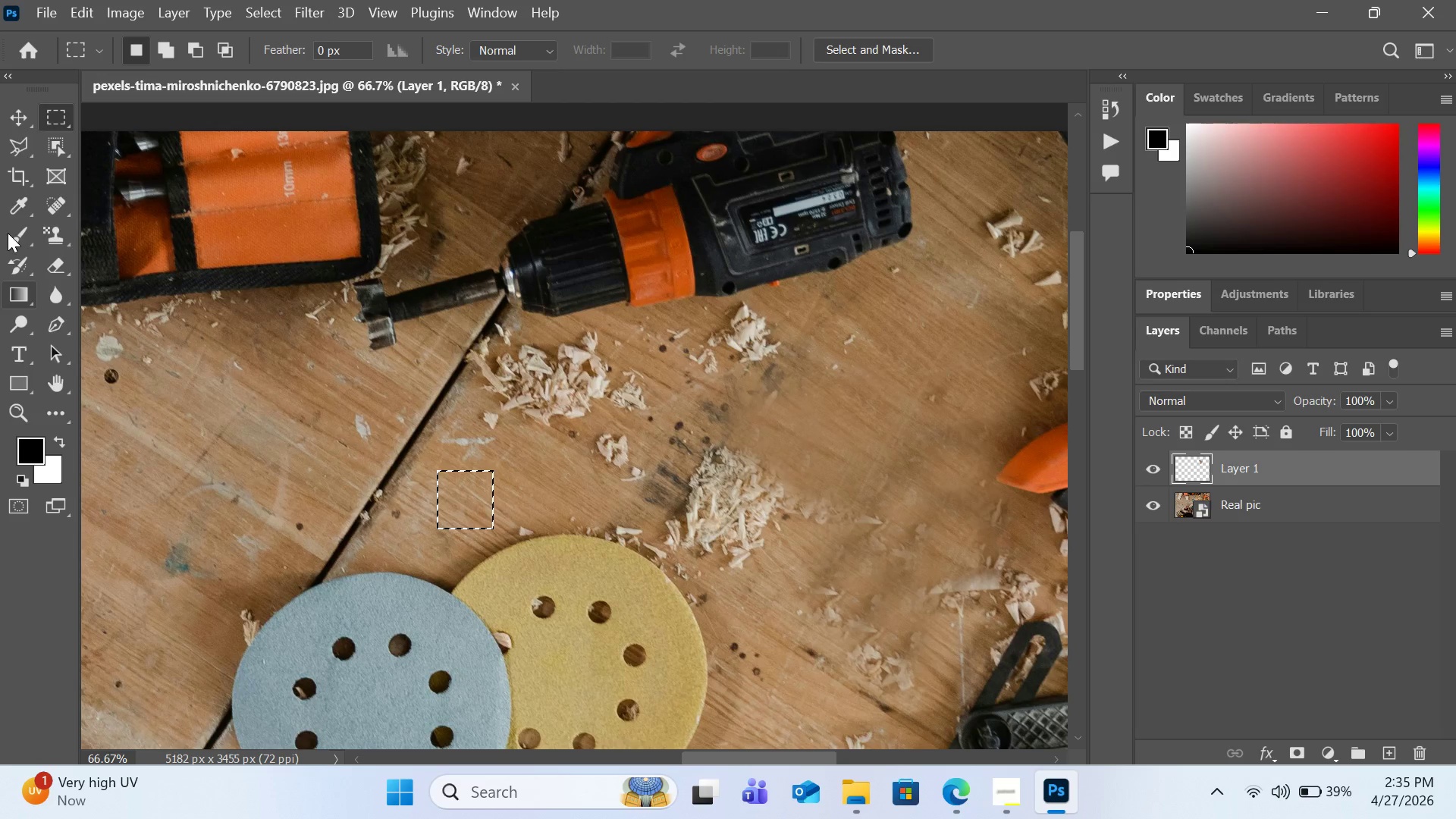 
key(Control+Z)
 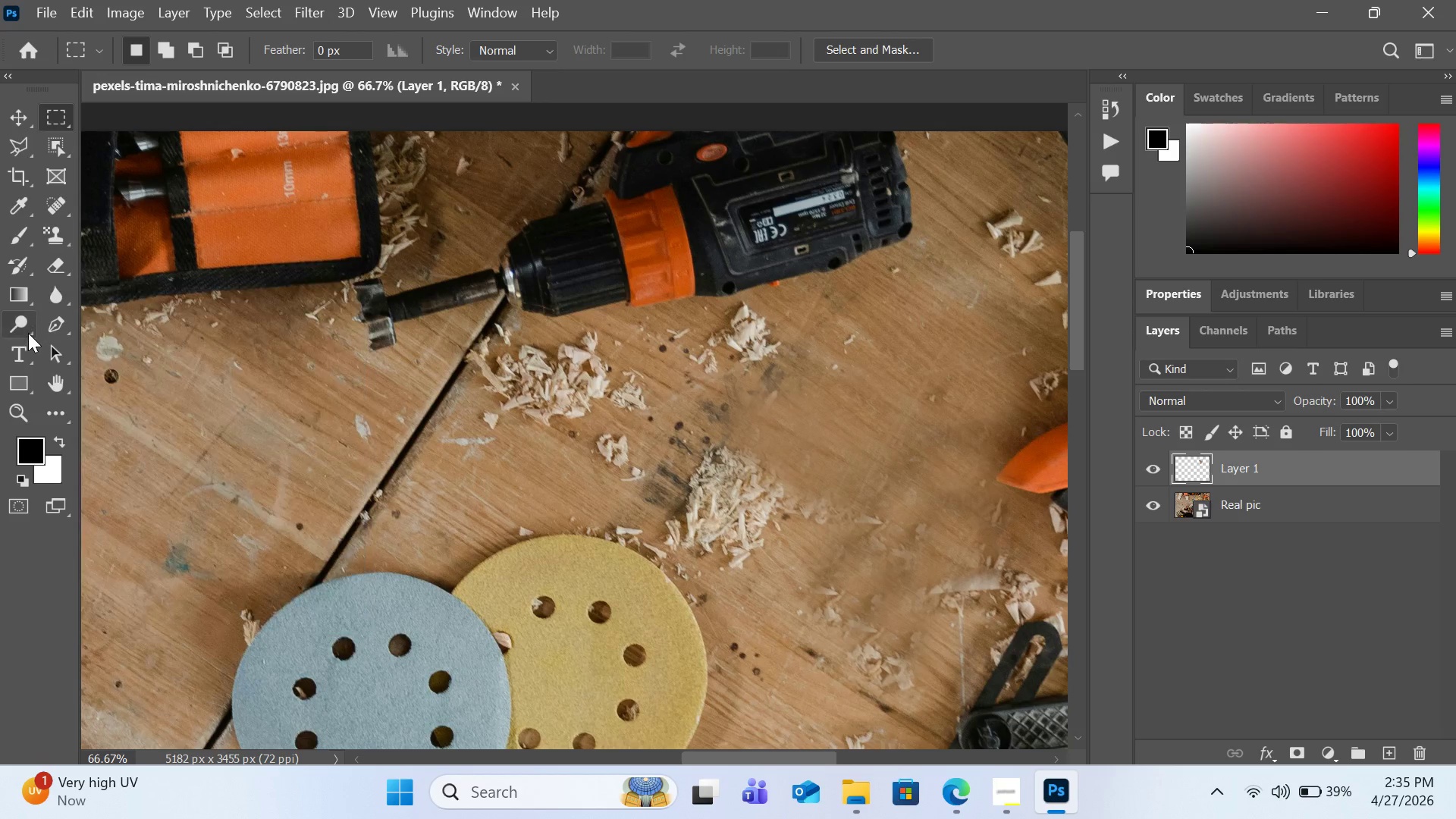 
left_click([45, 327])
 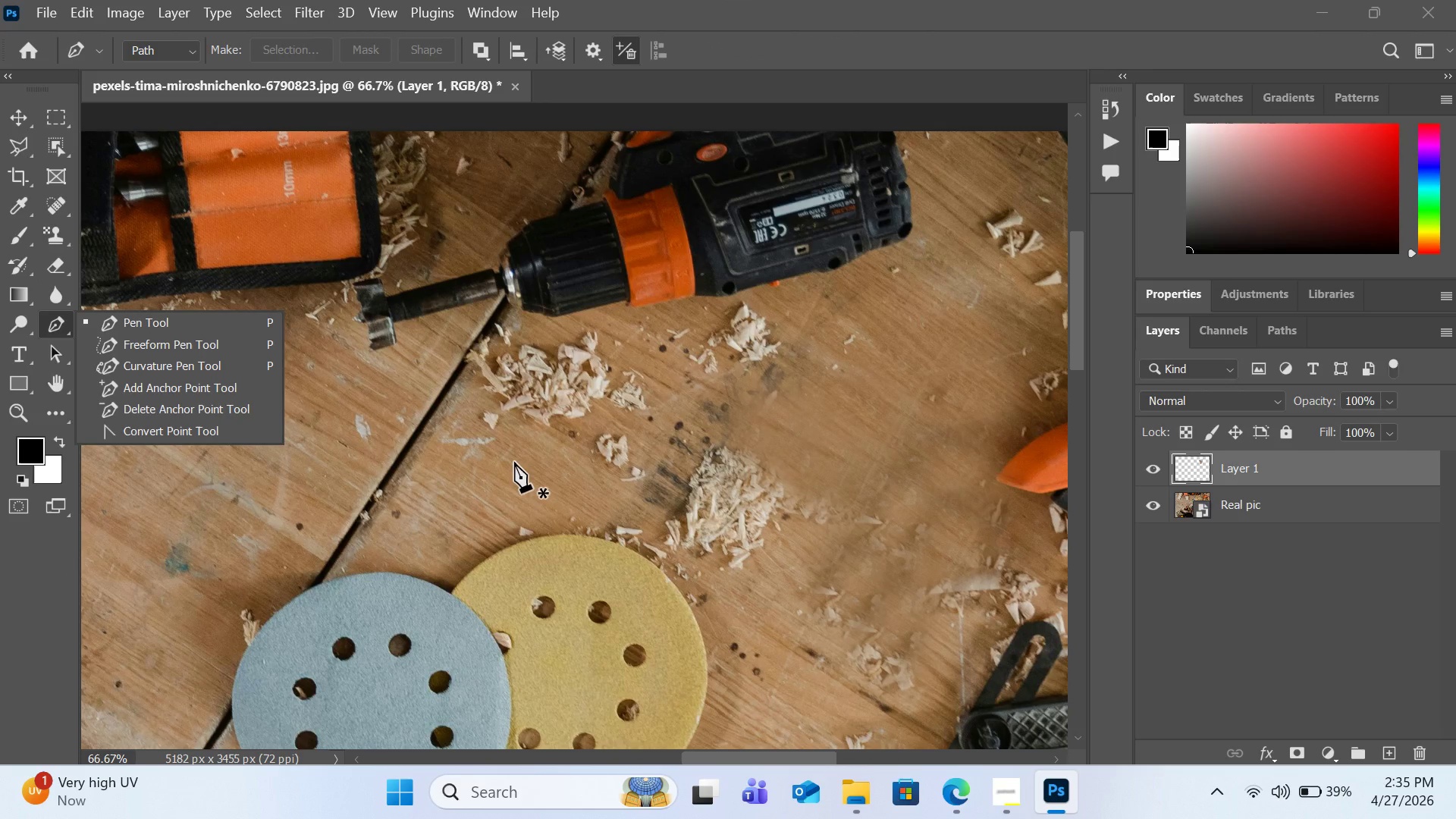 
left_click([504, 463])
 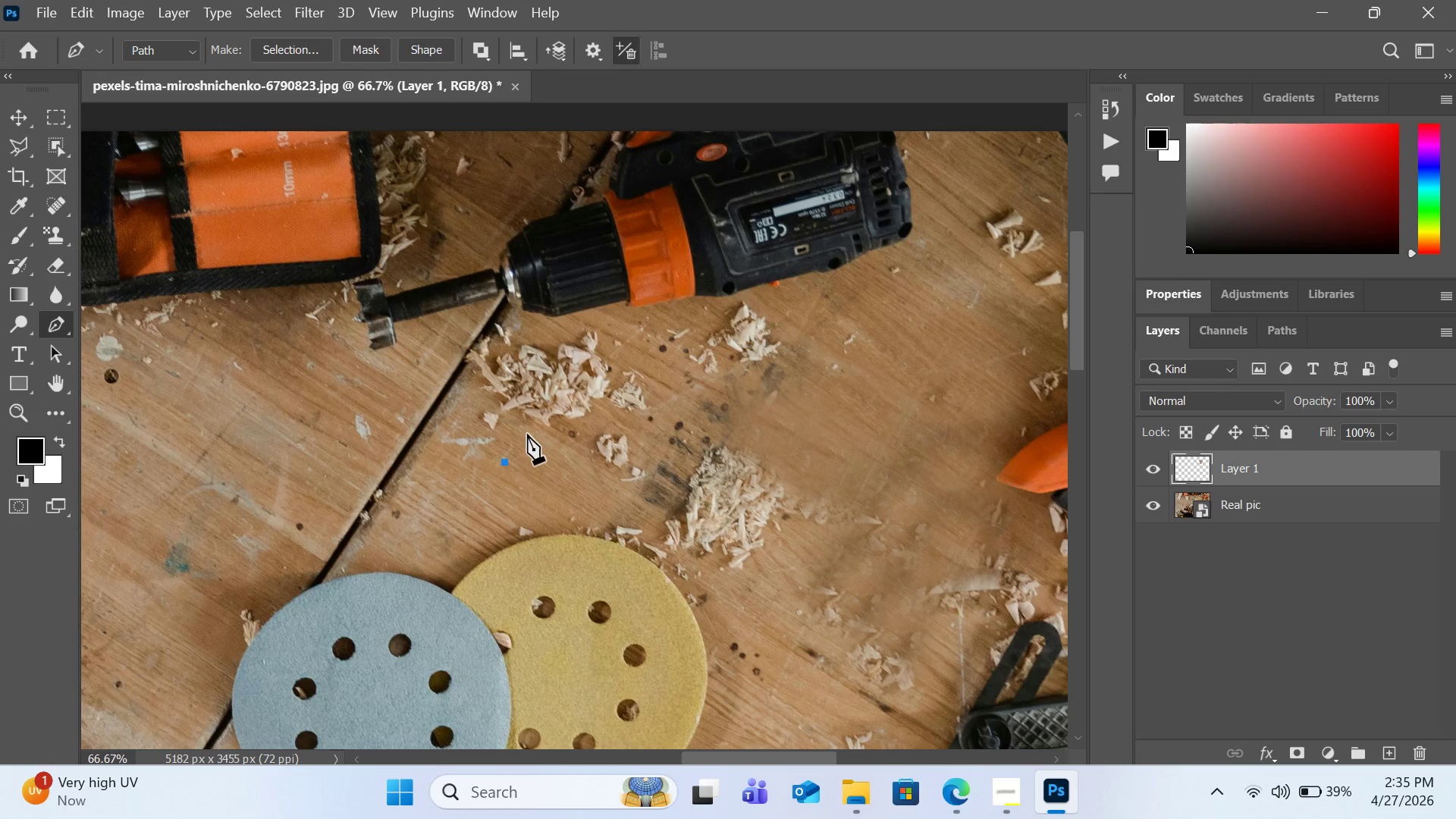 
left_click([527, 434])
 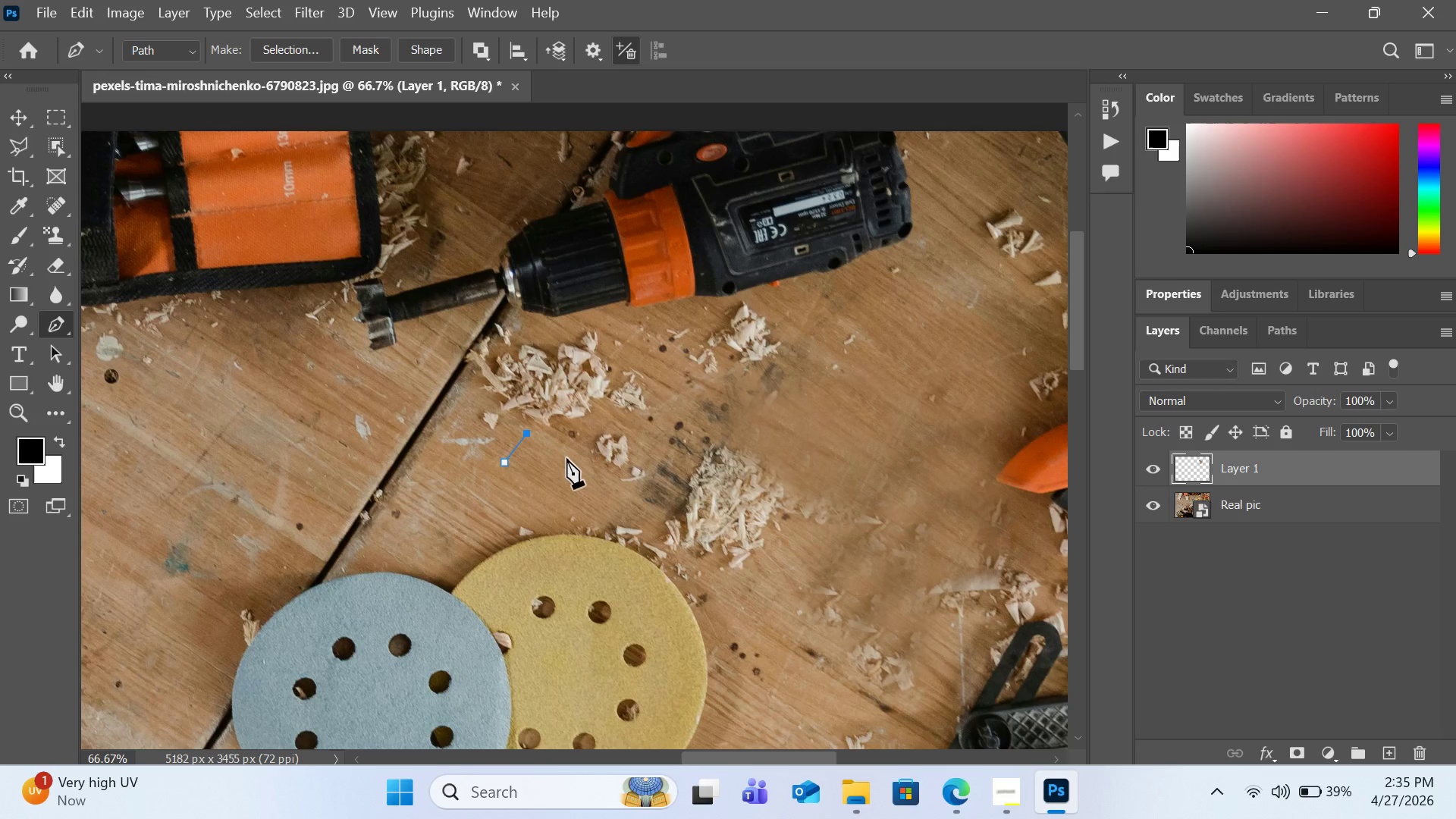 
hold_key(key=ShiftLeft, duration=1.17)
left_click([563, 460])
 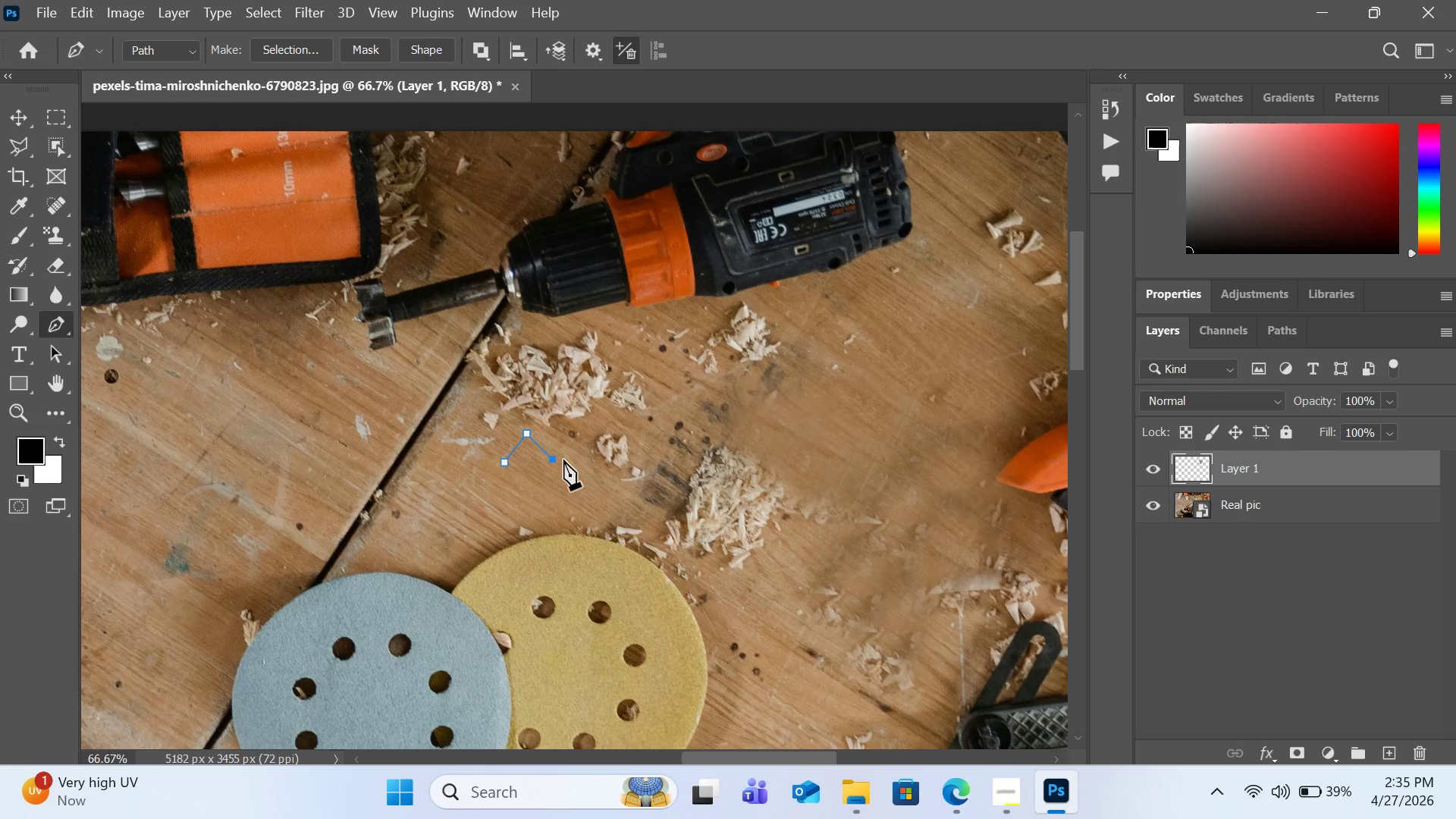 
key(Control+Z)
 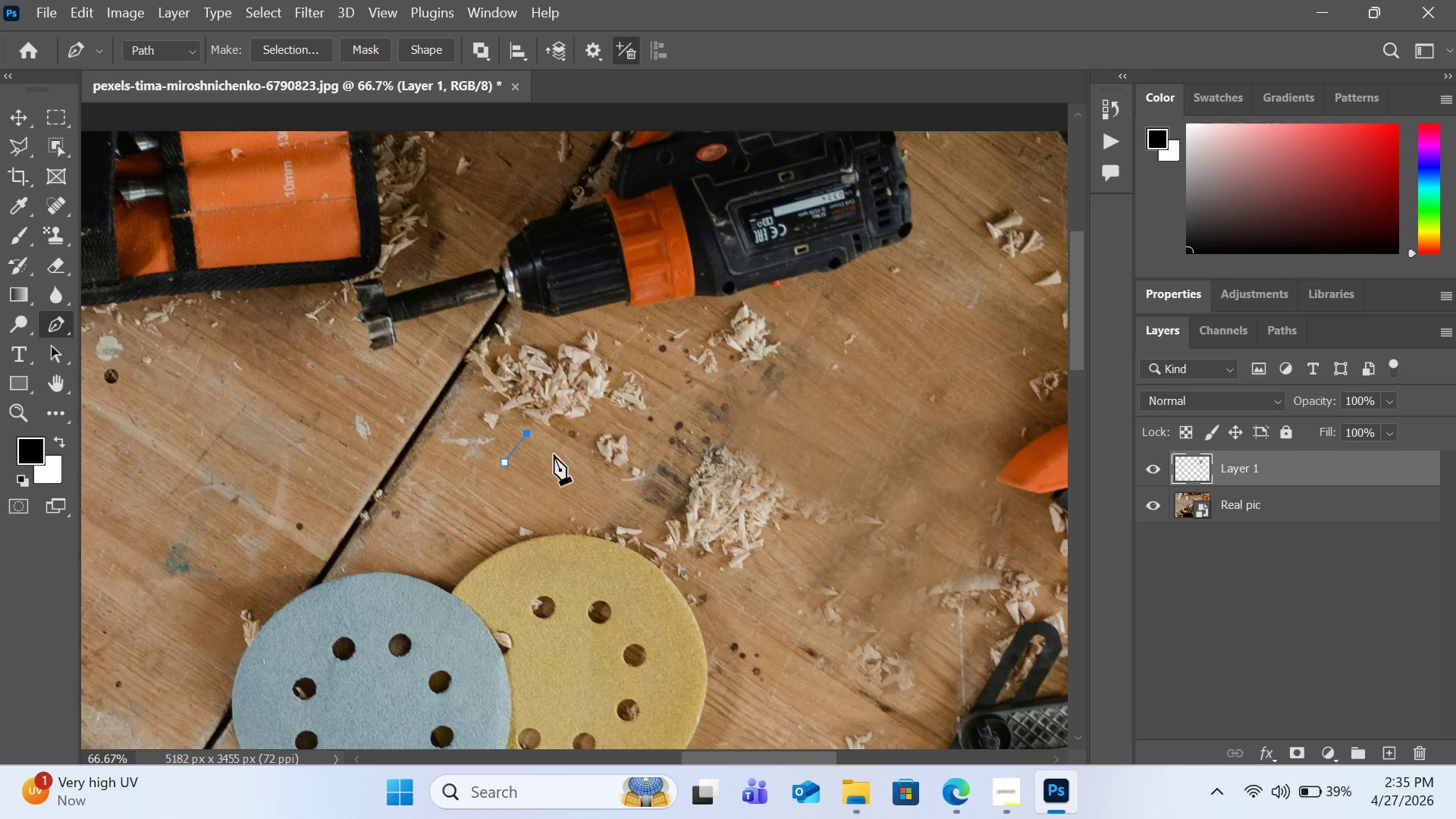 
left_click([554, 452])
 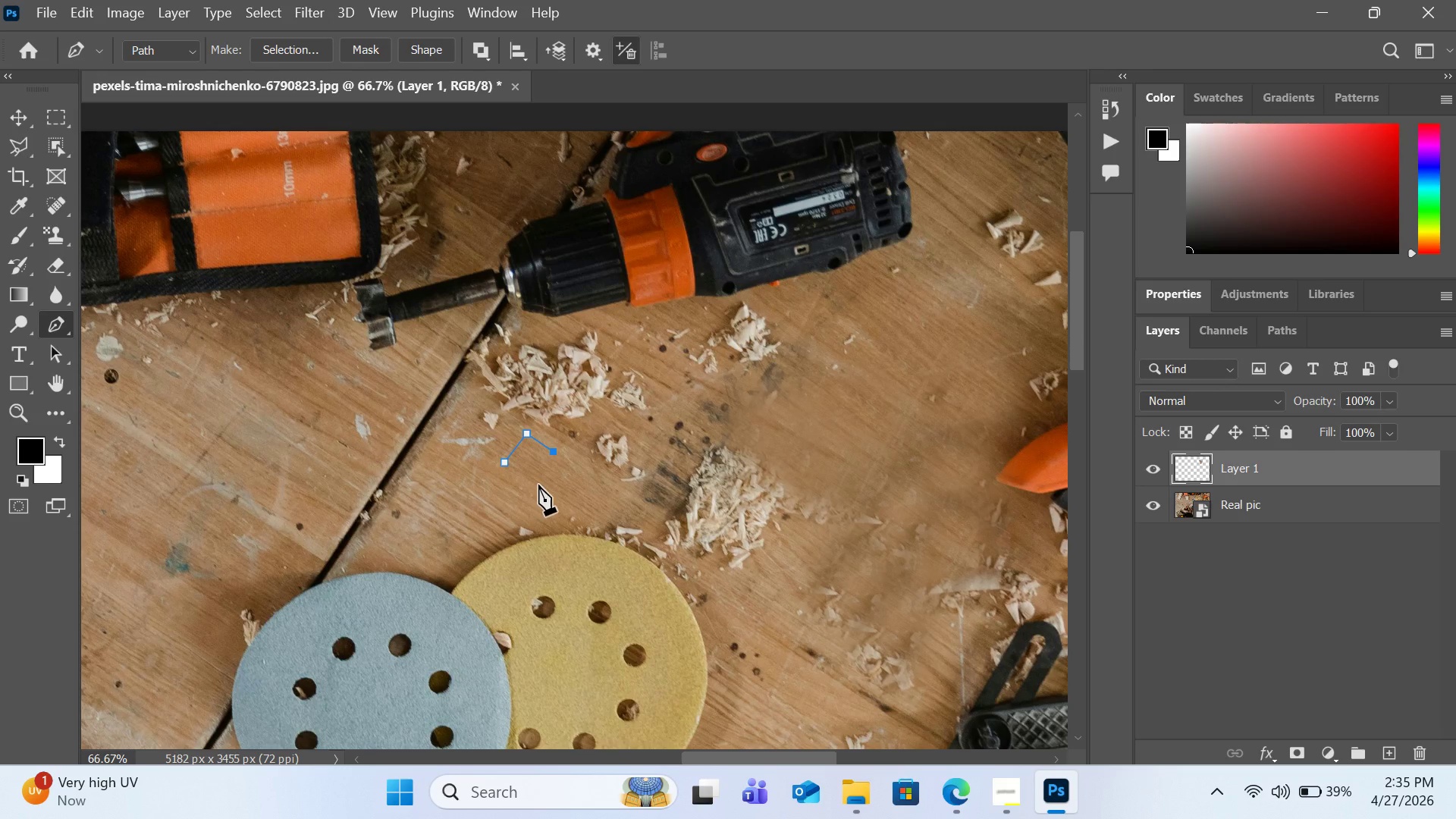 
left_click([537, 485])
 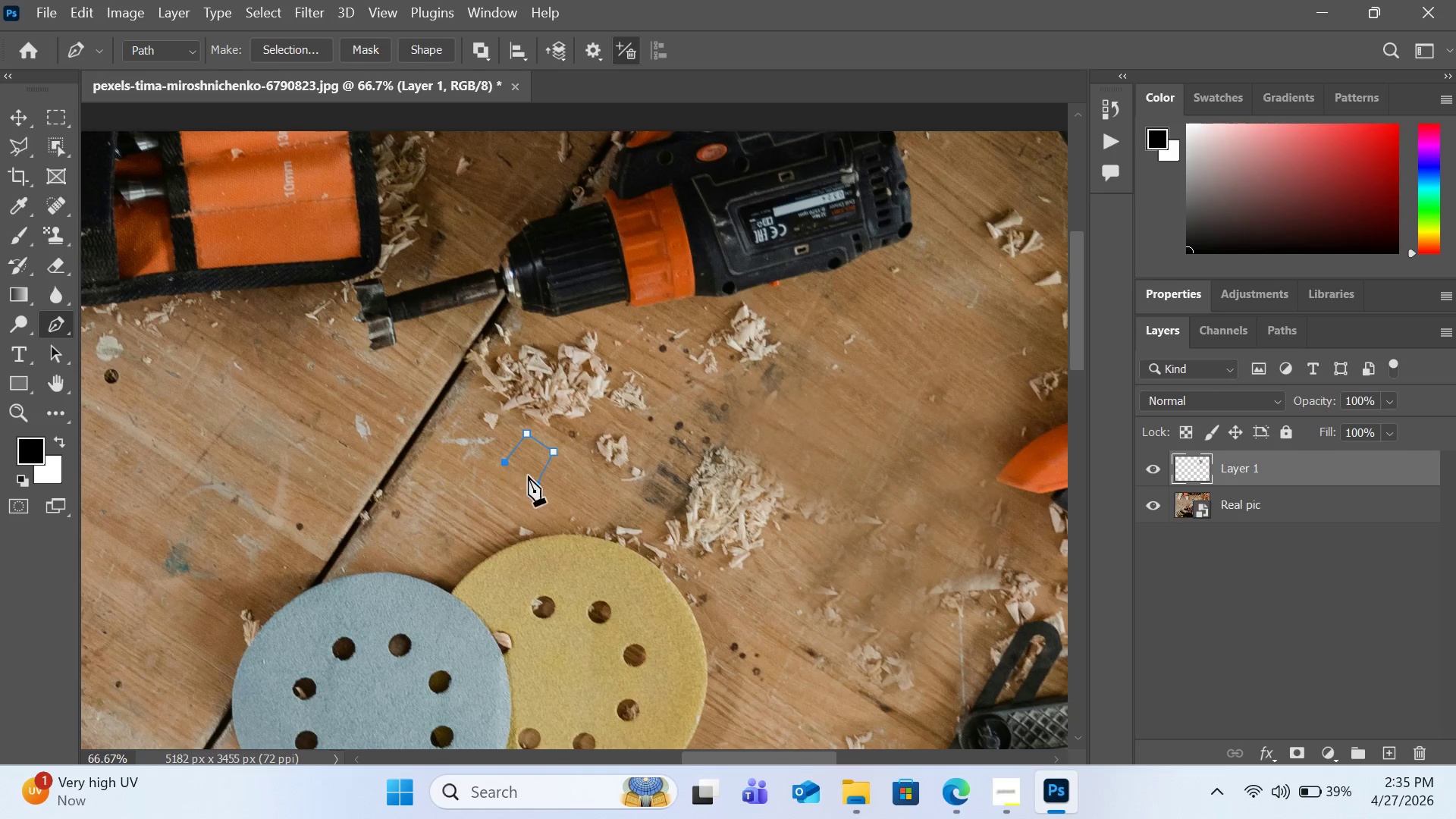 
key(Control+Shift+ShiftLeft)
 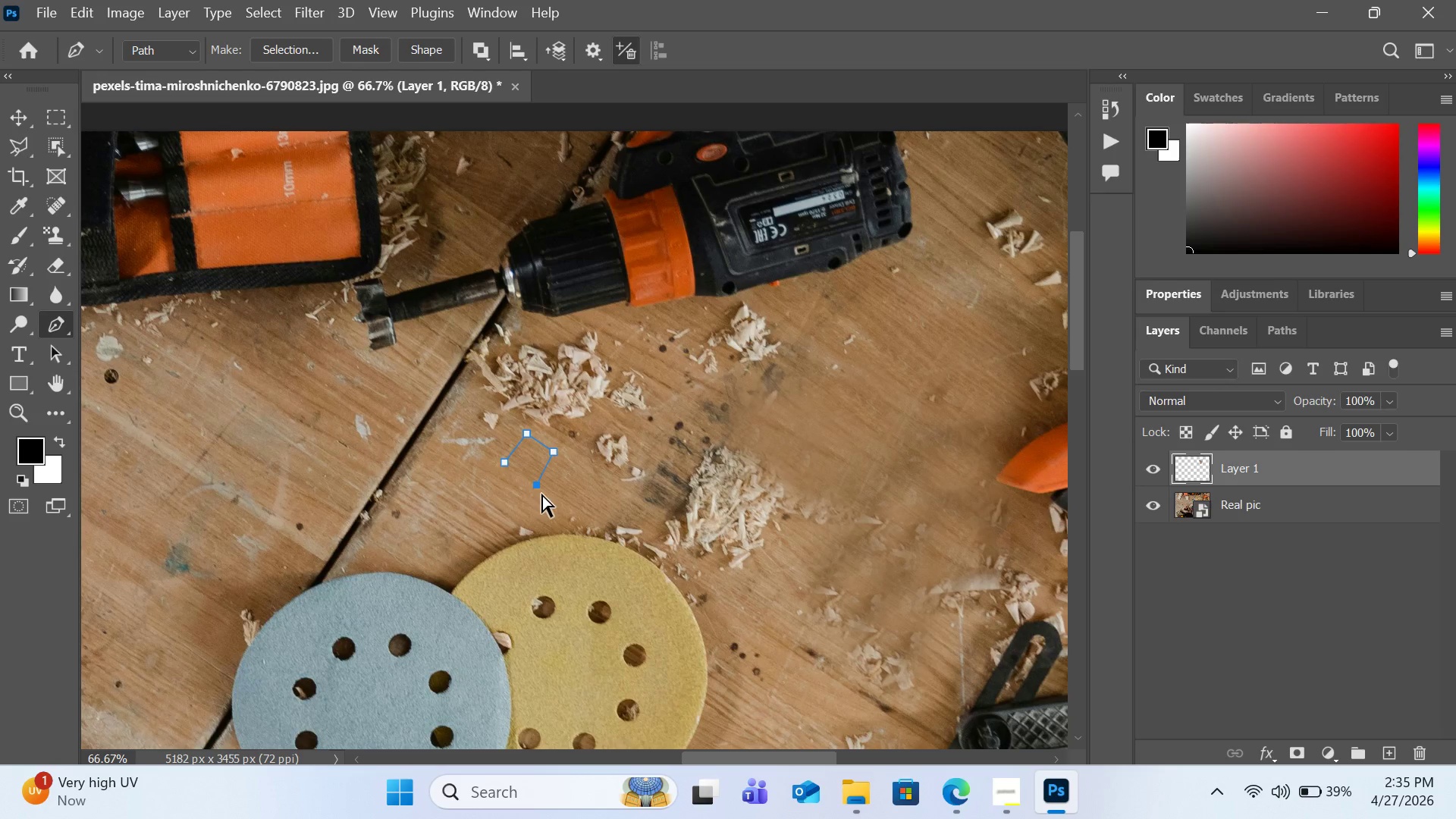 
key(Control+Z)
 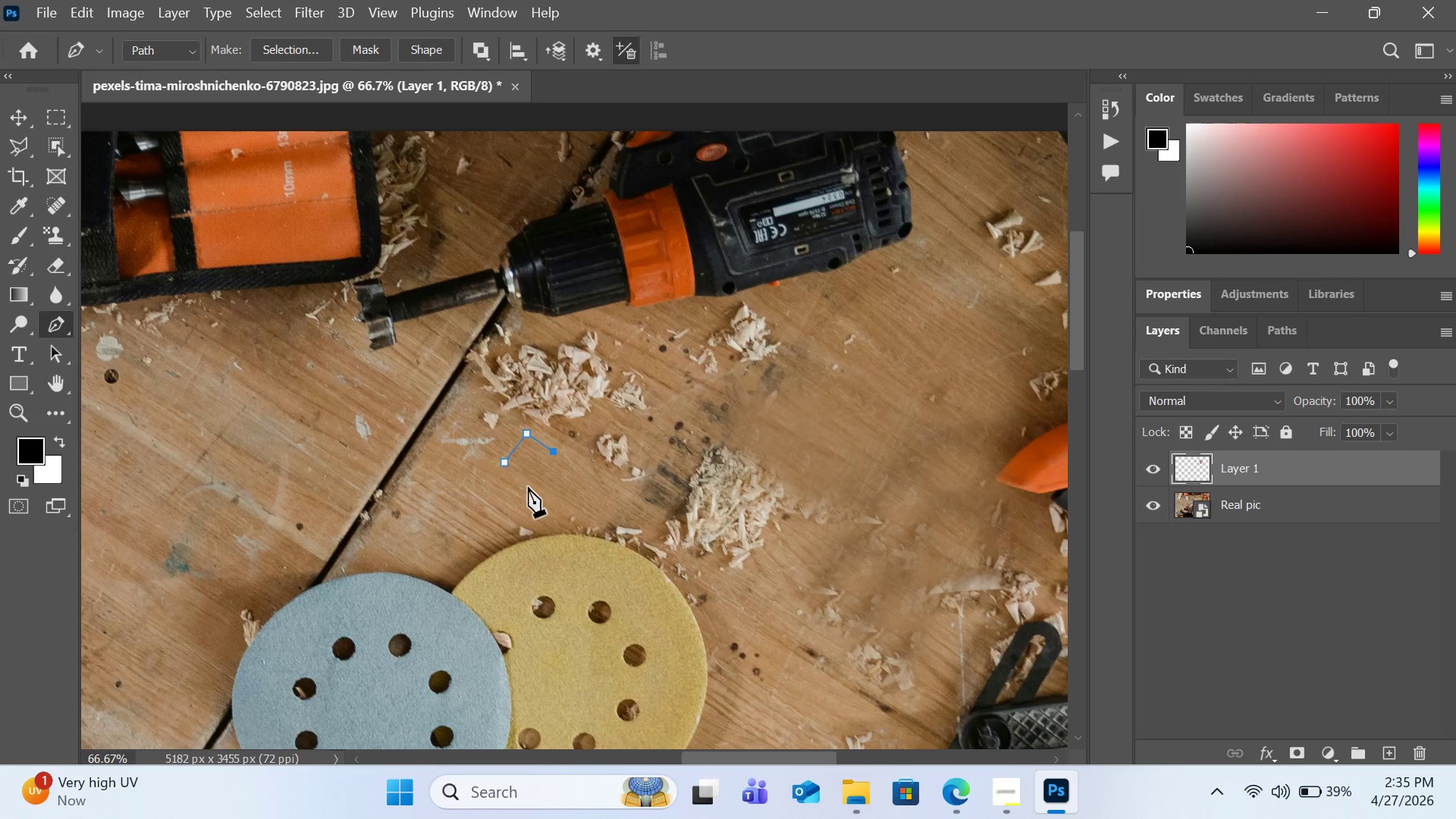 
left_click([533, 485])
 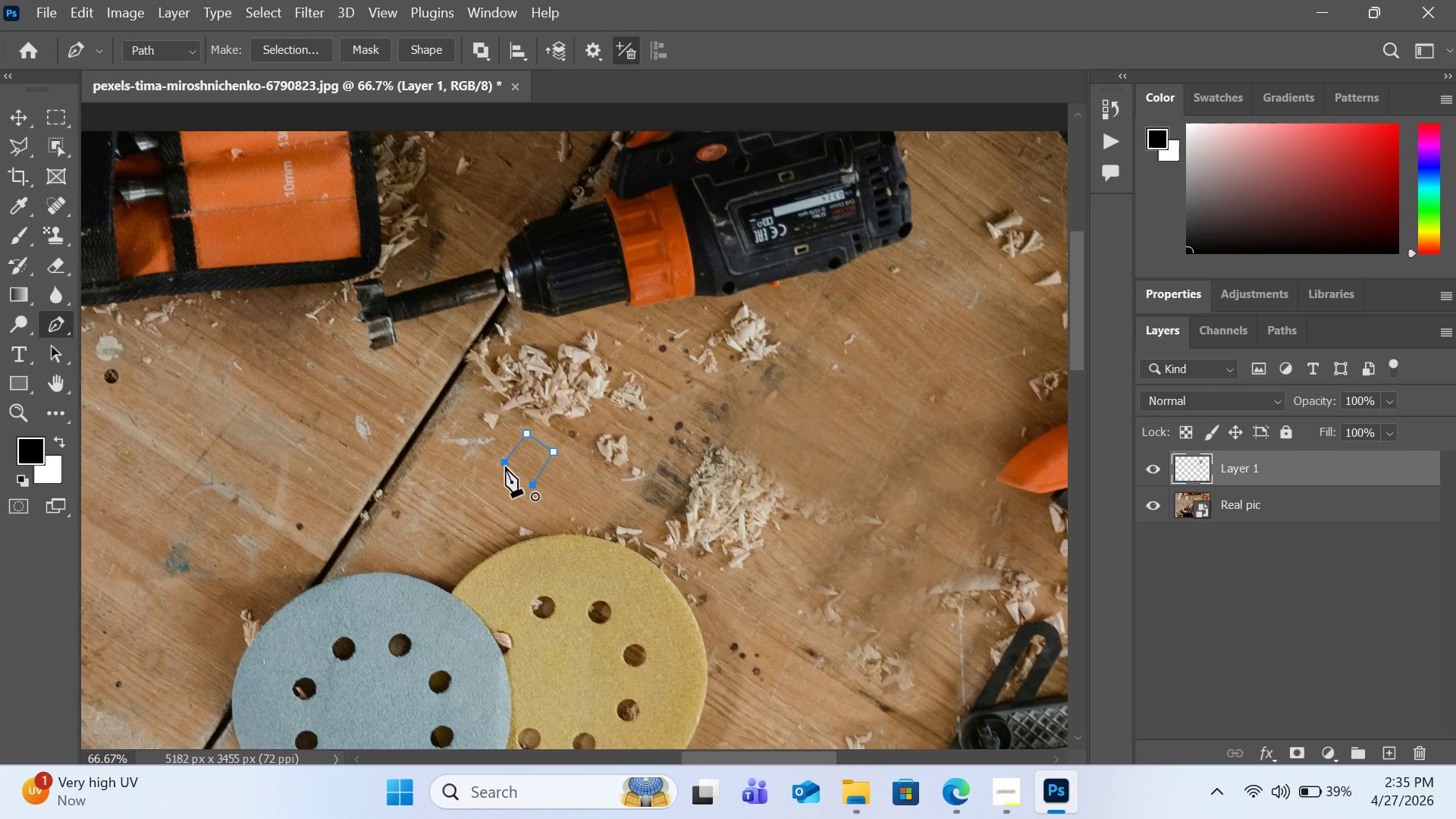 
left_click([505, 466])
 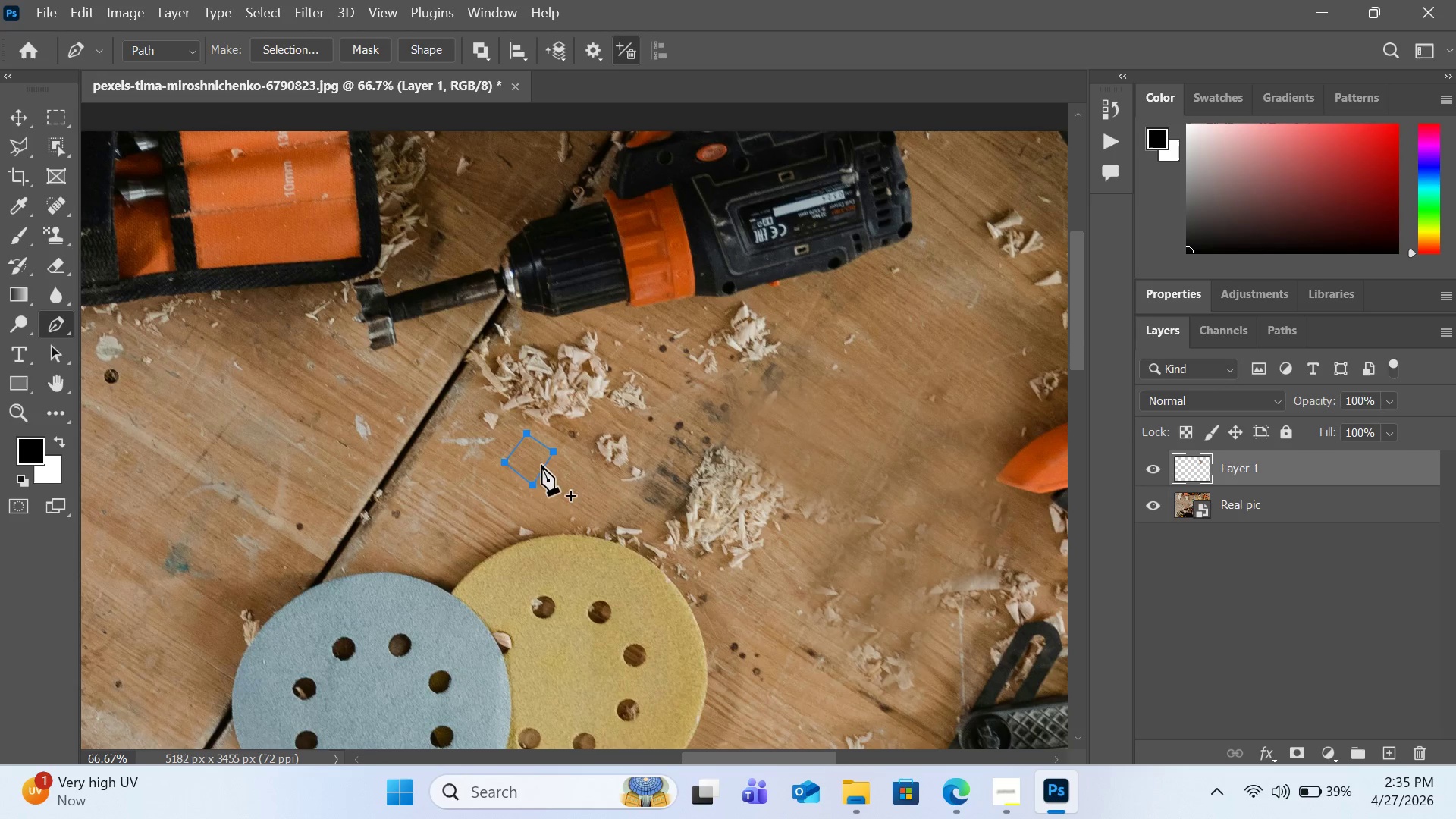 
right_click([537, 461])
 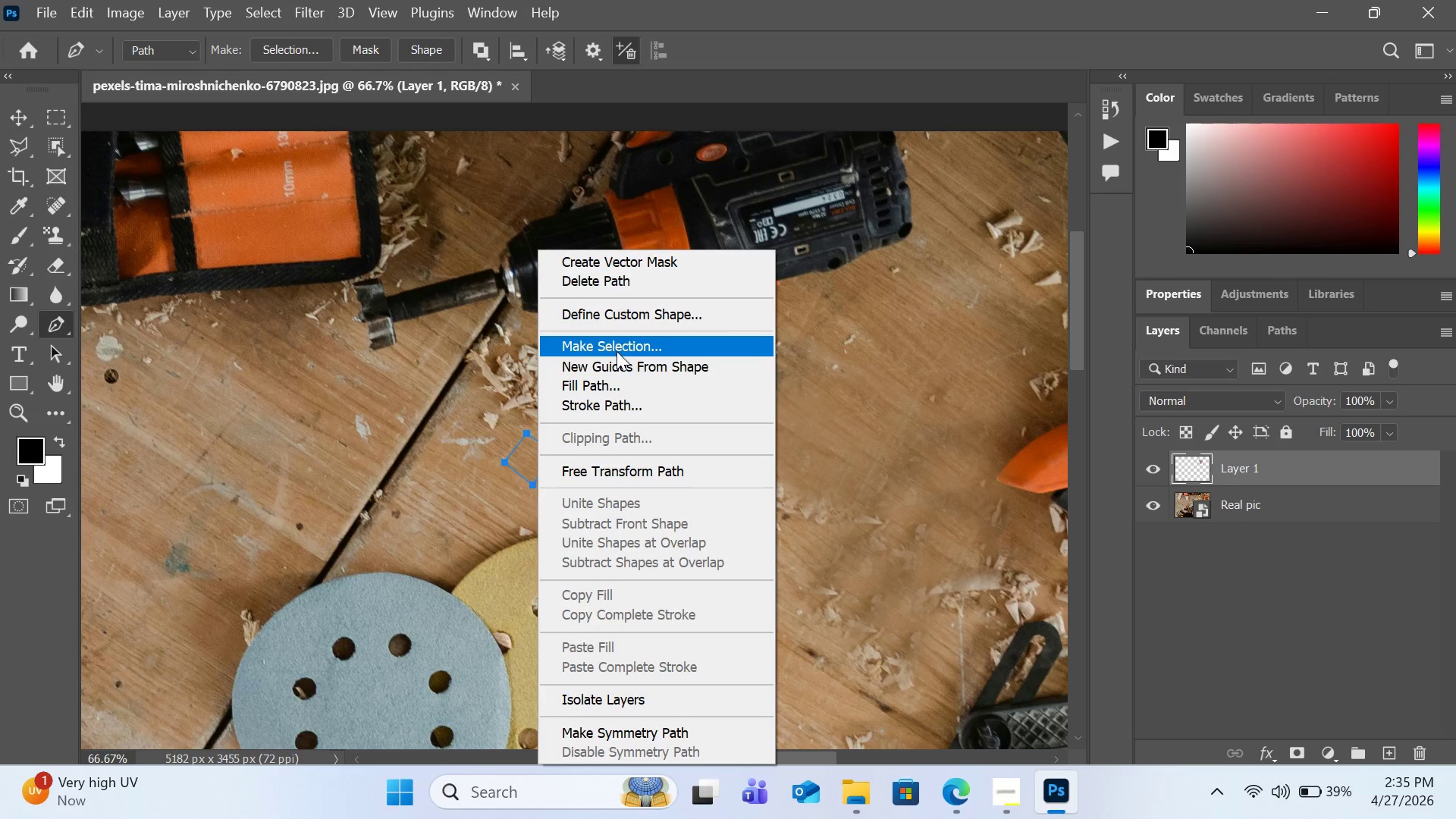 
left_click([617, 347])
 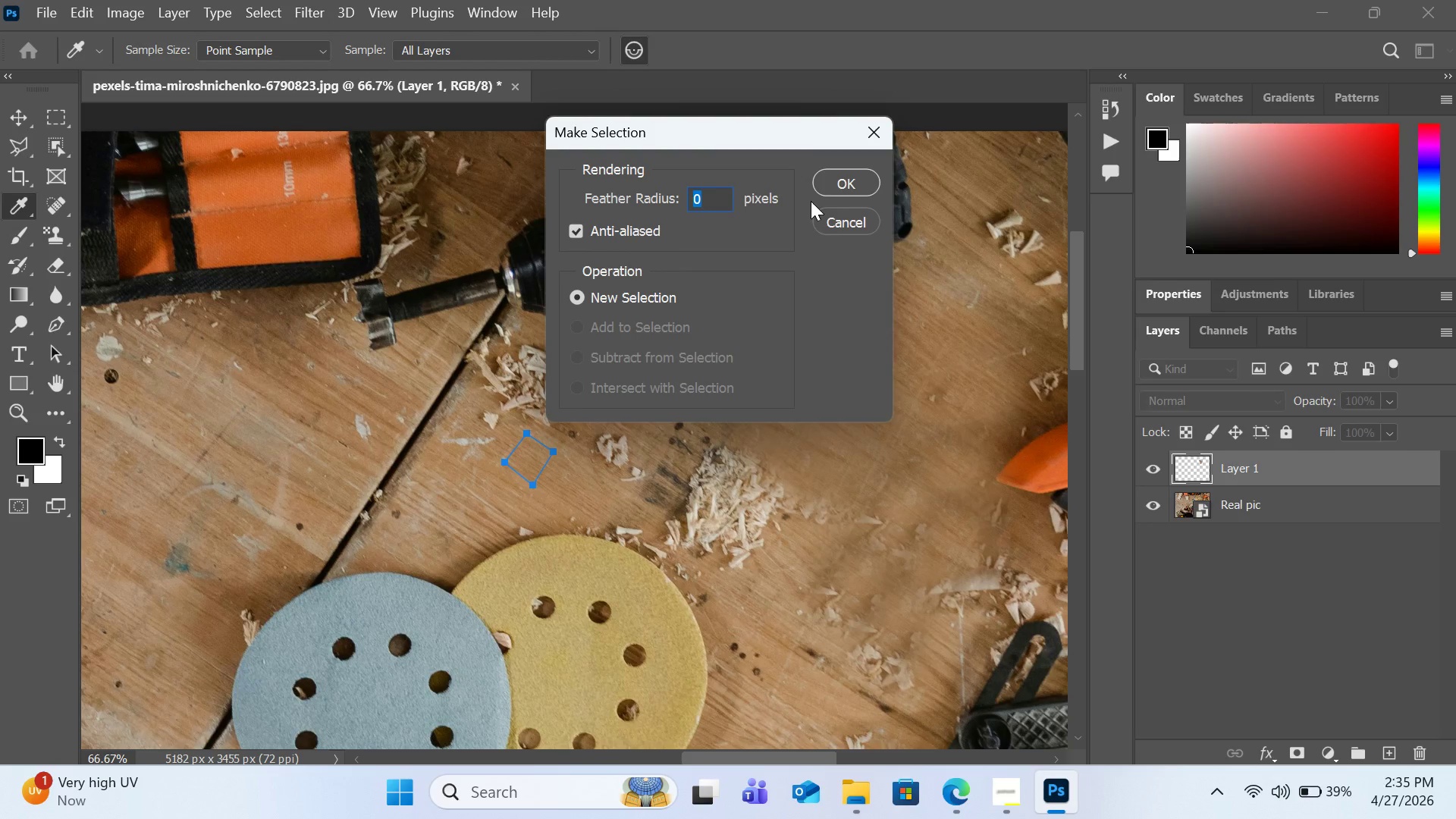 
left_click([841, 187])
 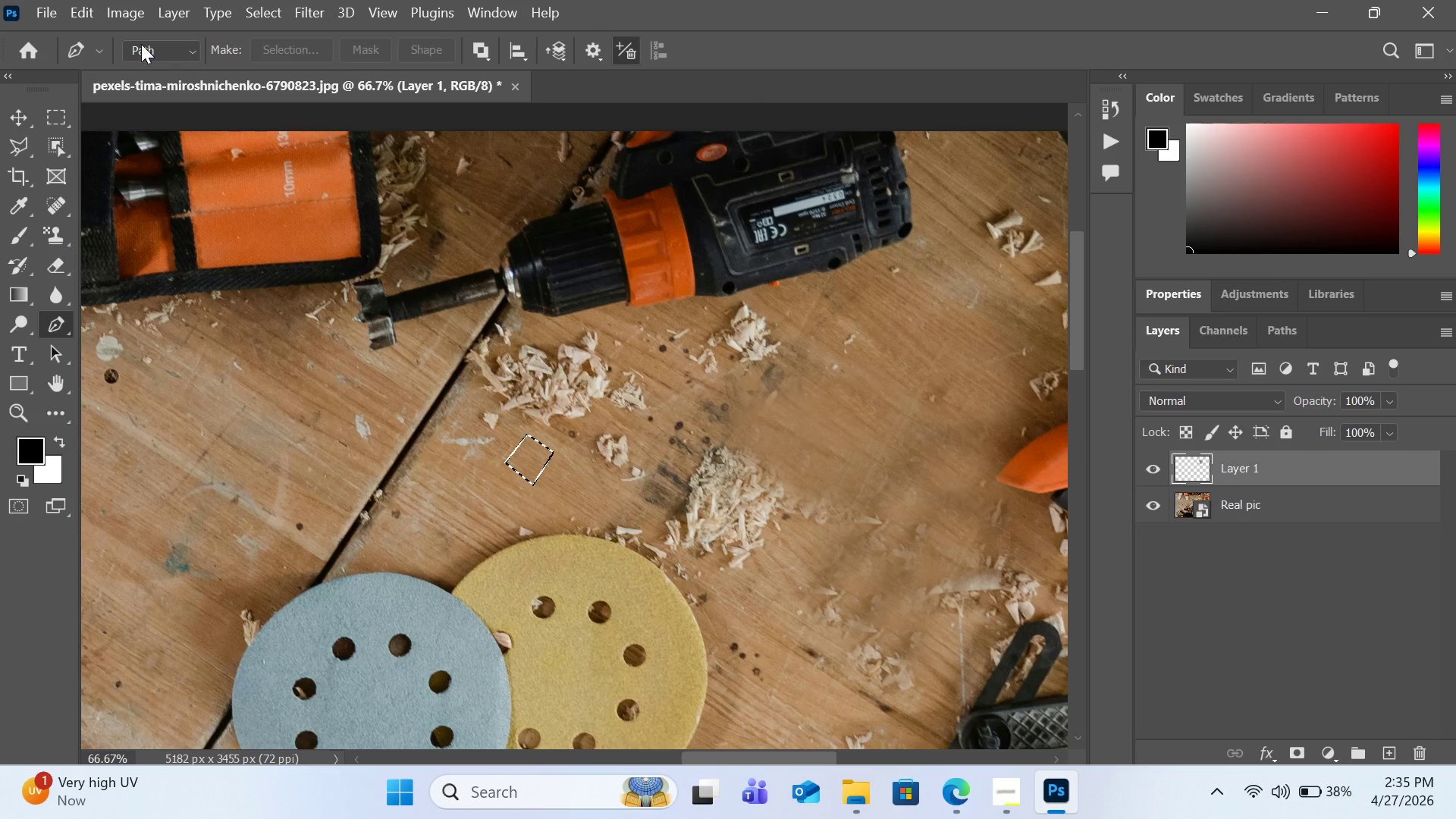 
left_click([89, 16])
 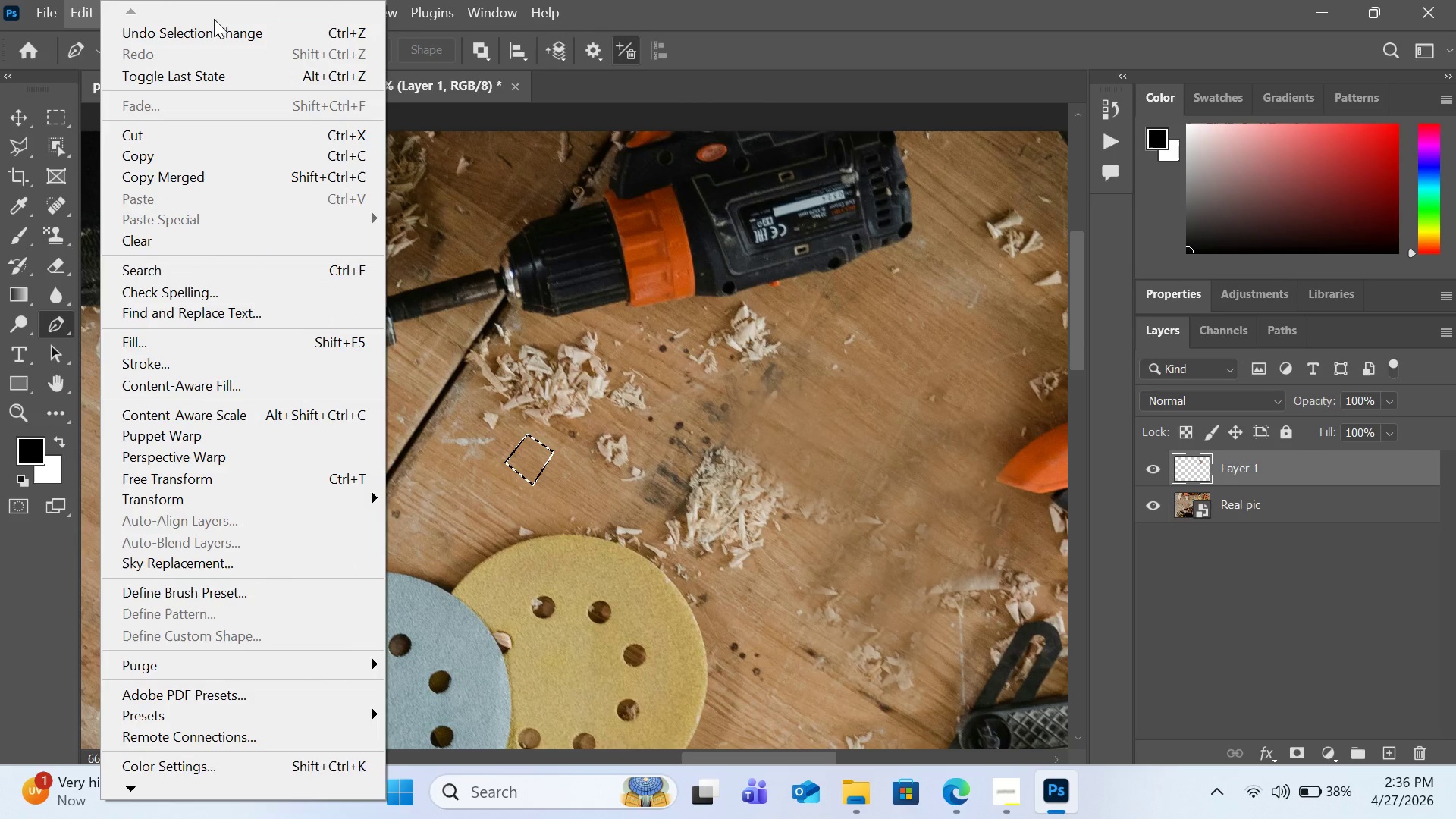 
wait(6.3)
 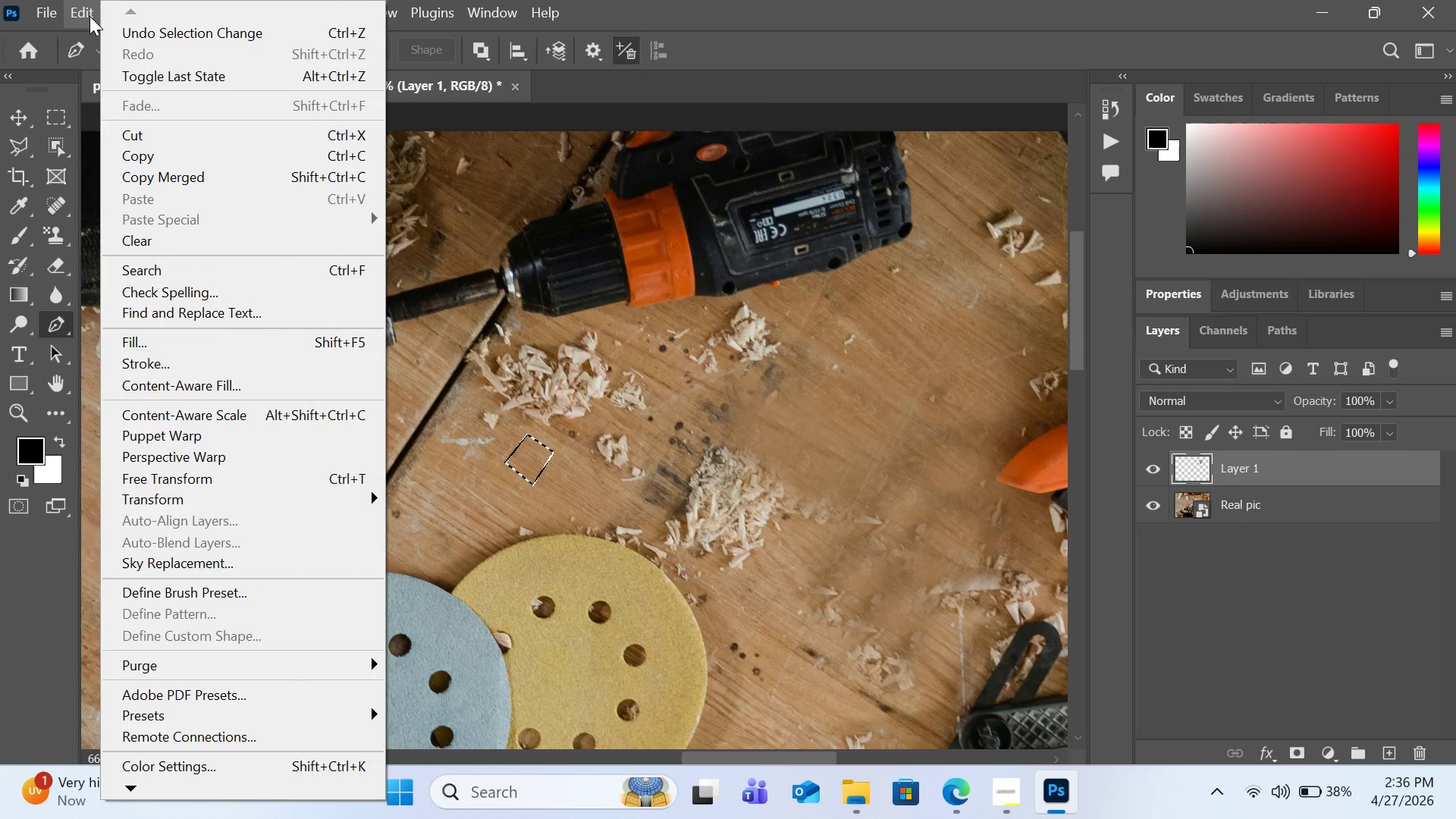 
mouse_move([142, 11])
 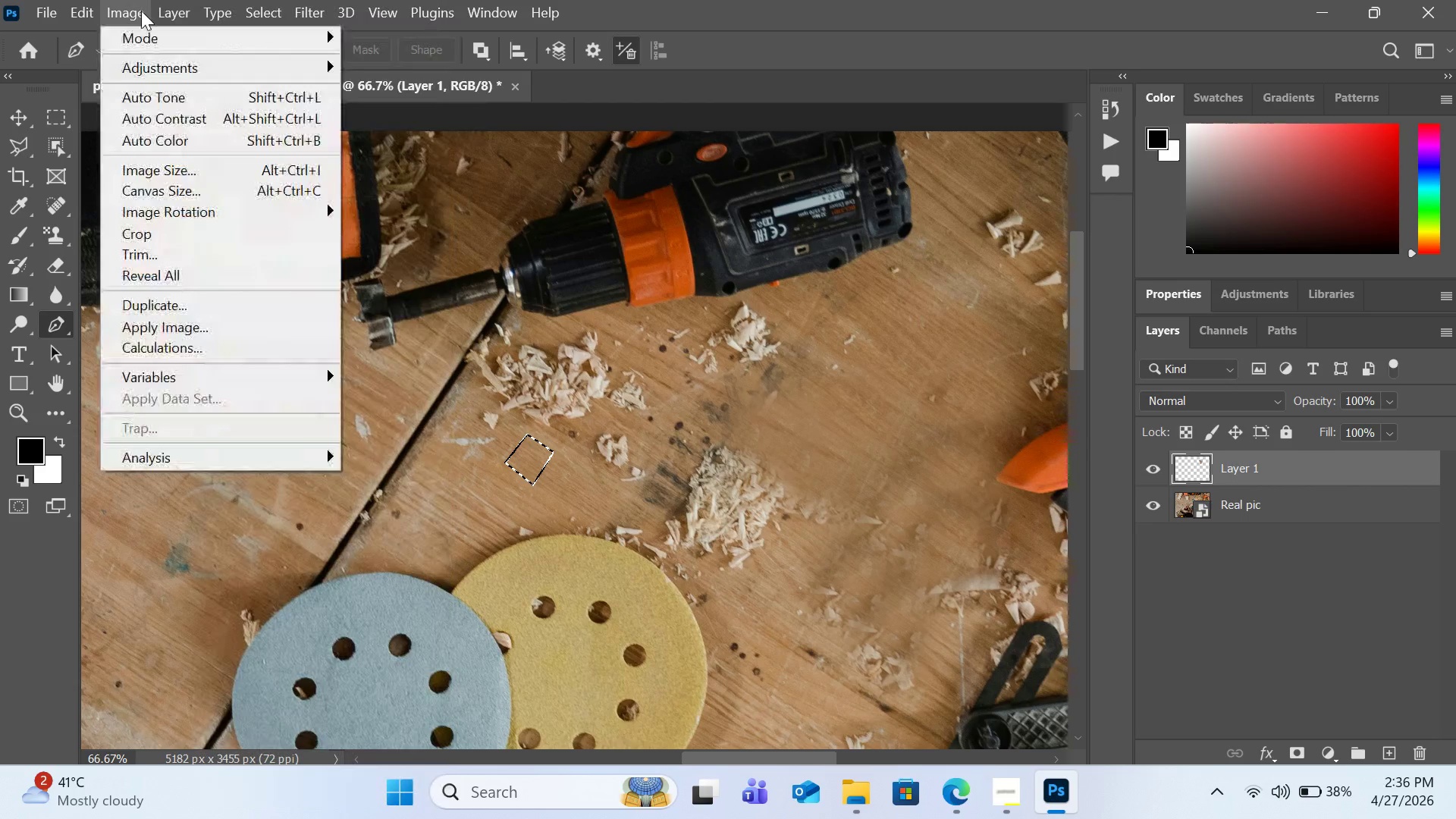 
mouse_move([170, 11])
 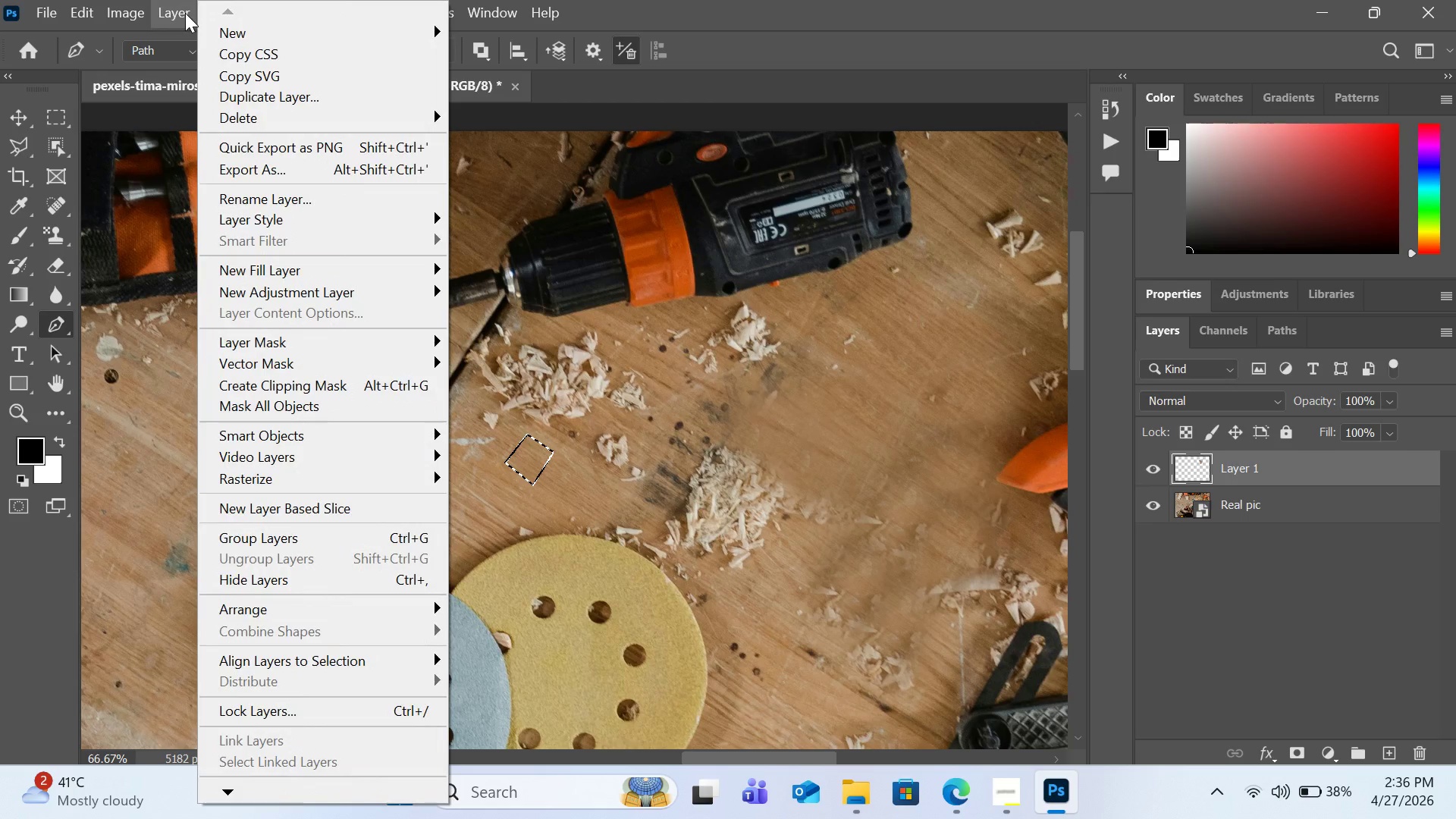 
mouse_move([186, 13])
 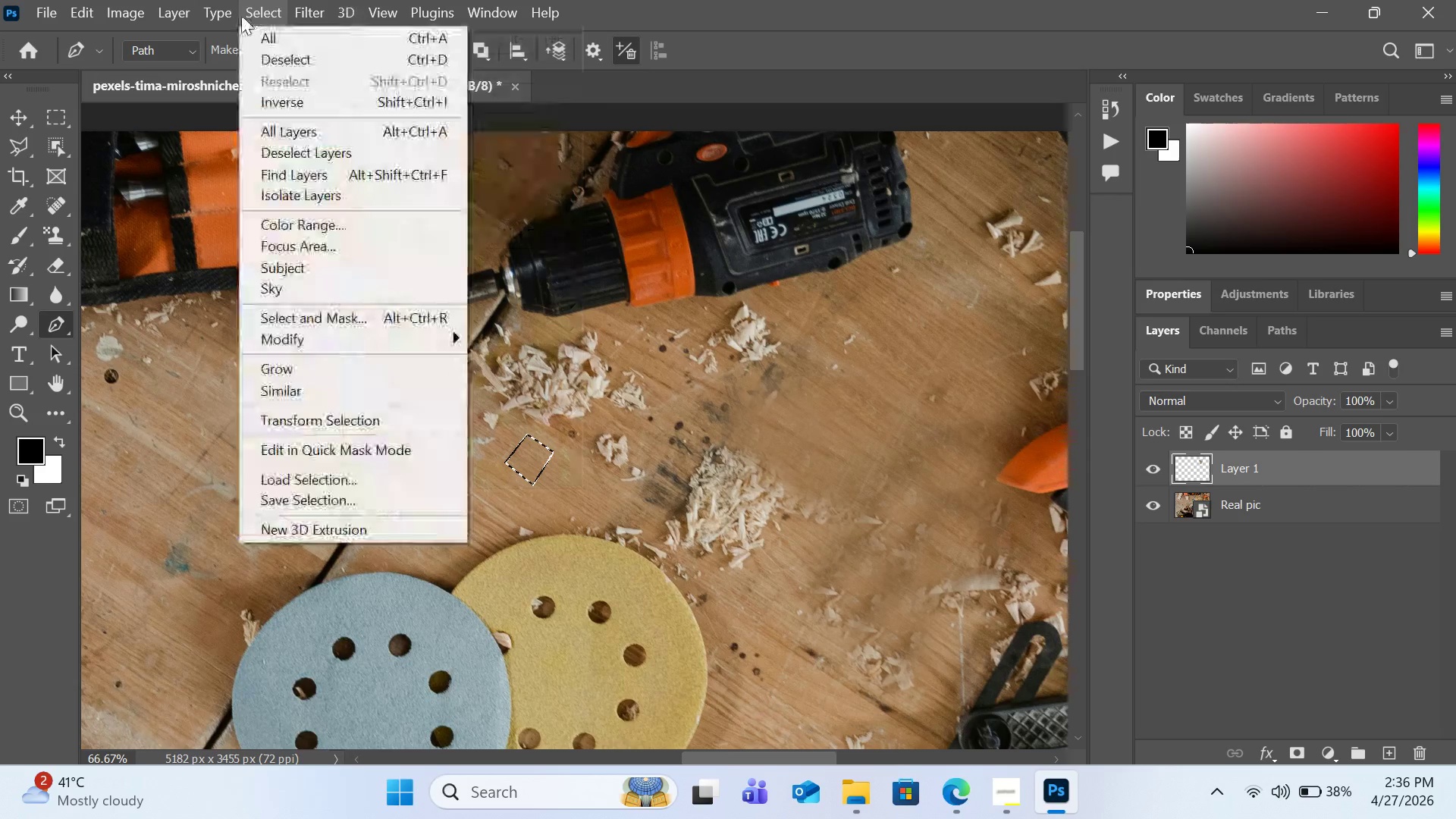 
mouse_move([254, 14])
 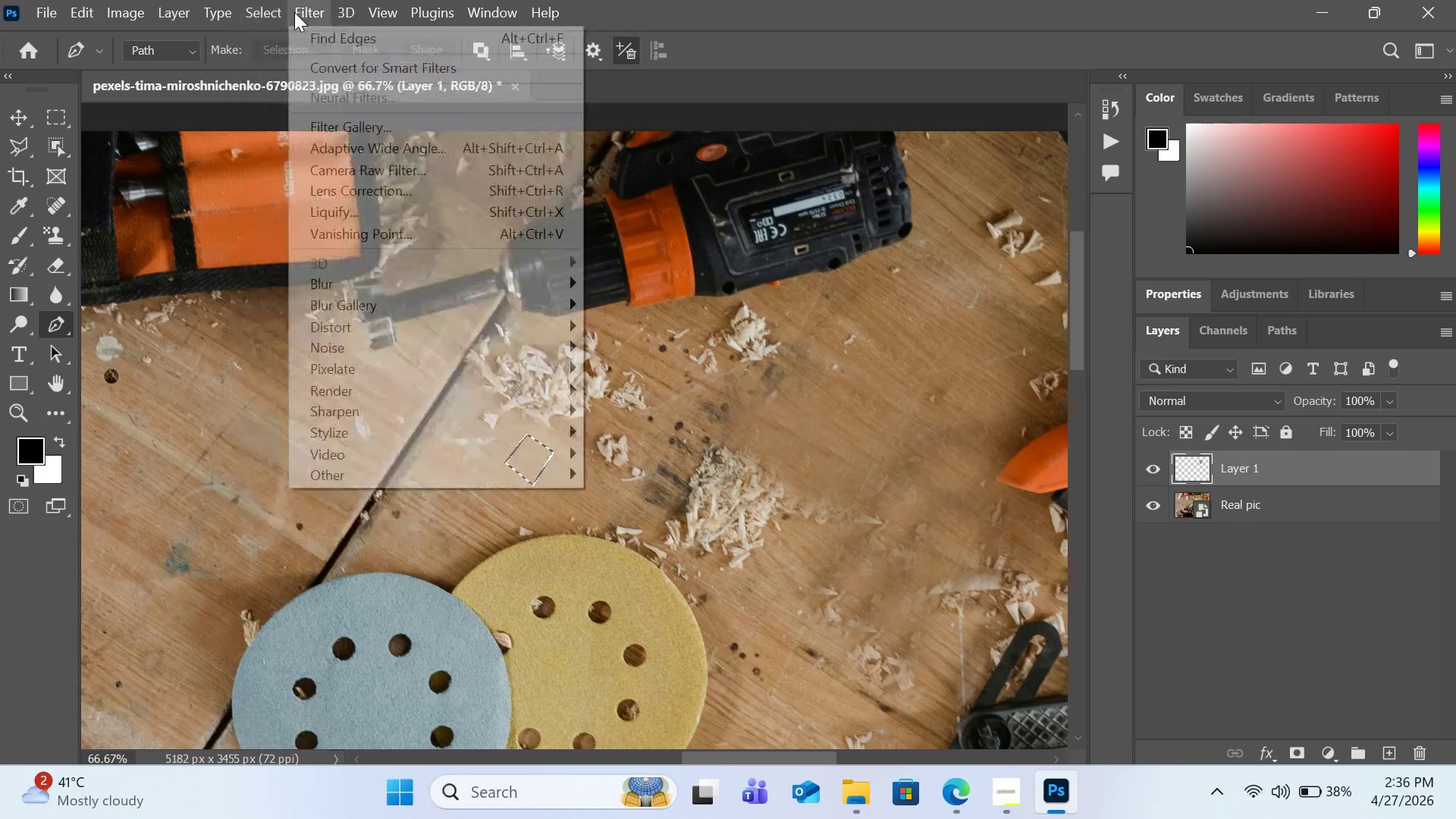 
mouse_move([271, 15])
 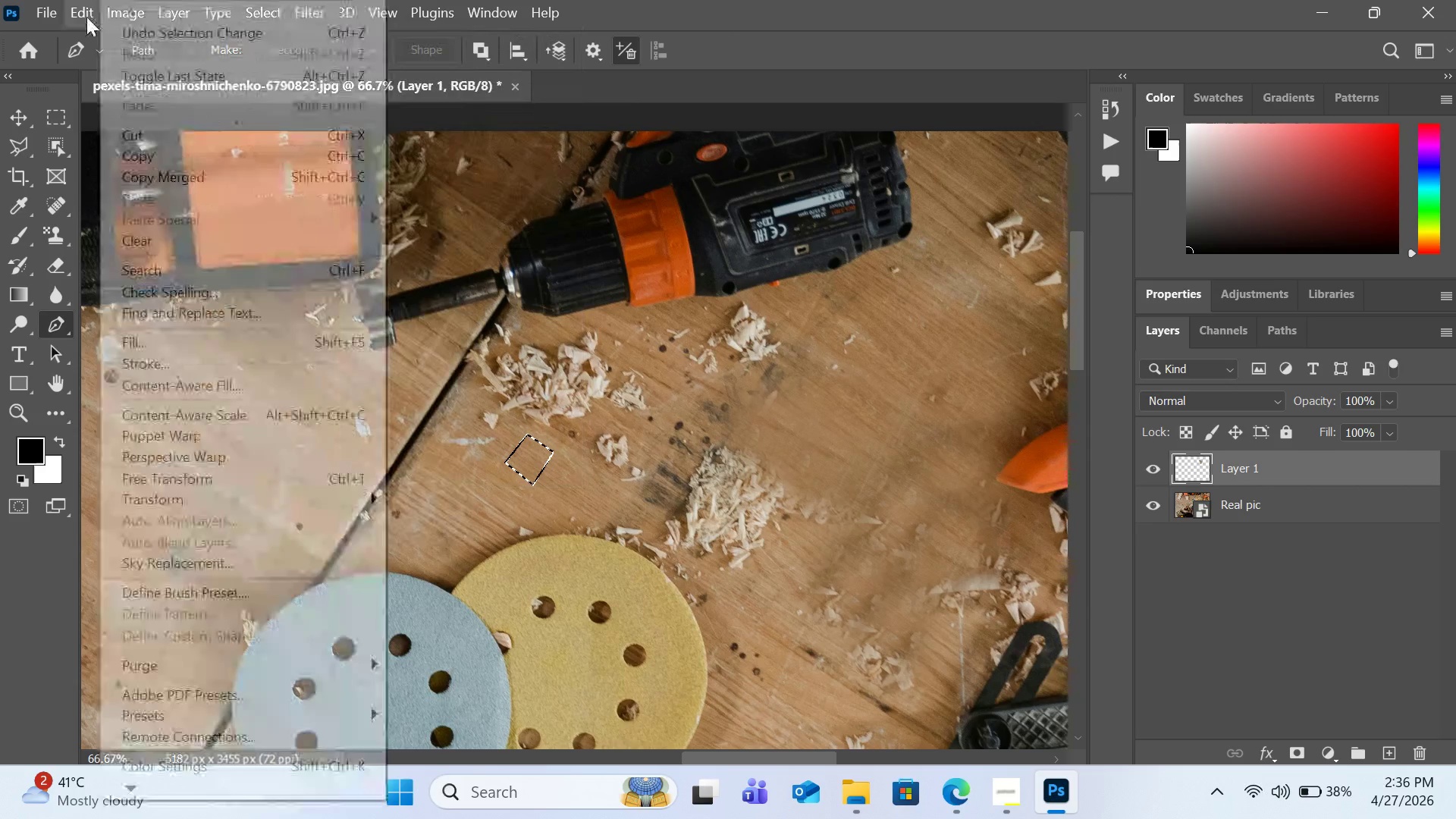 
mouse_move([116, 25])
 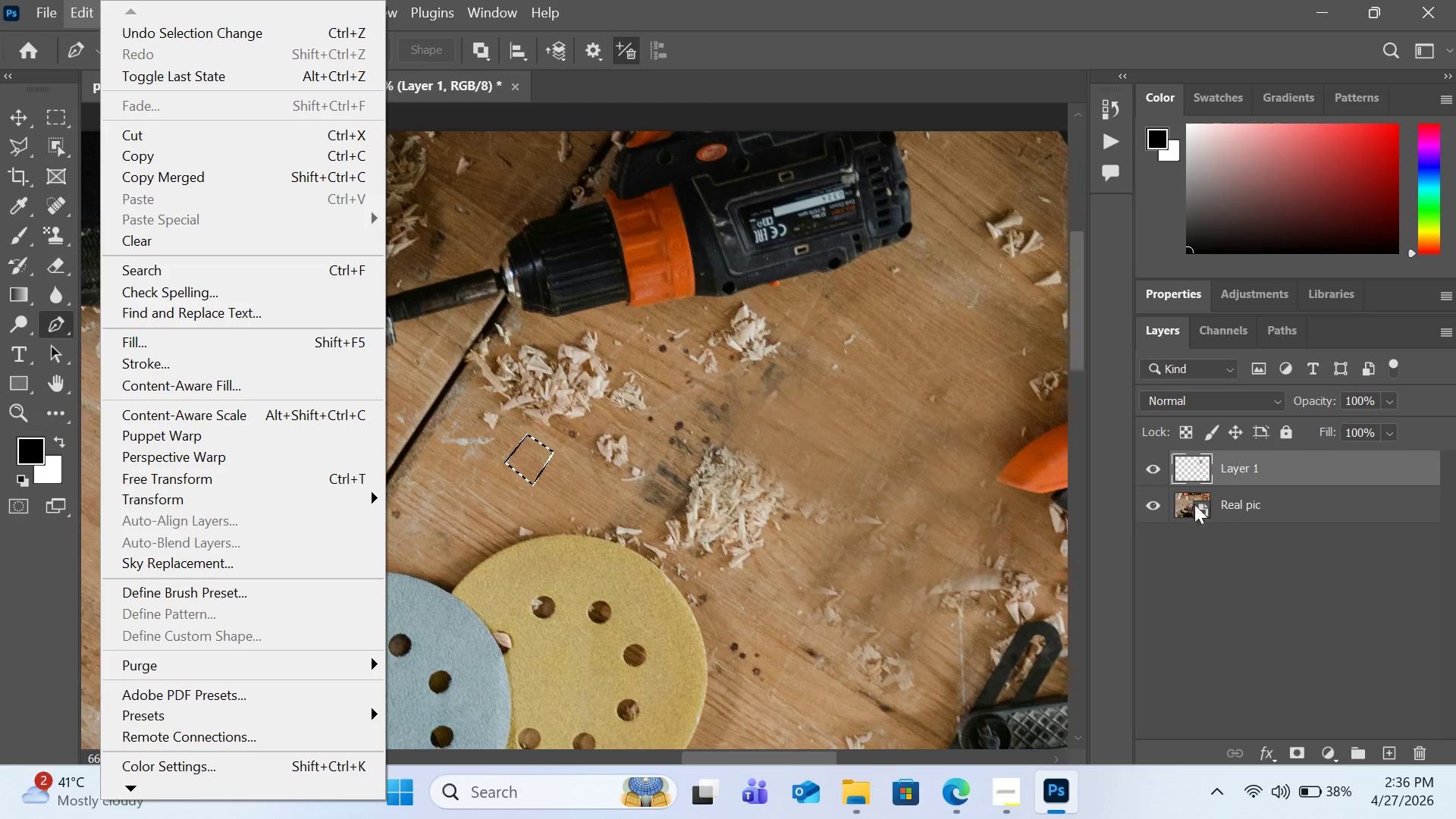 
left_click([1191, 504])
 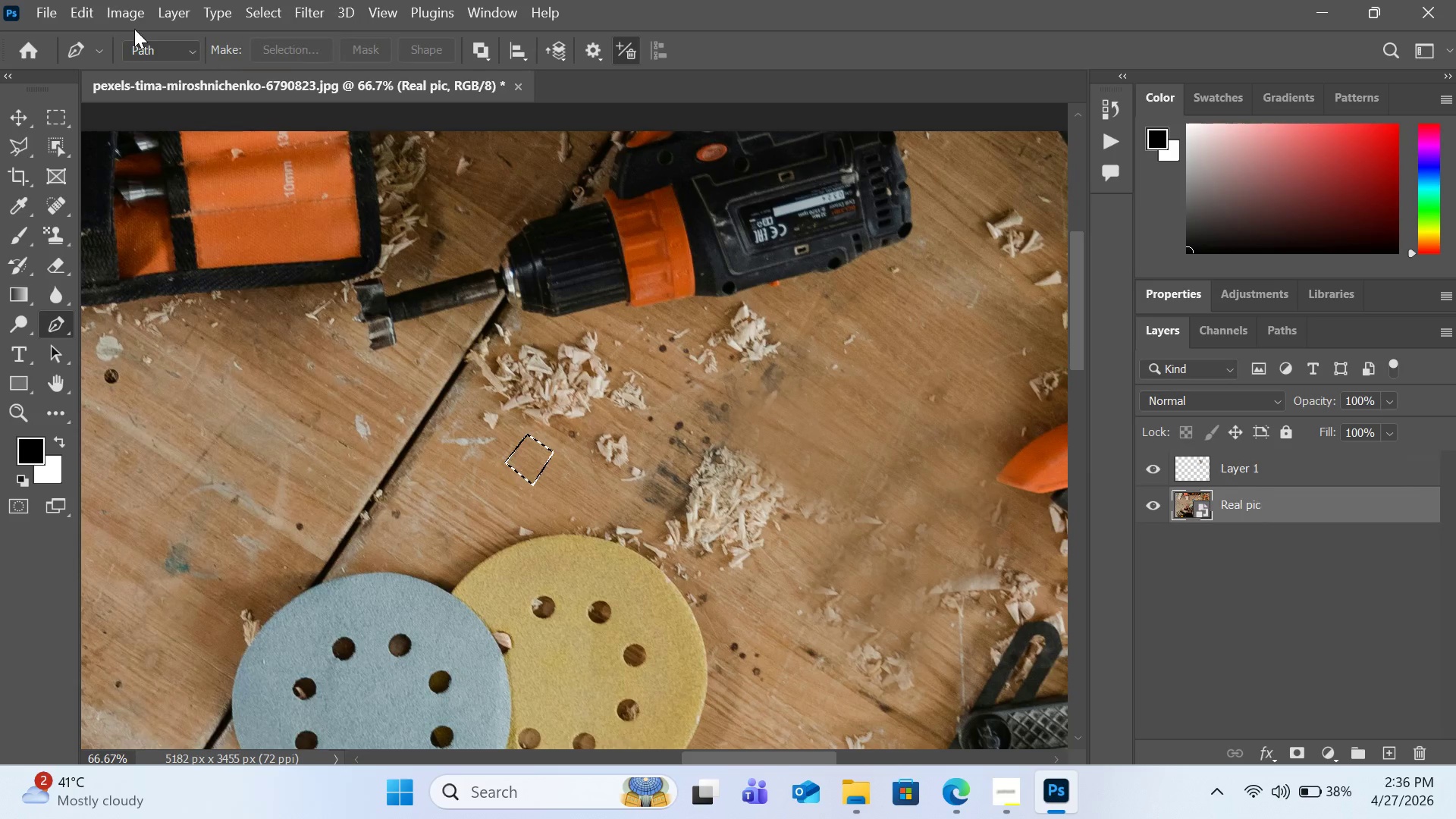 
left_click([133, 14])
 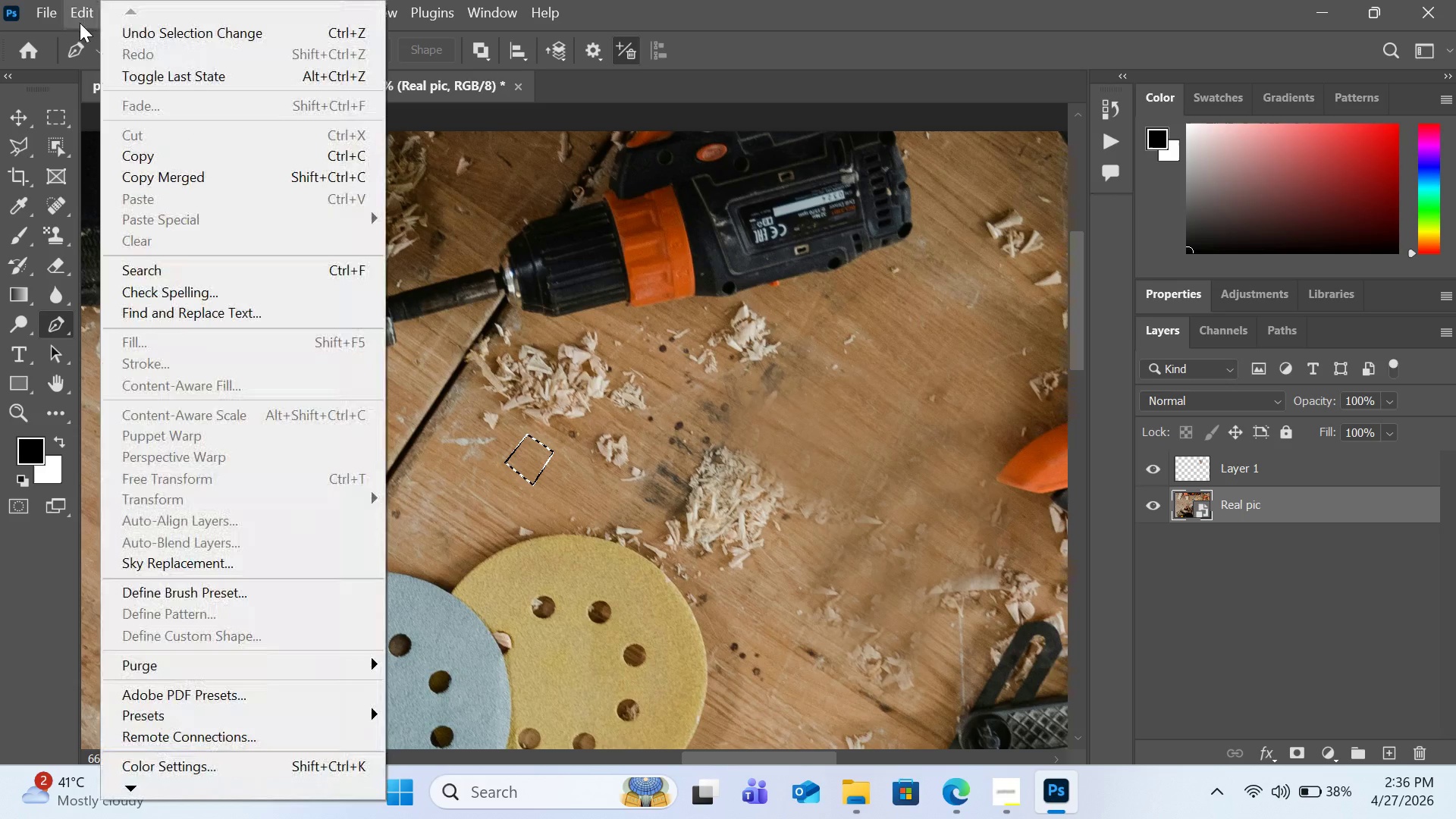 
wait(10.25)
 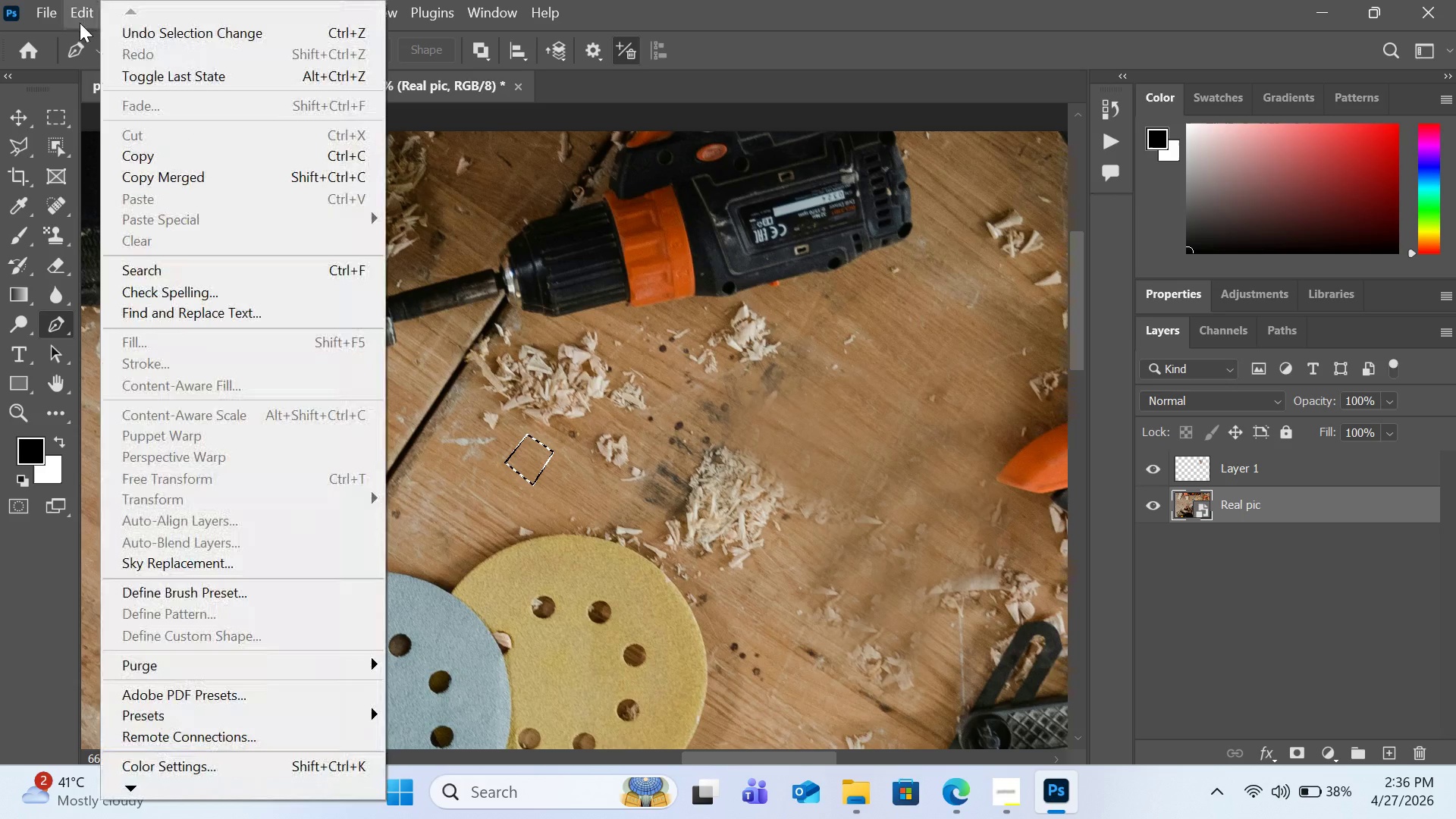 
key(Control+ControlLeft)
 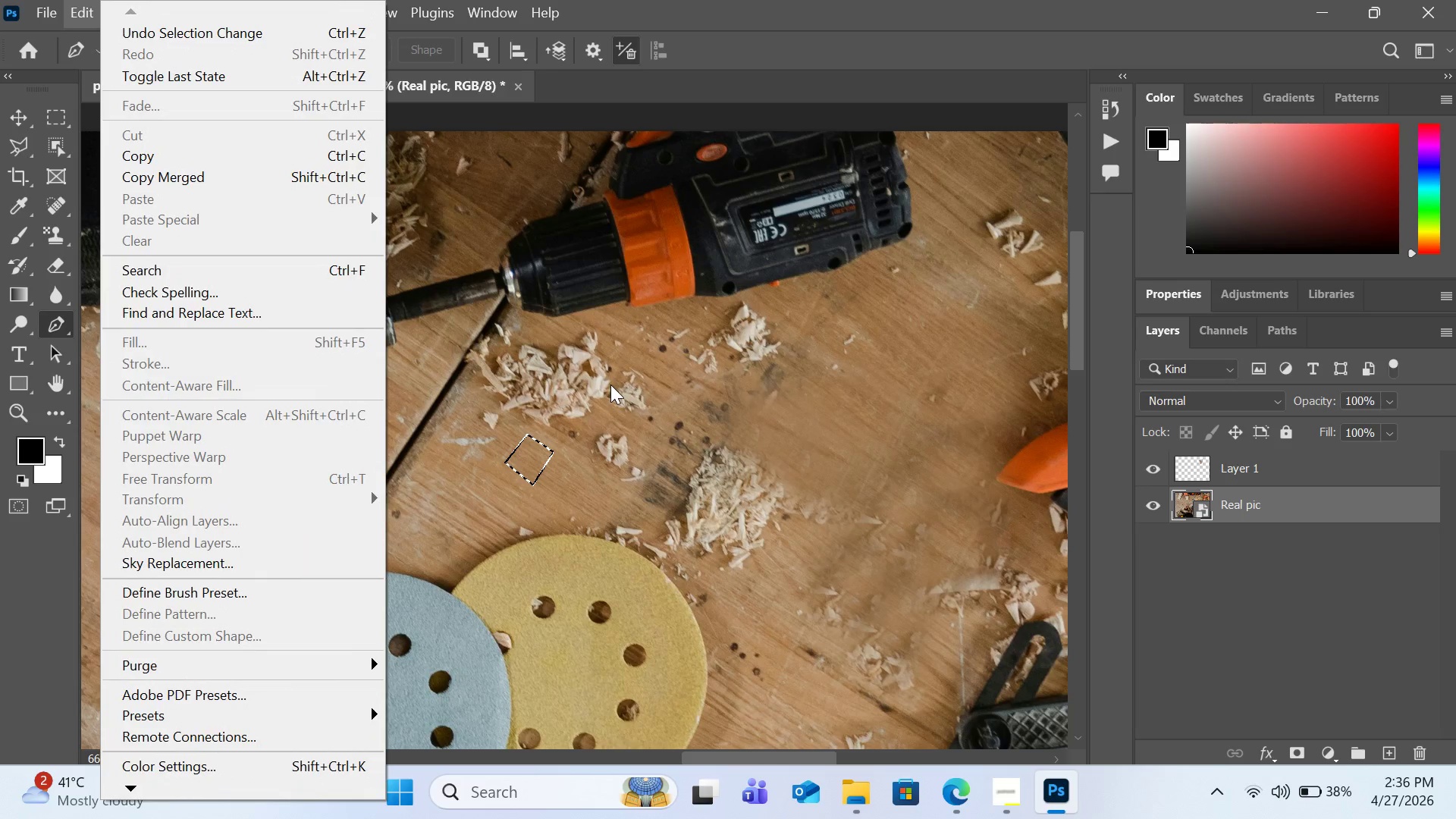 
key(Control+Z)
 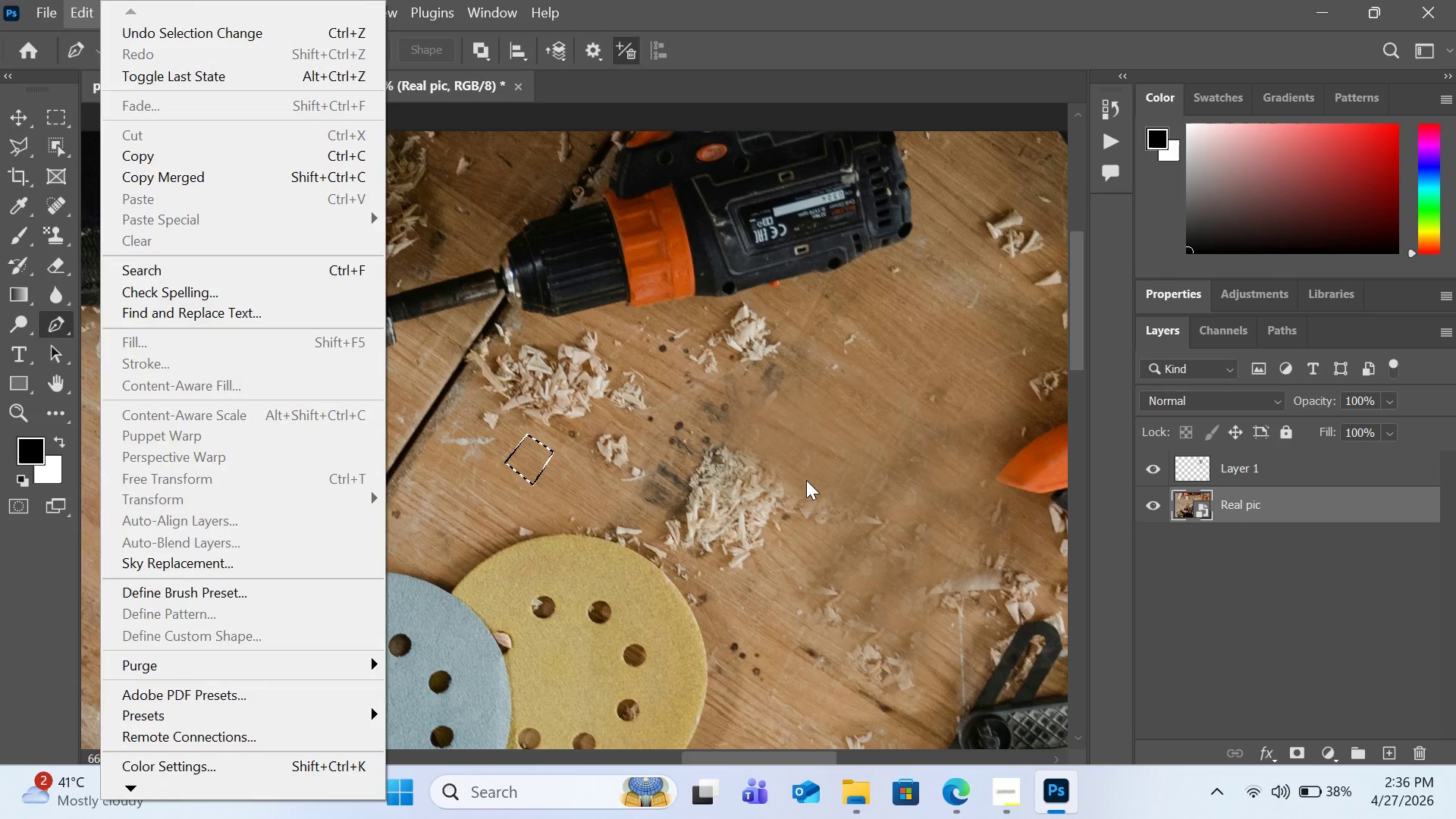 
right_click([801, 480])
 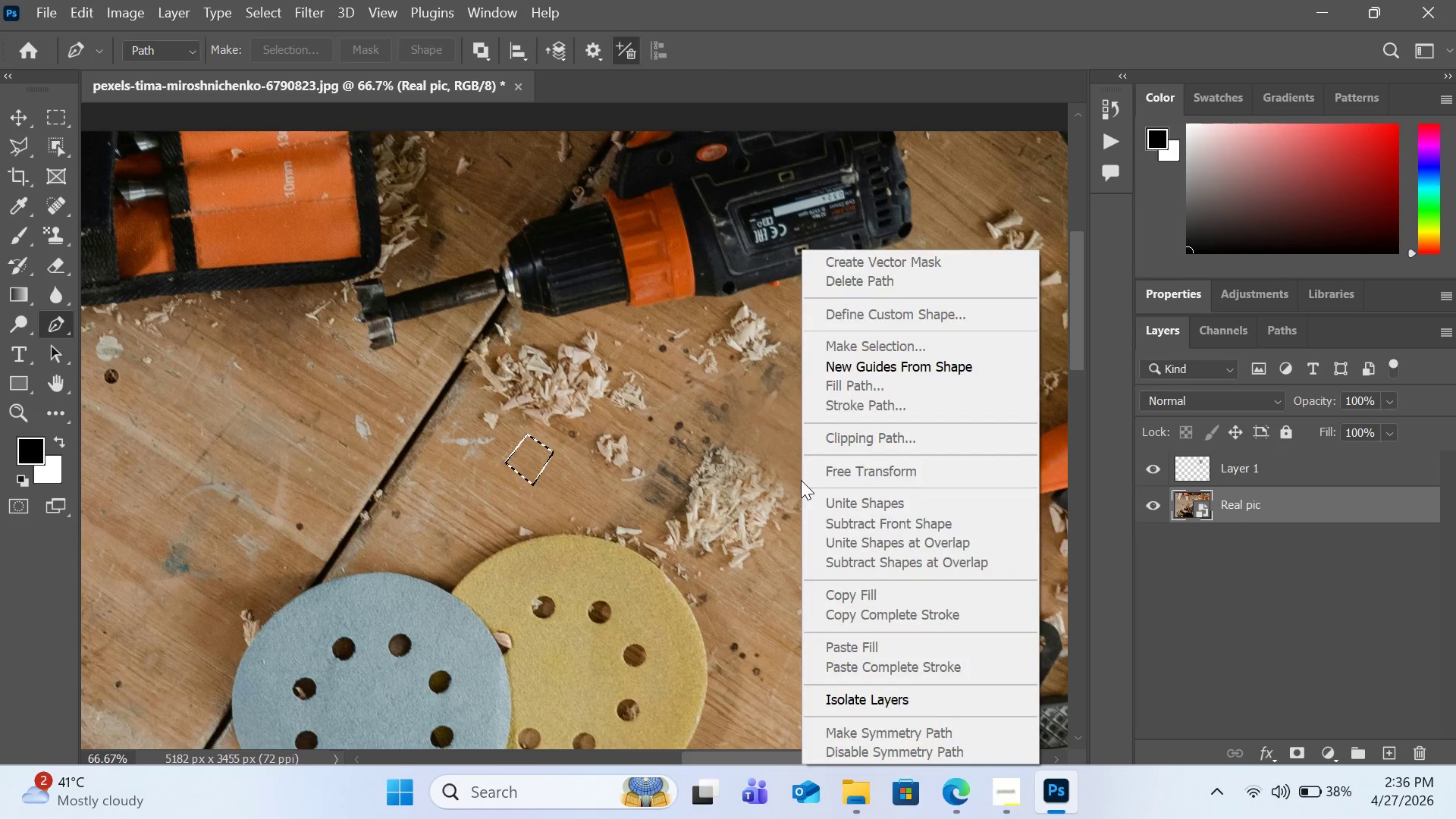 
key(Control+Z)
 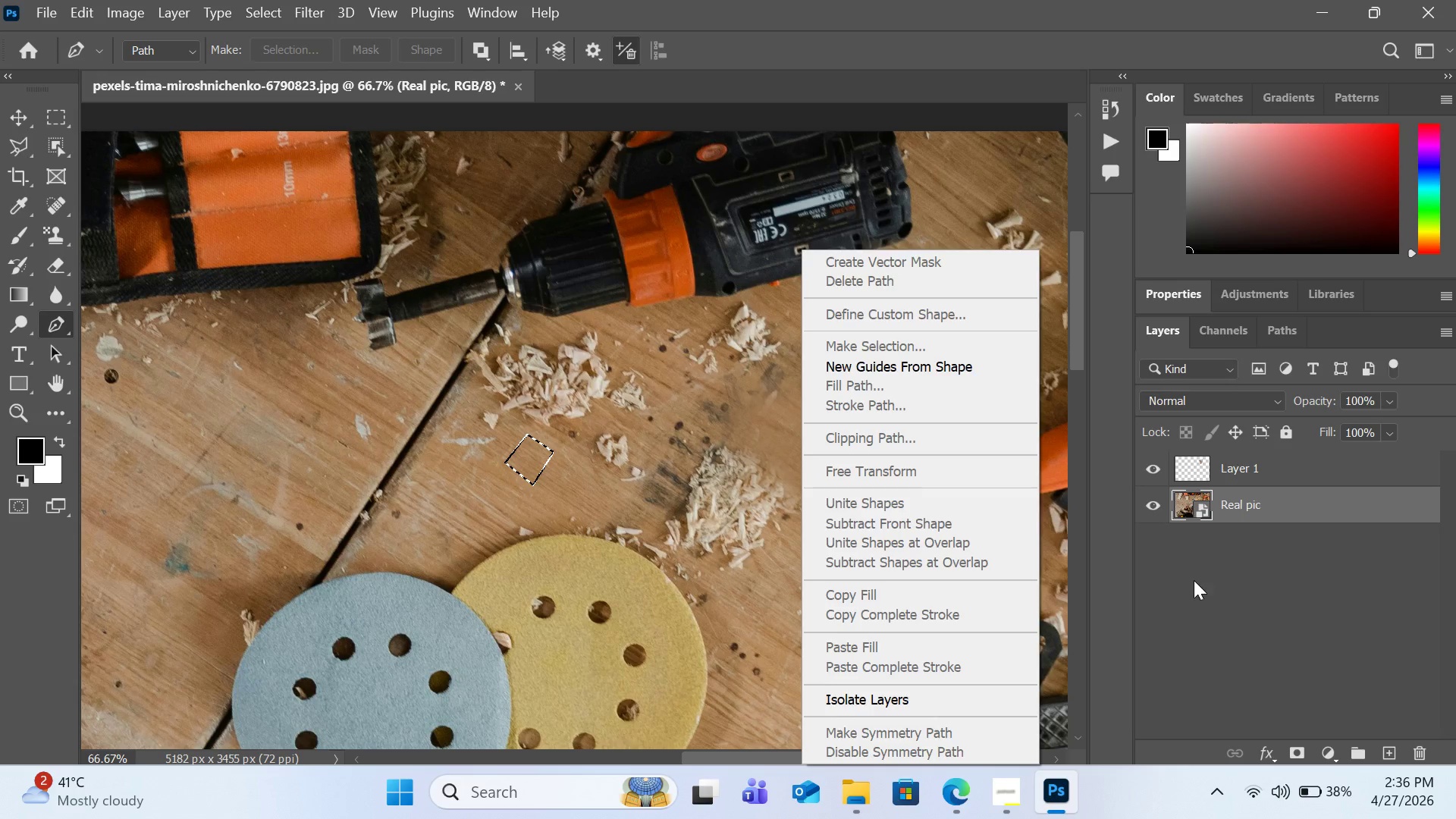 
left_click([1197, 582])
 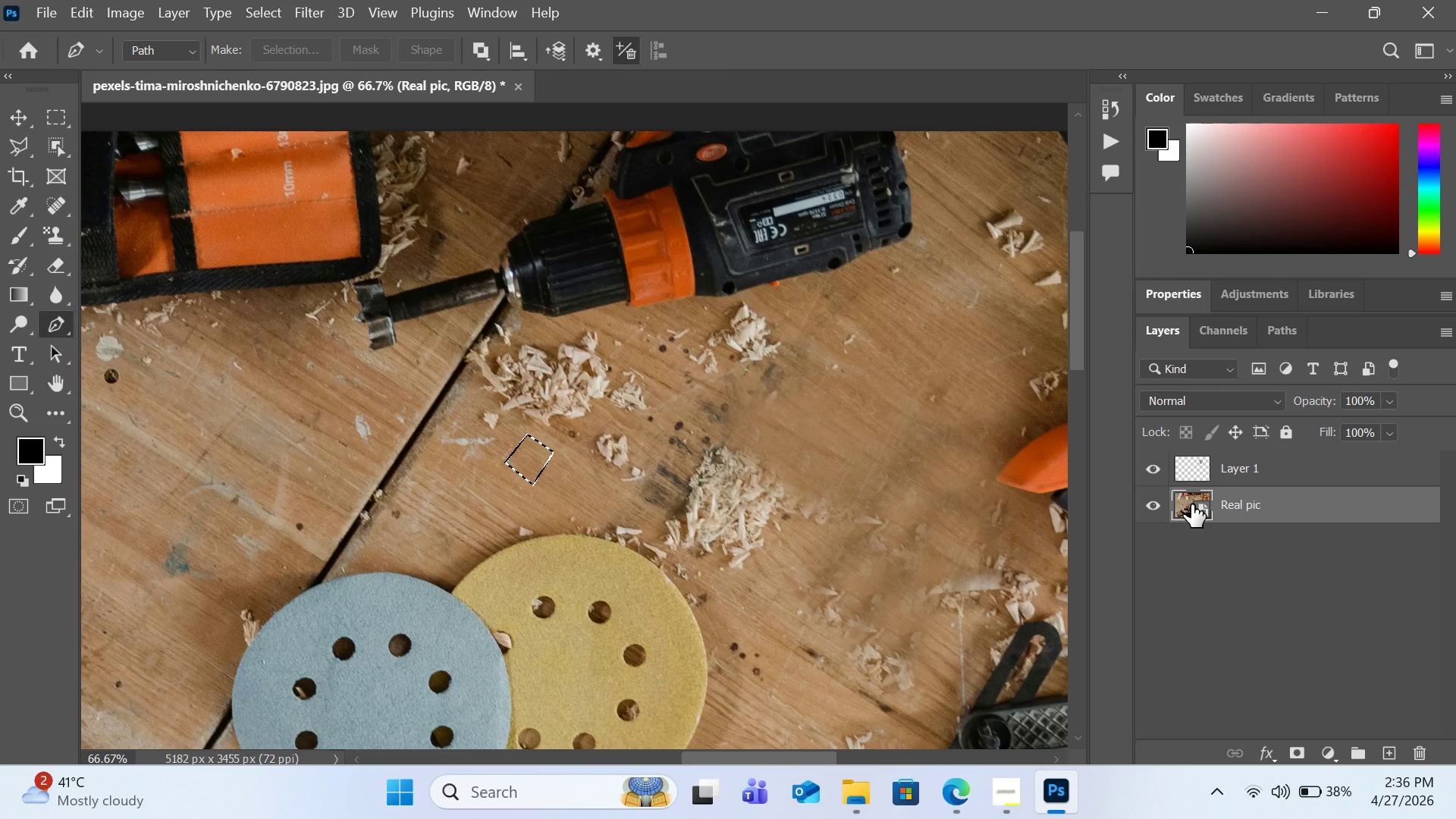 
right_click([1189, 504])
 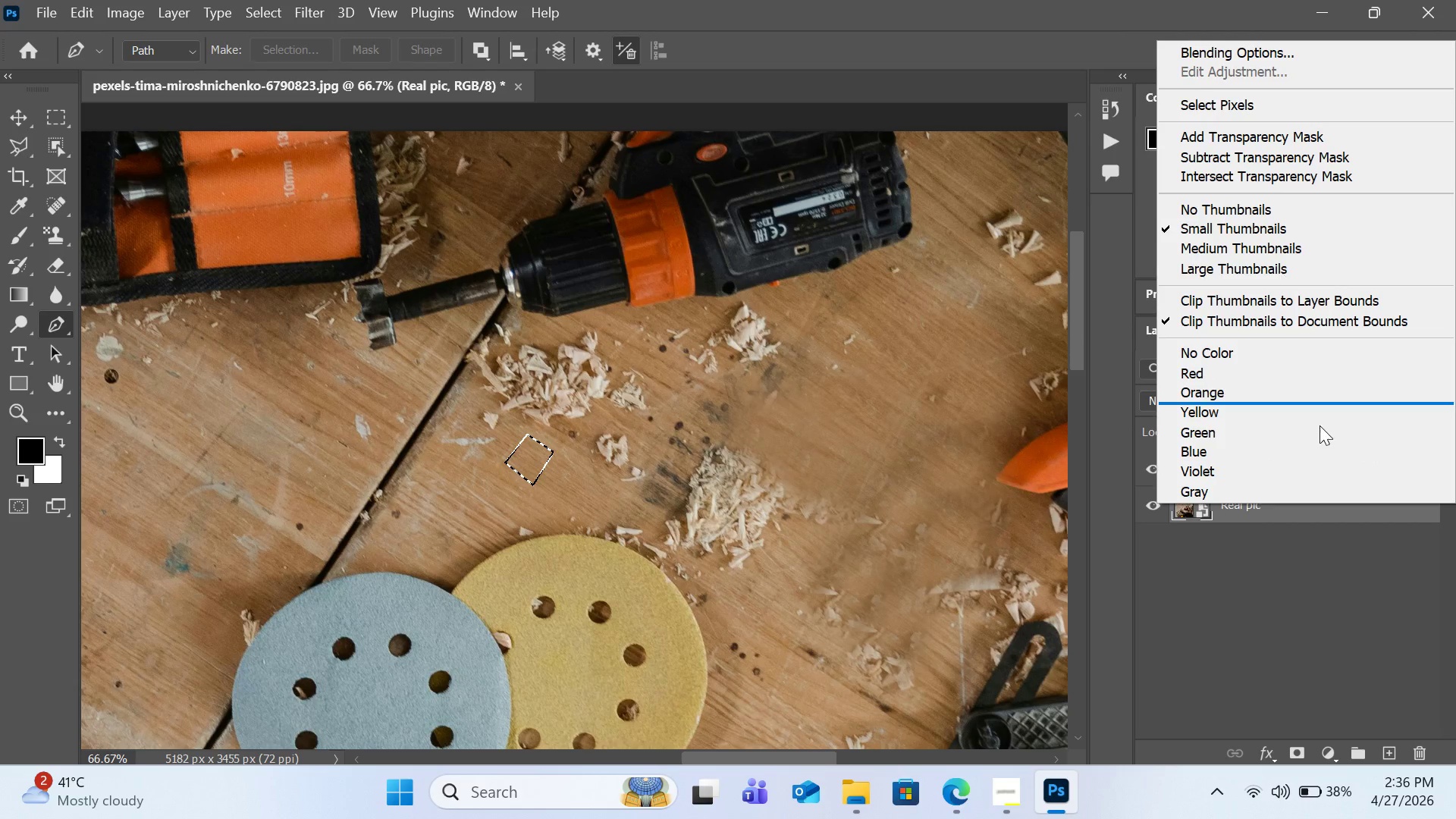 
left_click([1324, 608])
 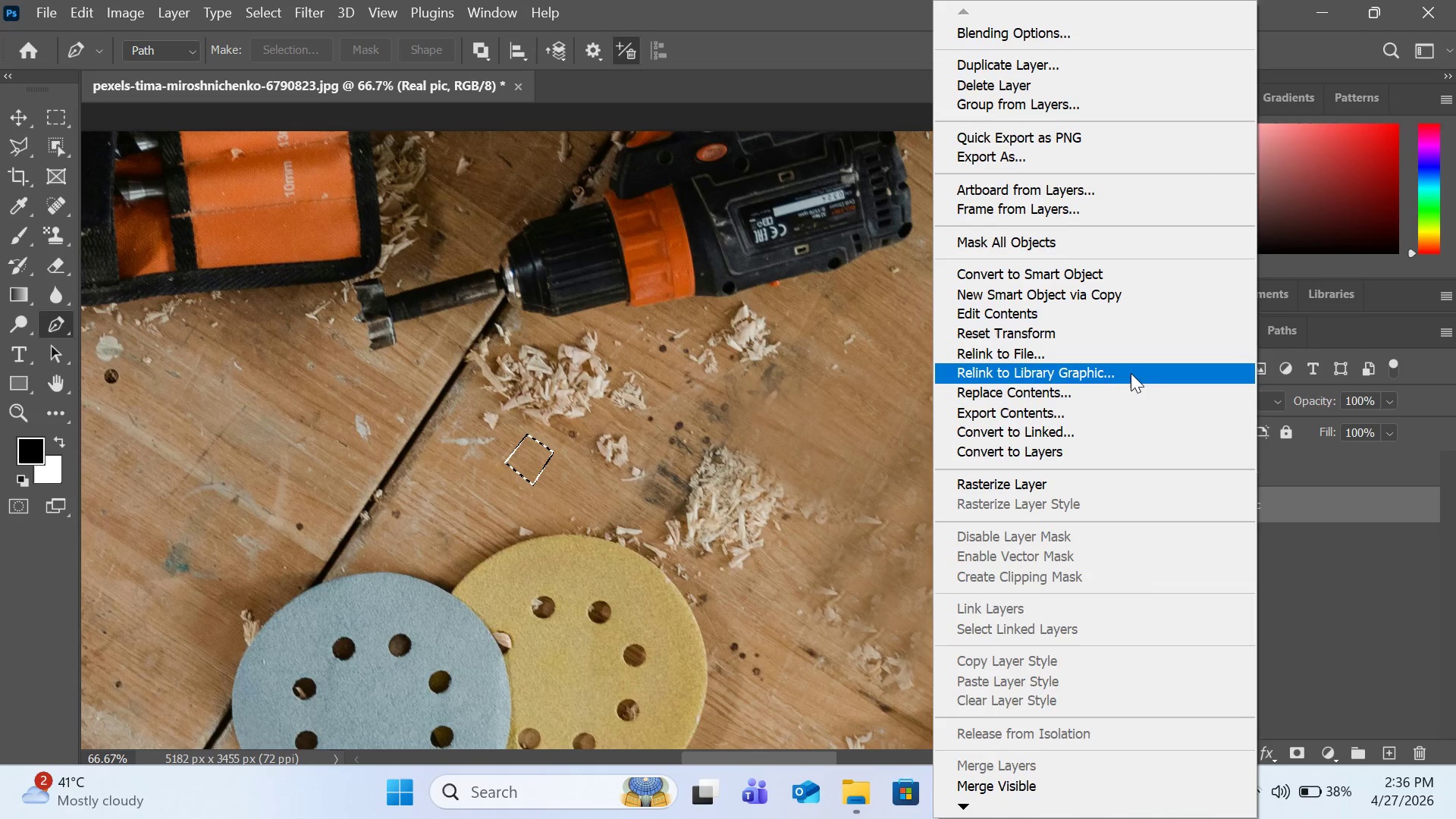 
left_click_drag(start_coordinate=[1132, 471], to_coordinate=[1133, 476])
 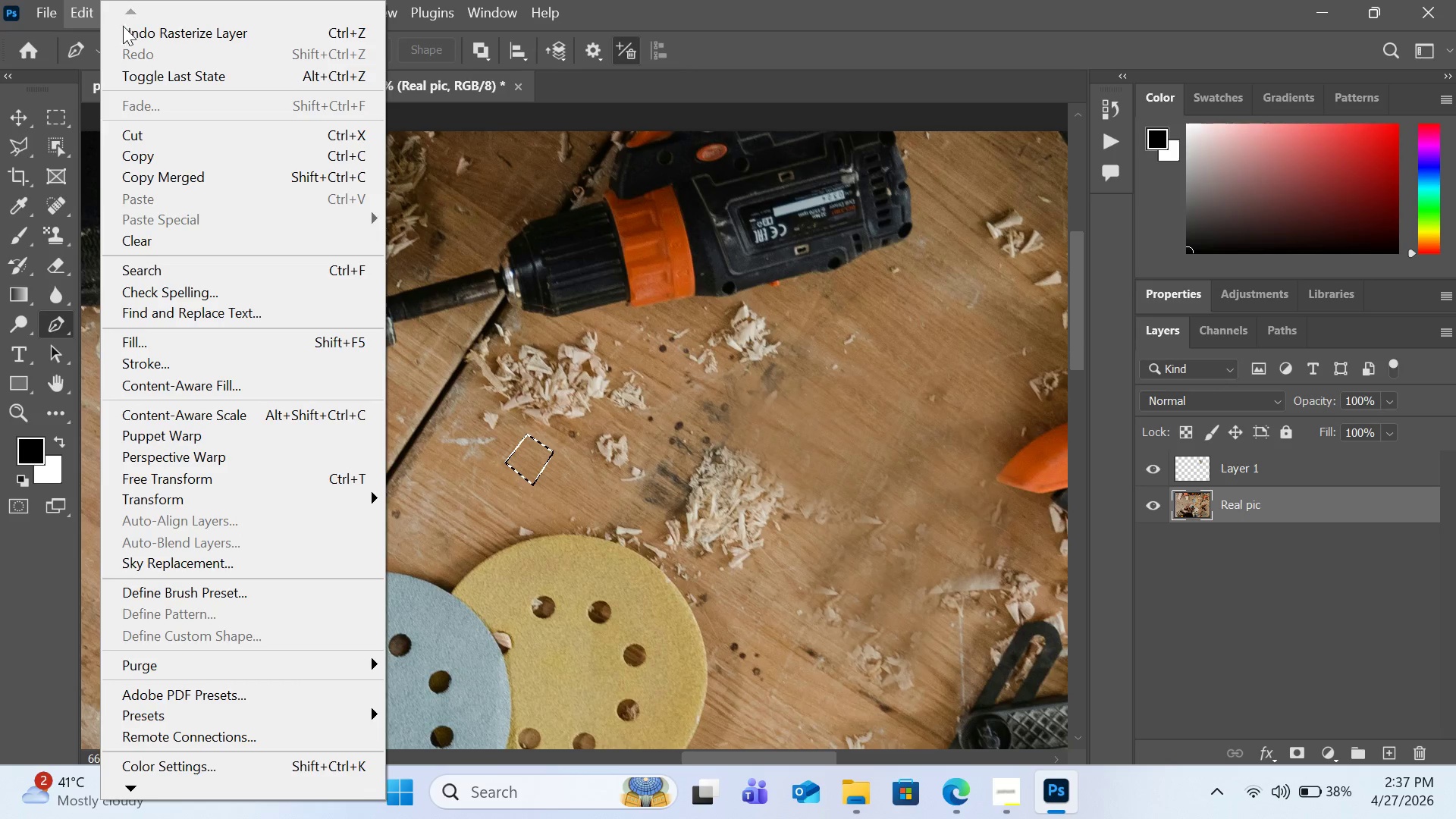 
wait(6.97)
 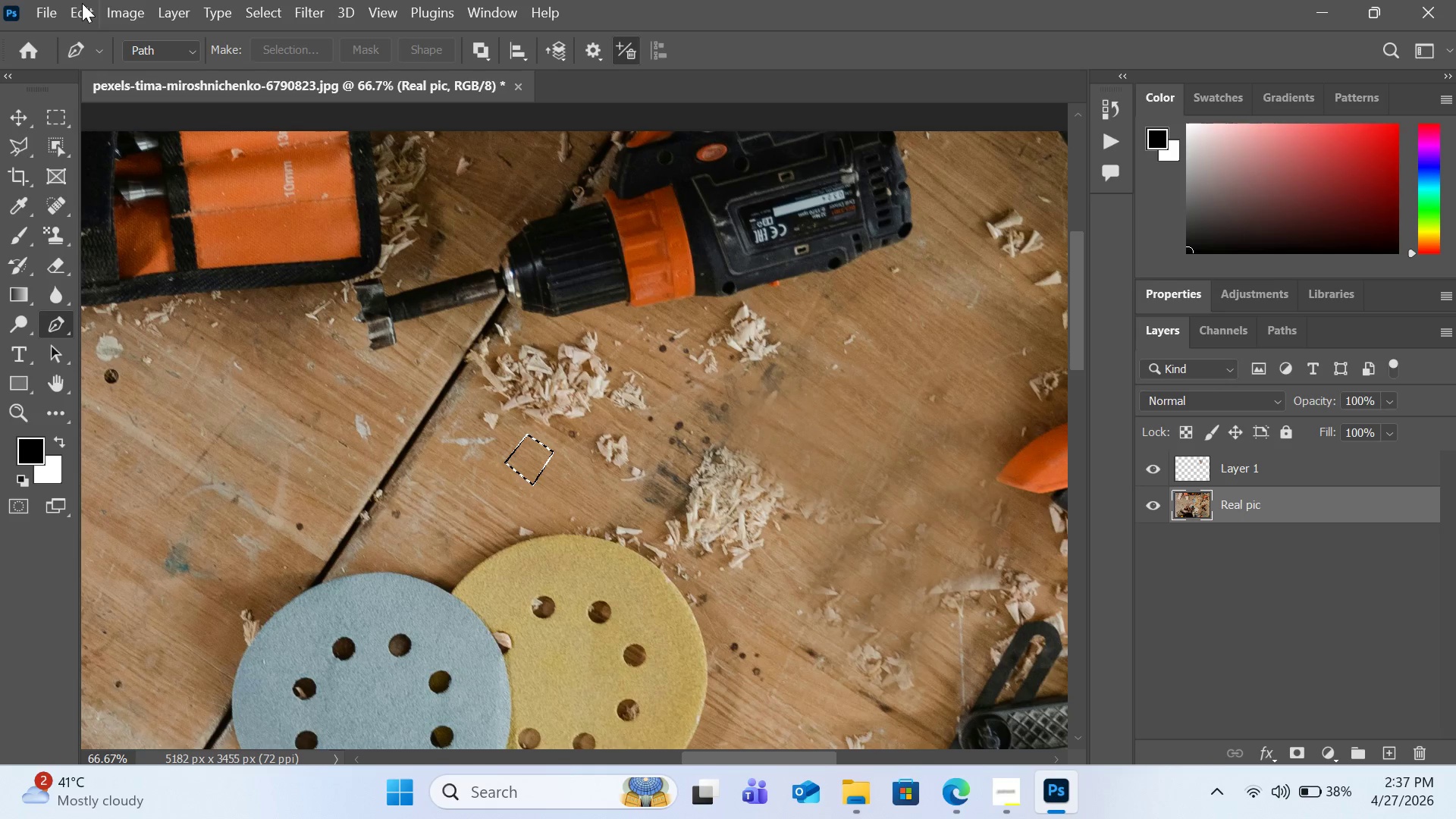 
left_click([49, 235])
 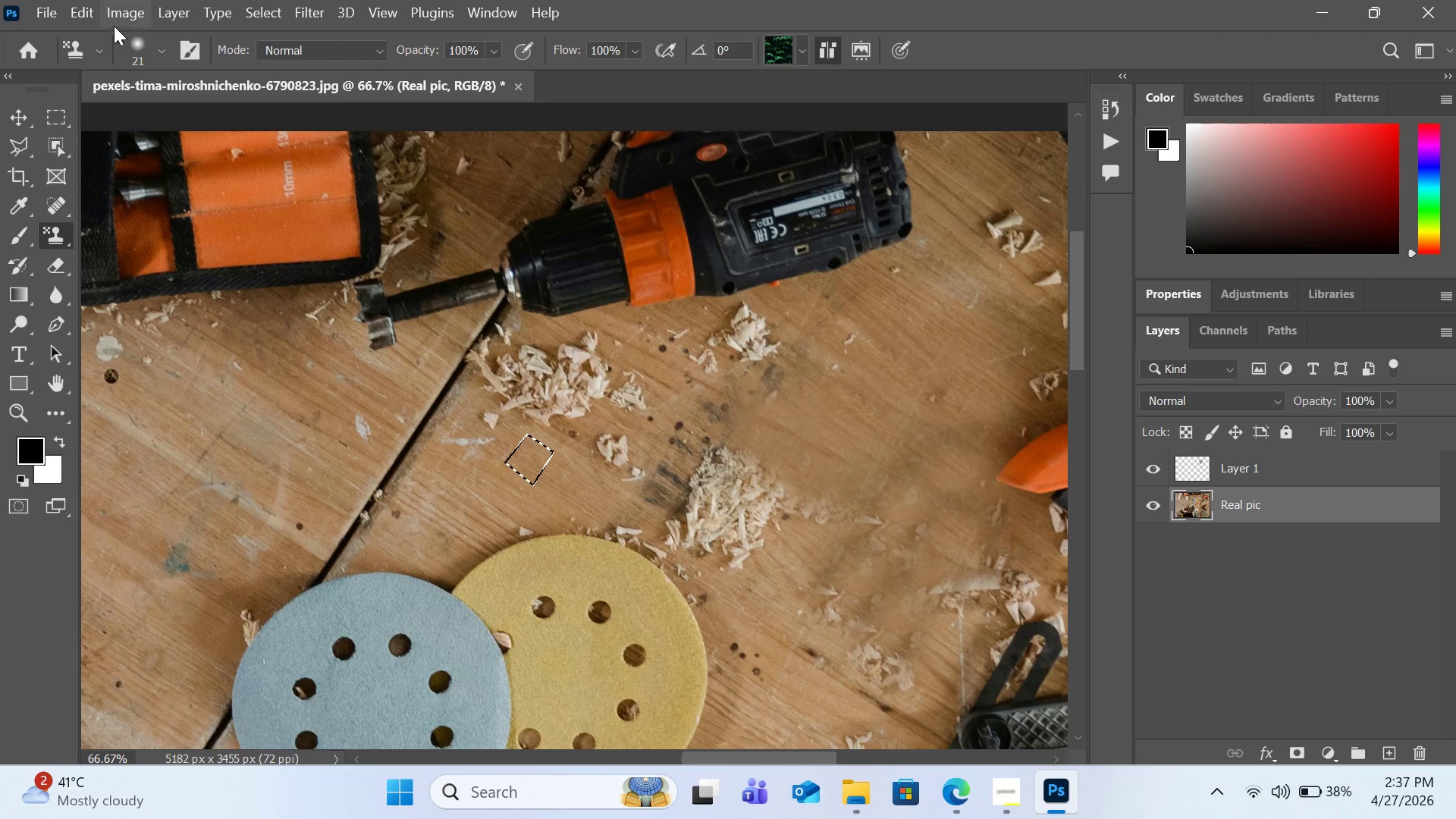 
left_click([114, 19])
 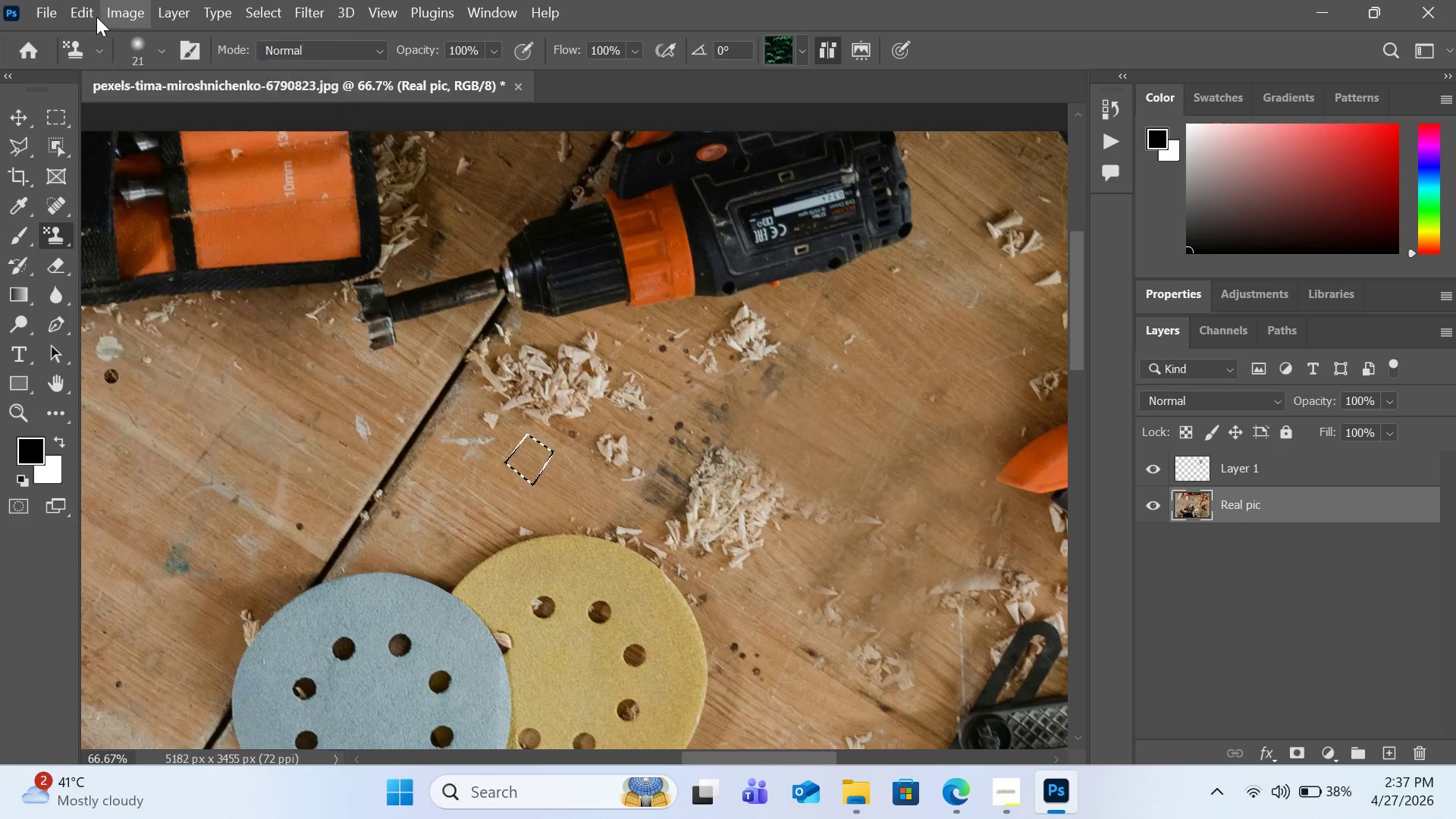 
mouse_move([115, 35])
 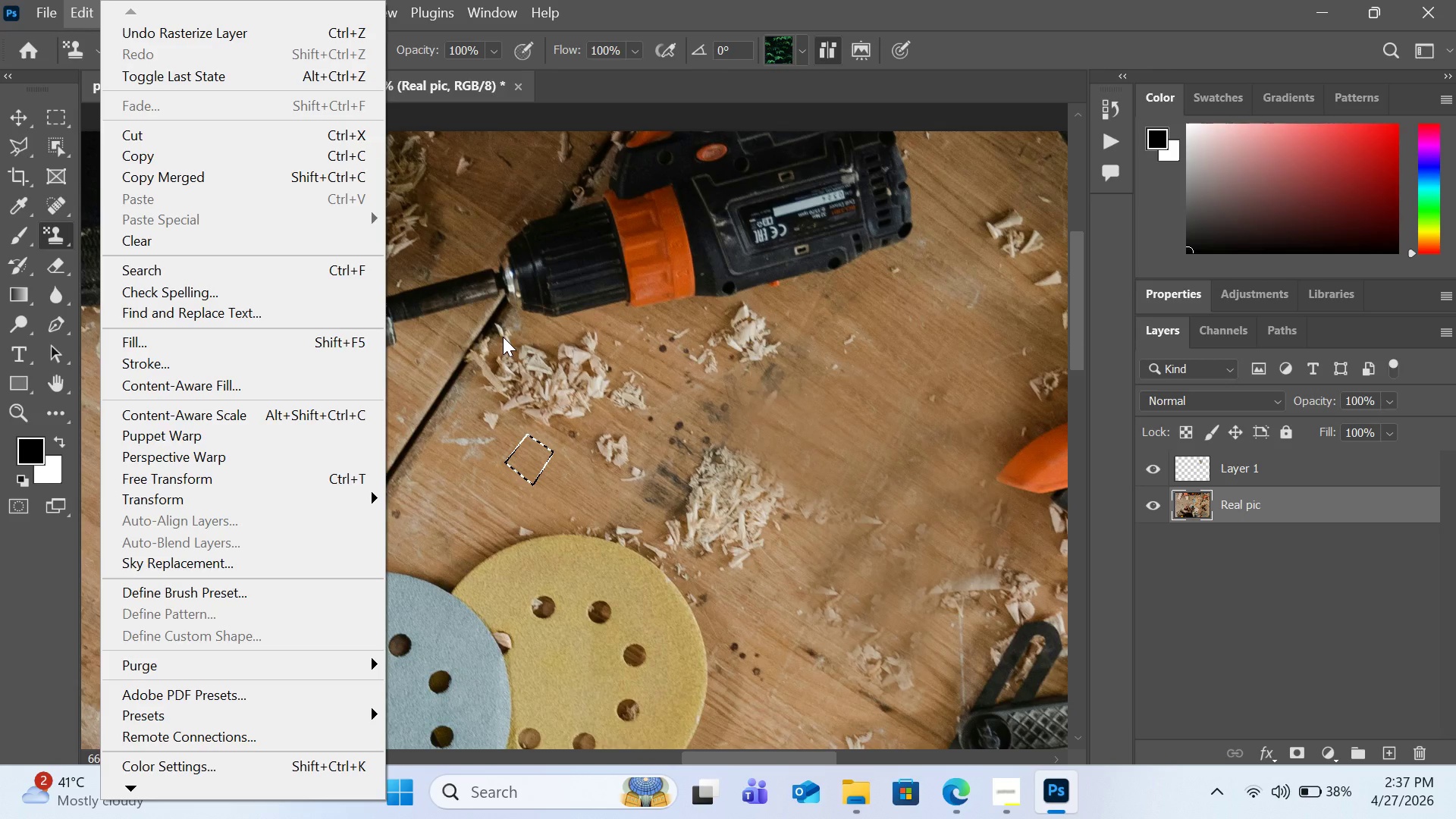 
wait(44.92)
 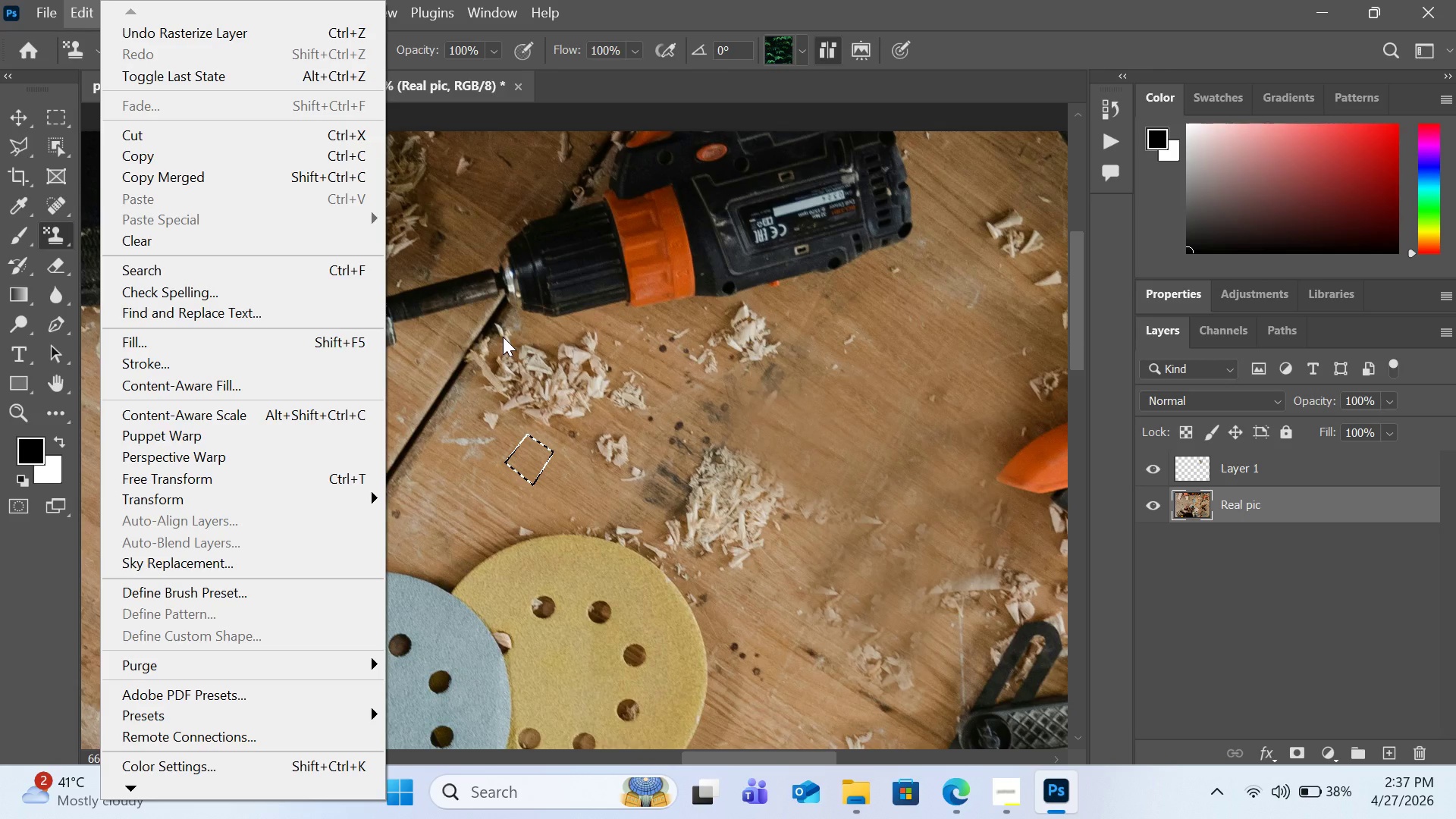 
left_click([1186, 558])
 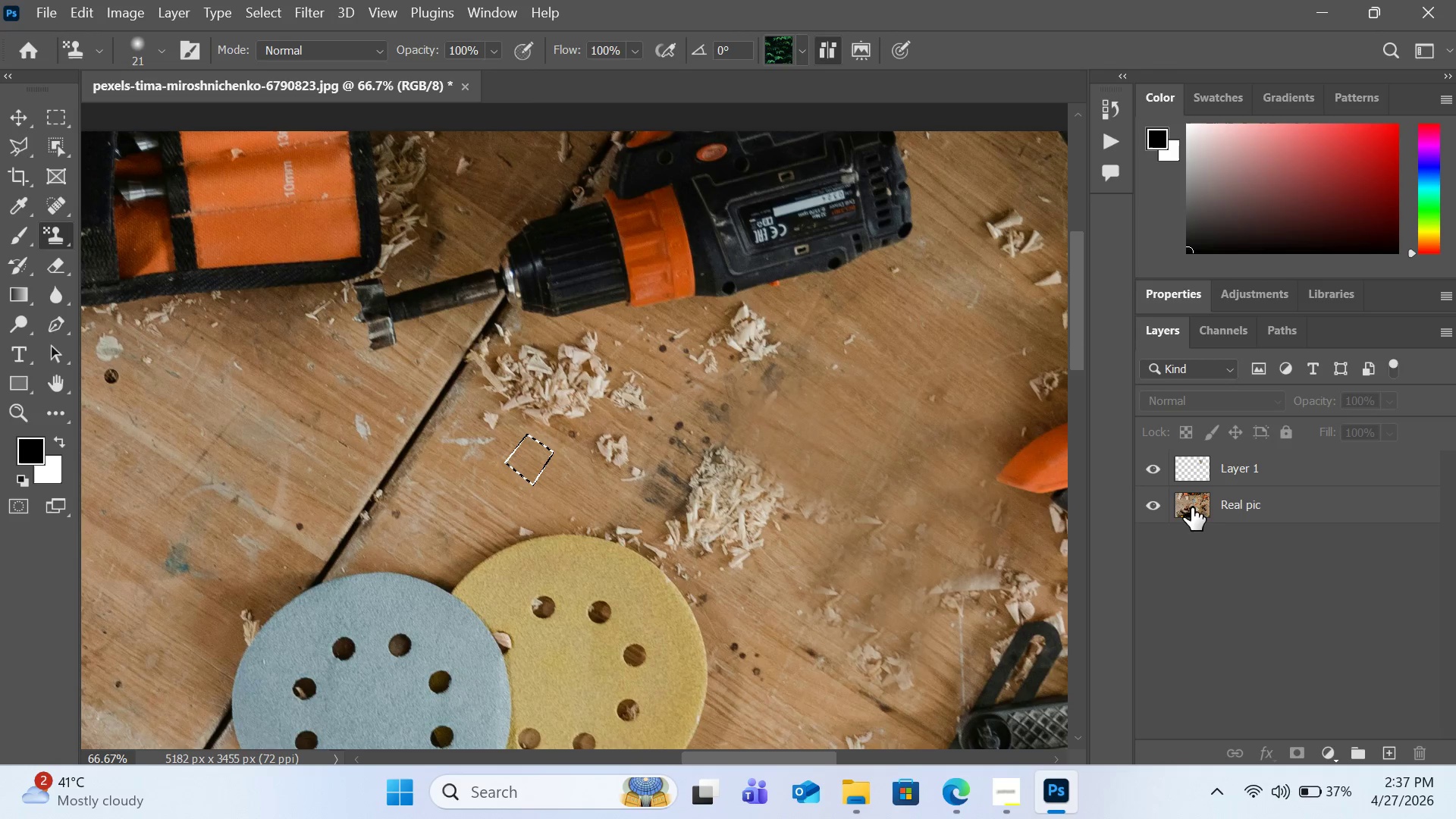 
left_click([1191, 507])
 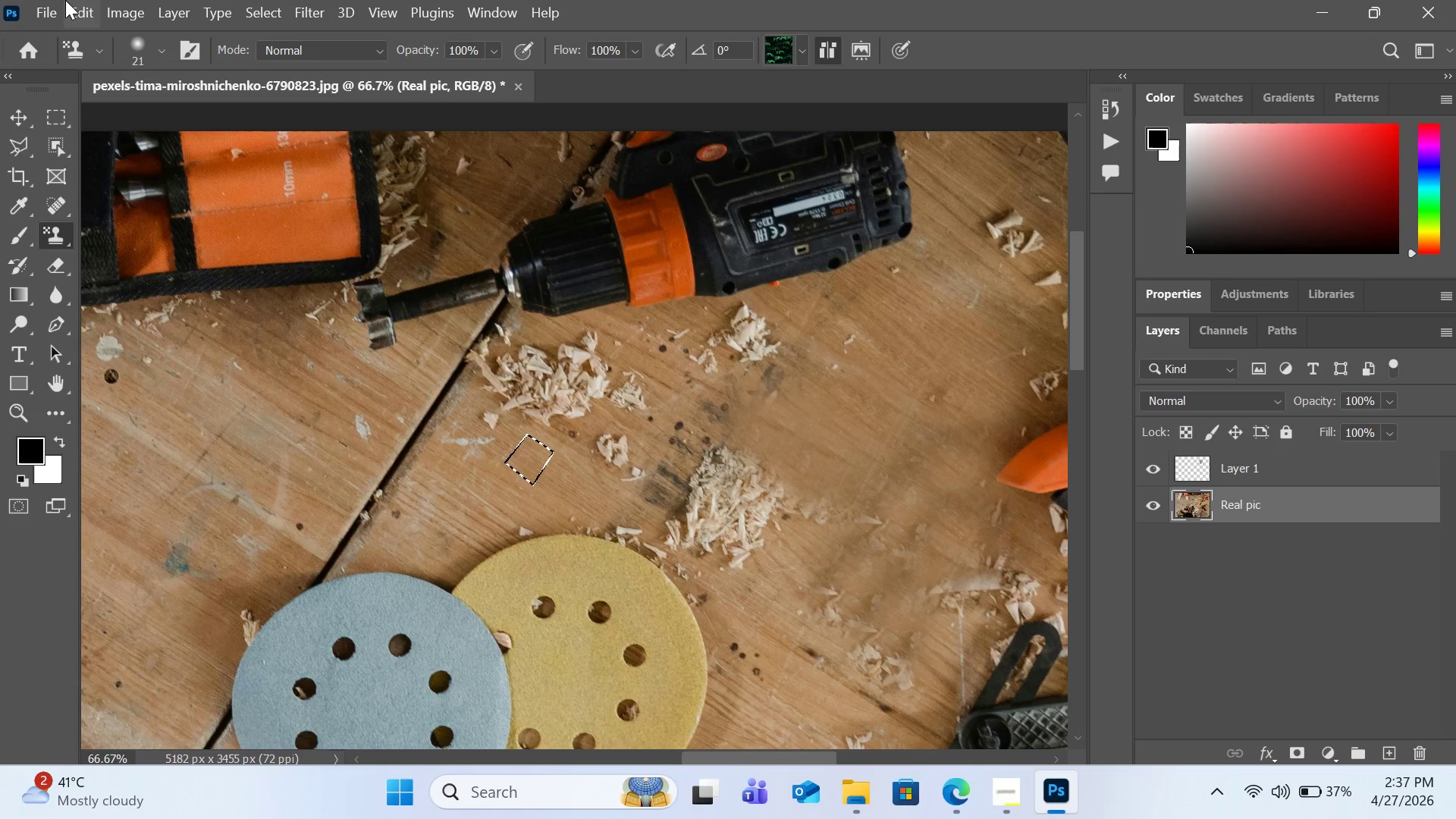 
left_click([86, 8])
 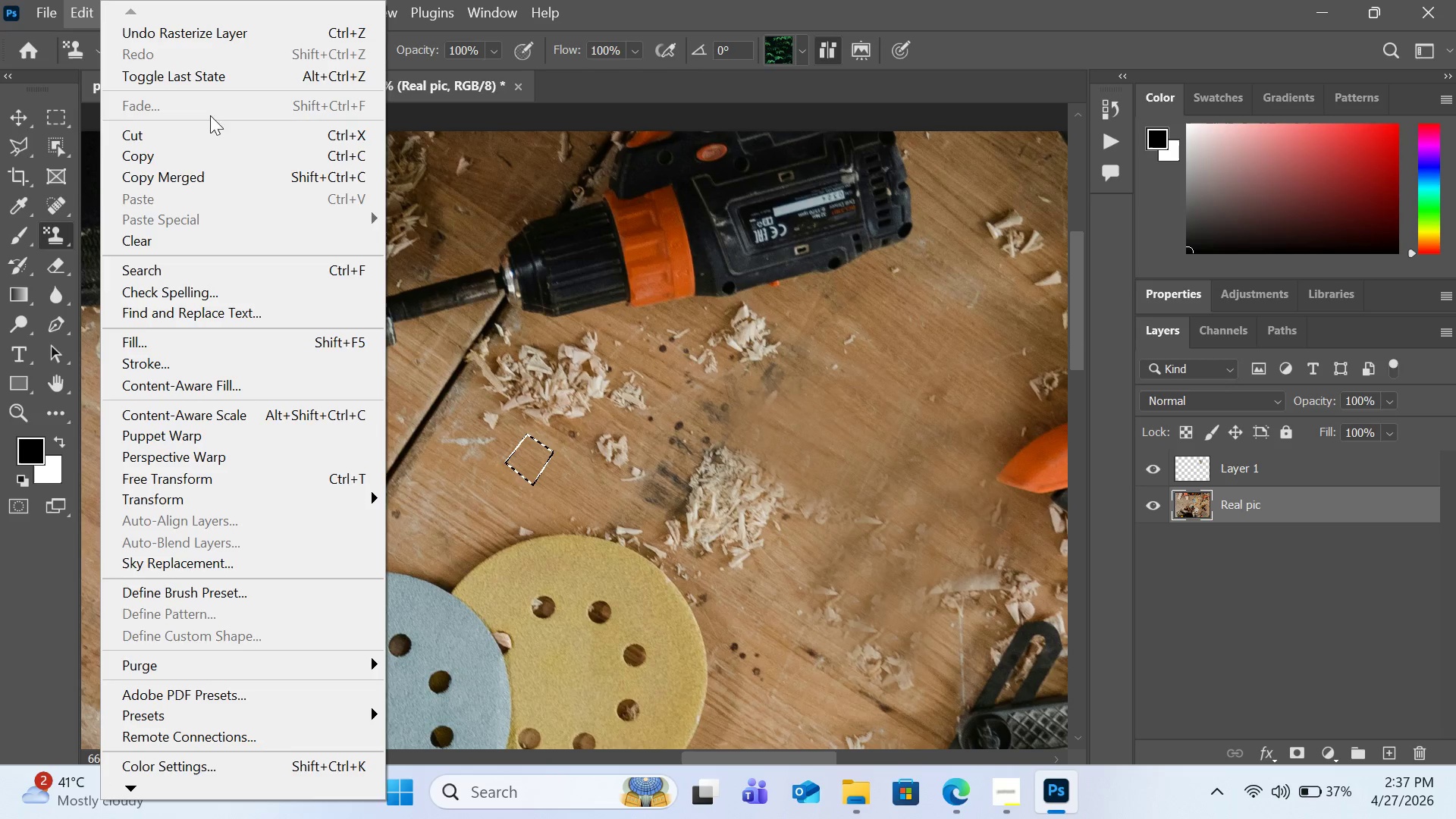 
left_click([462, 296])
 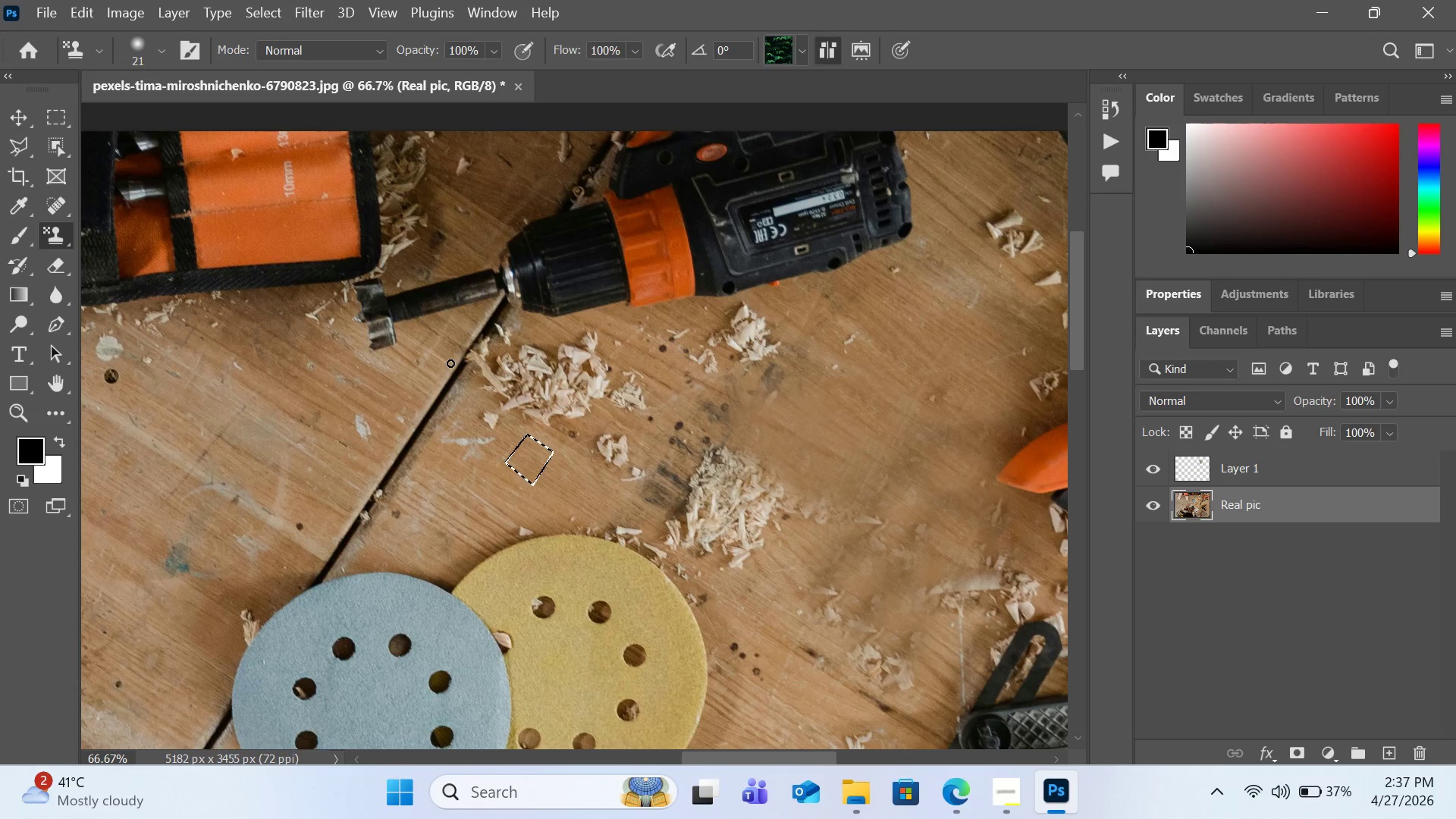 
key(Control+Z)
 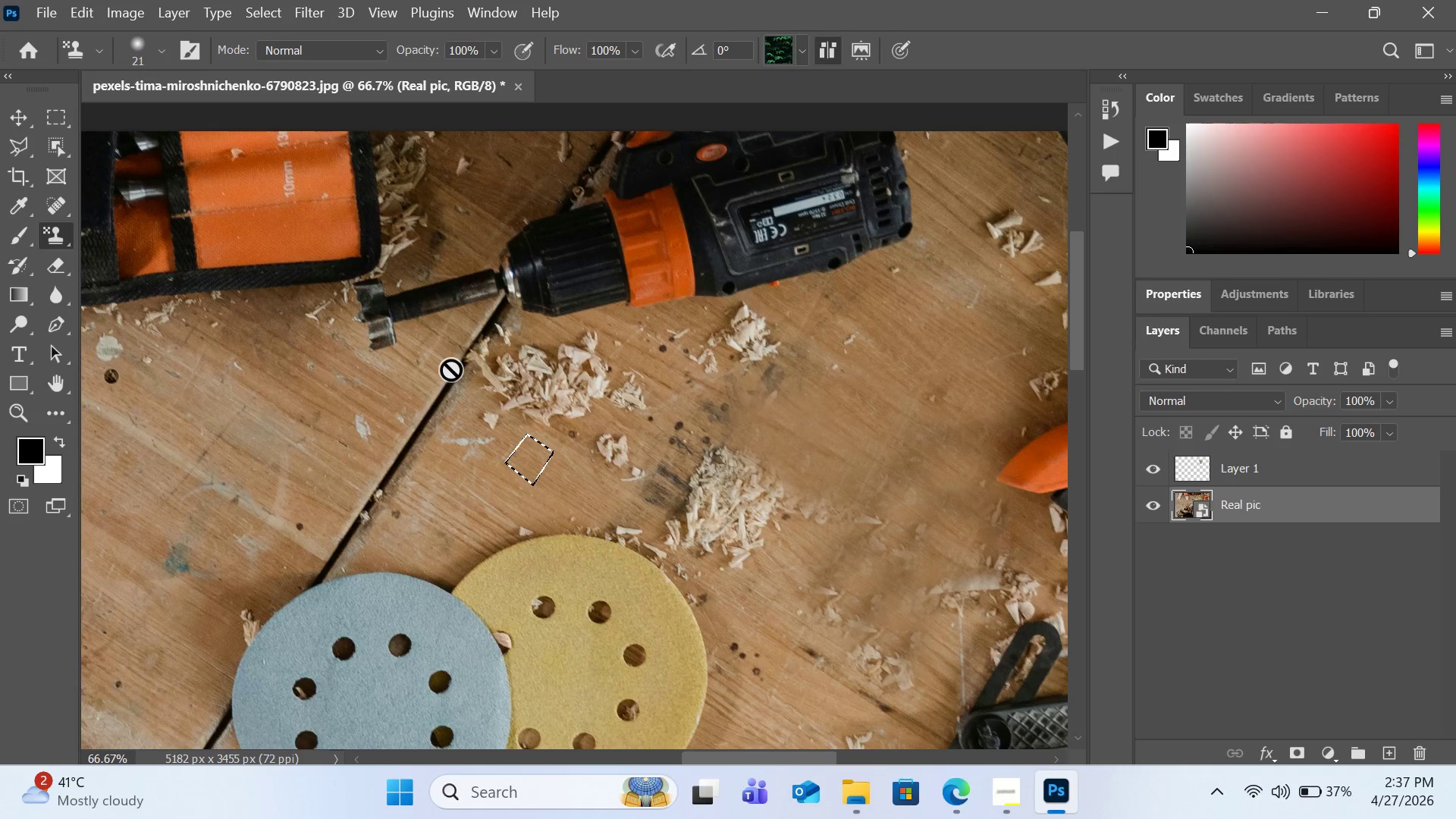 
hold_key(key=ControlLeft, duration=0.48)
 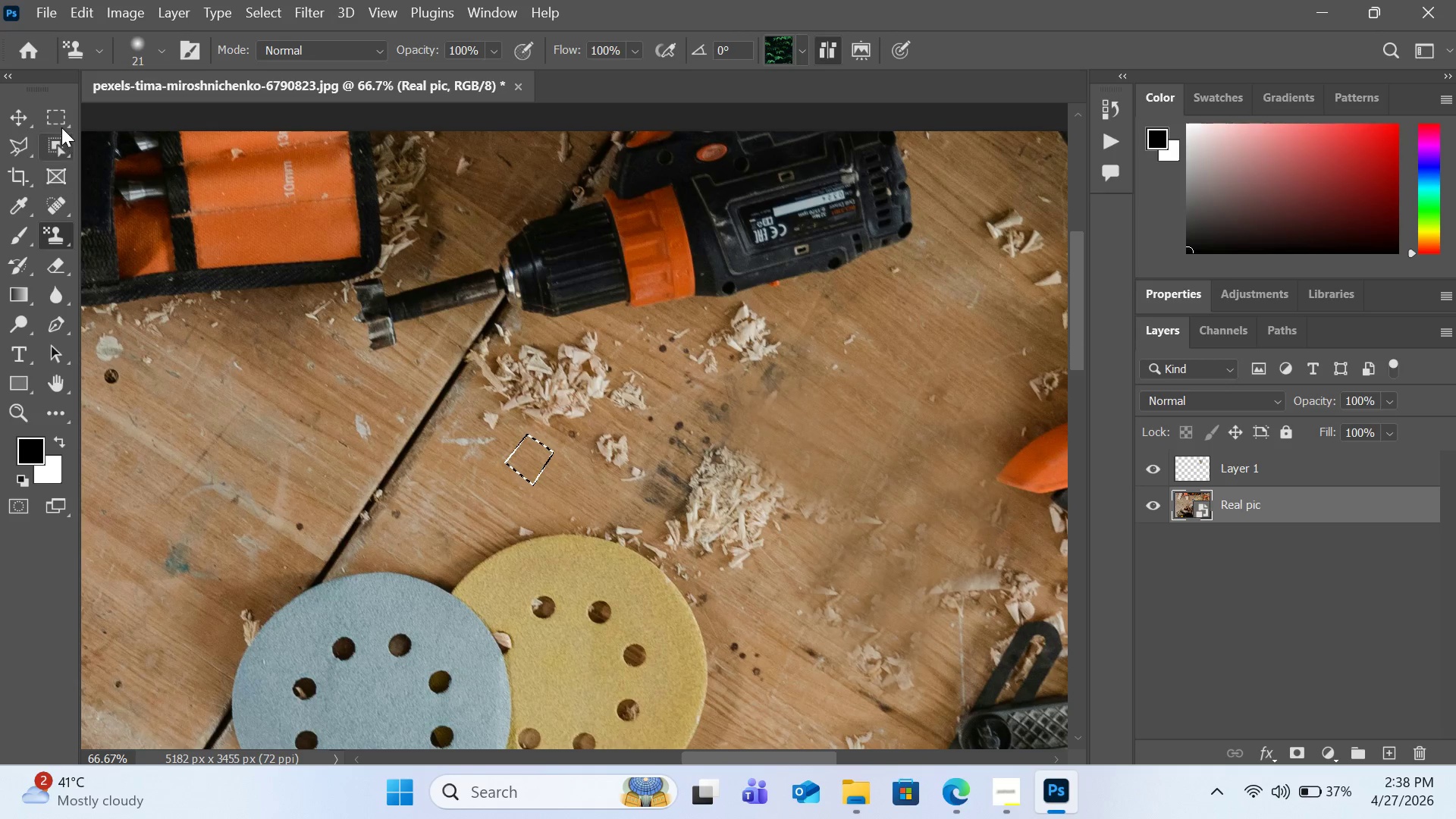 
left_click([57, 120])
 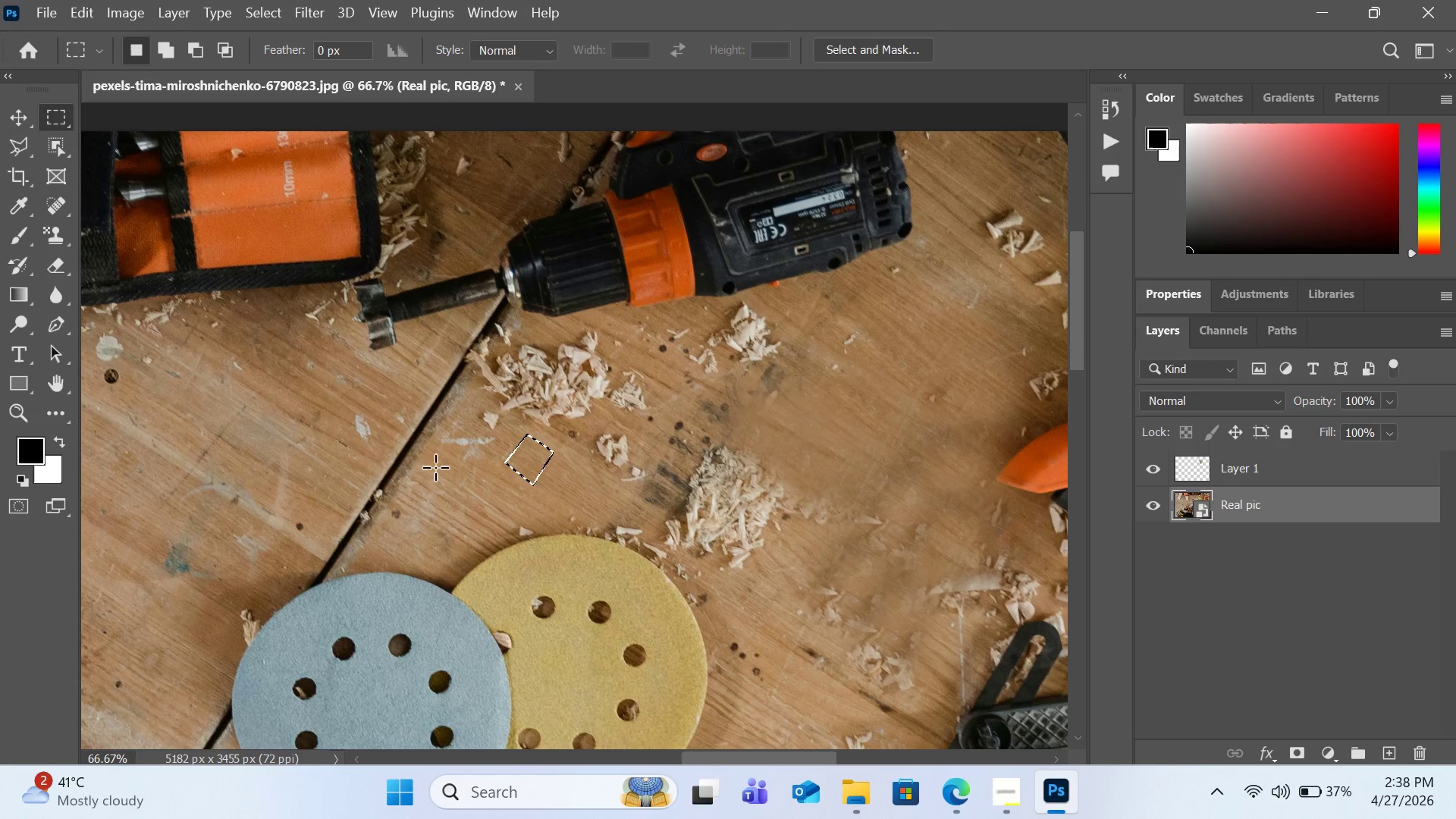 
left_click_drag(start_coordinate=[419, 476], to_coordinate=[497, 546])
 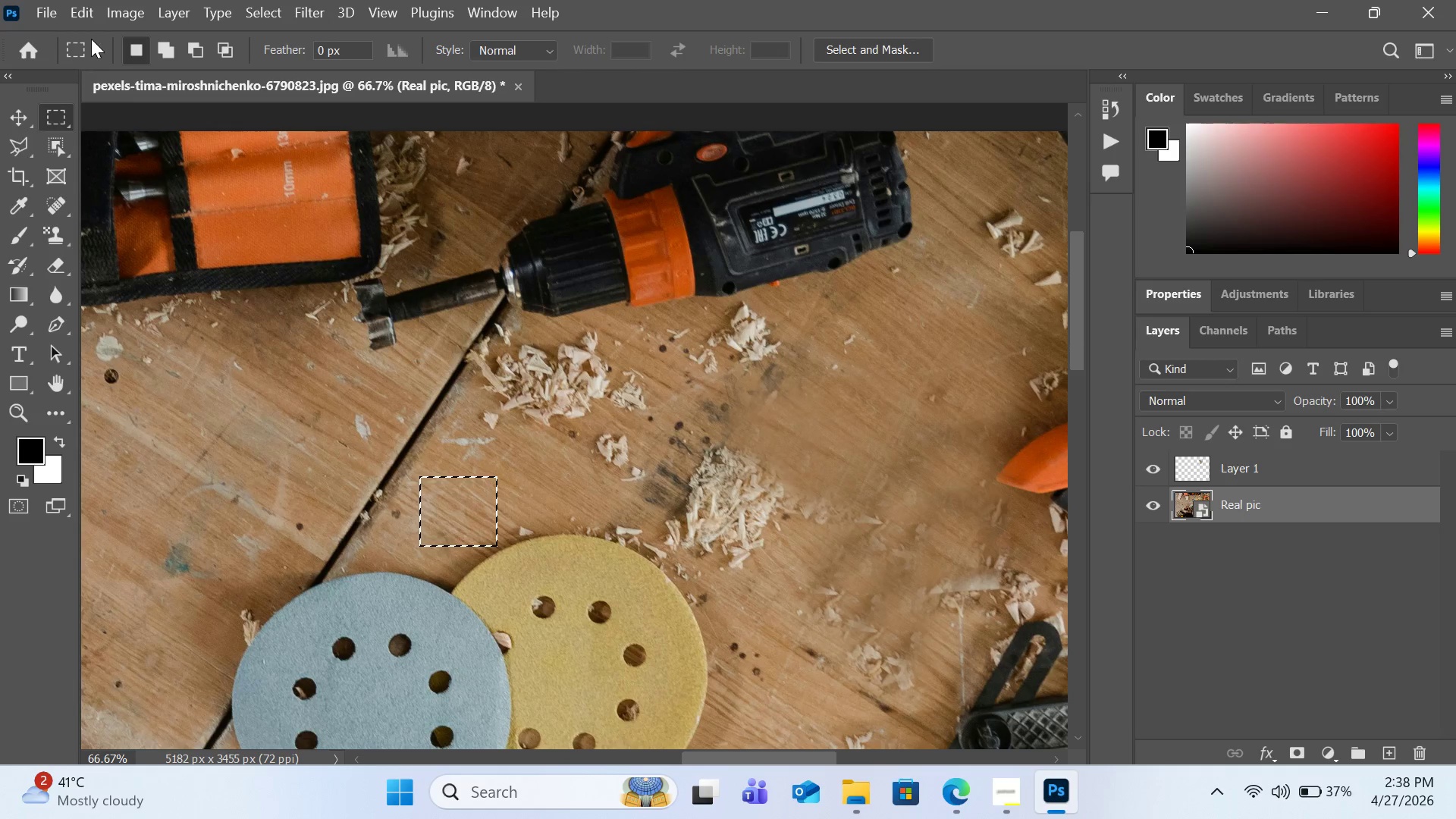 
left_click([91, 16])
 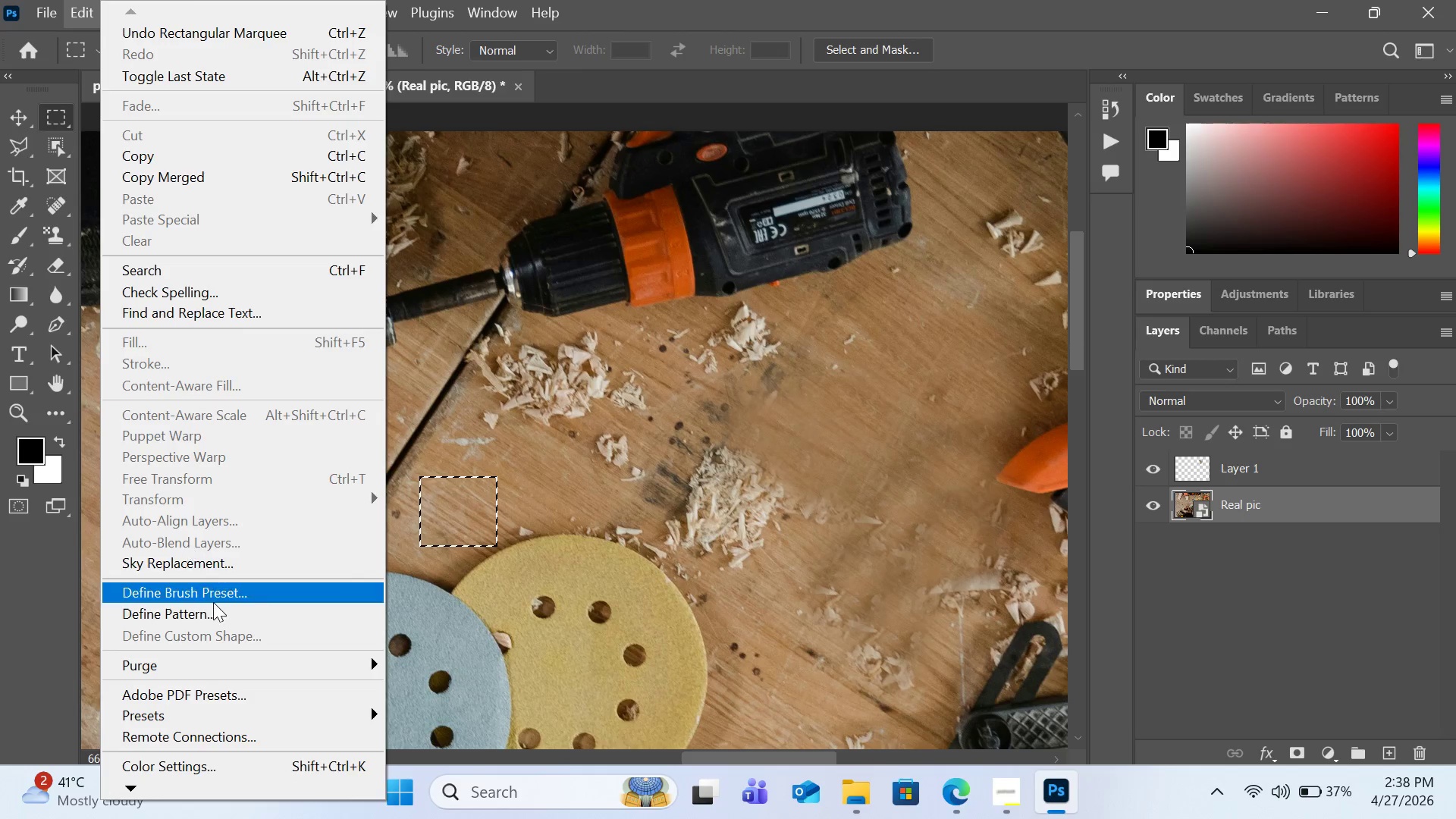 
left_click([218, 620])
 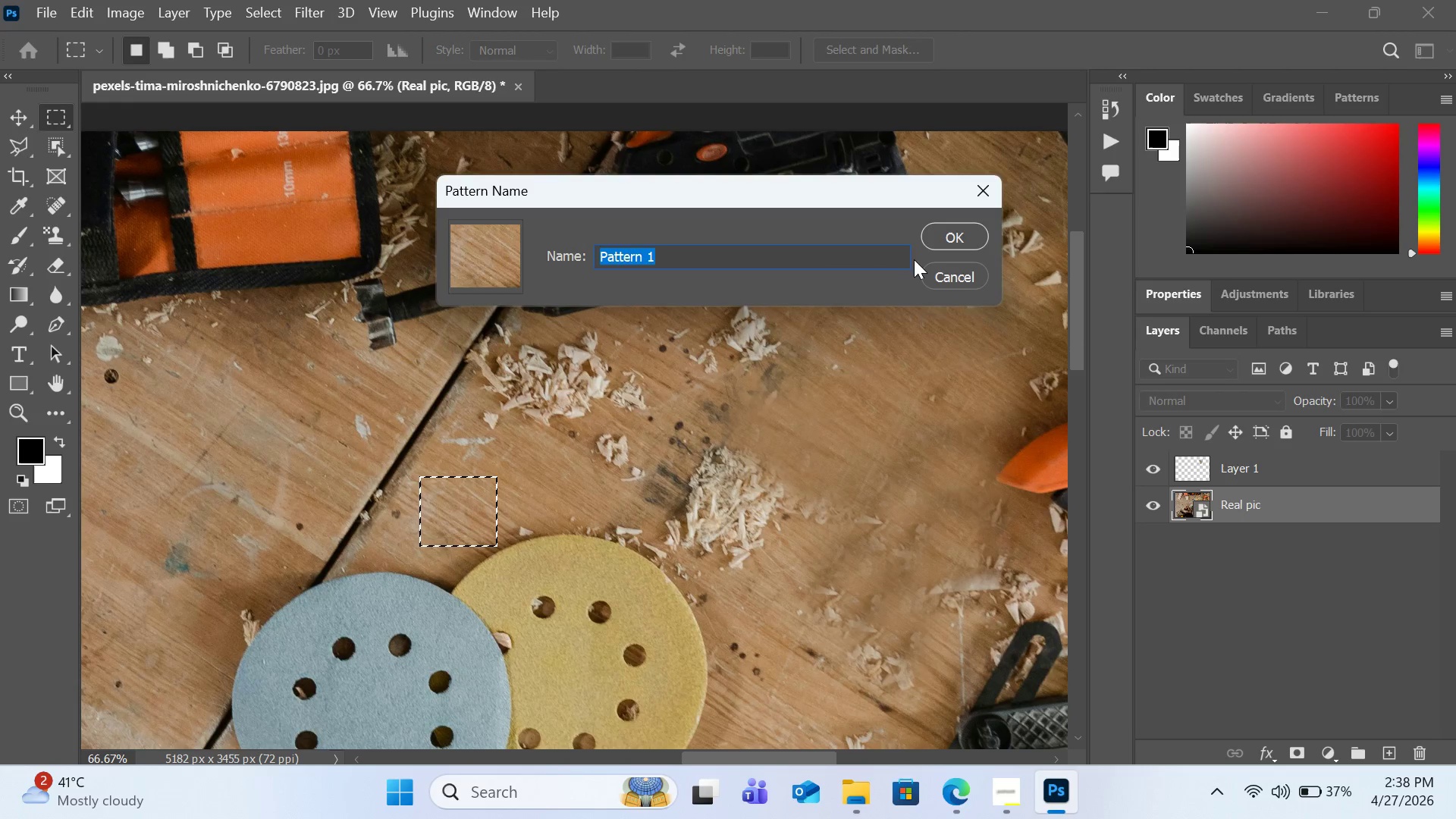 
left_click([943, 232])
 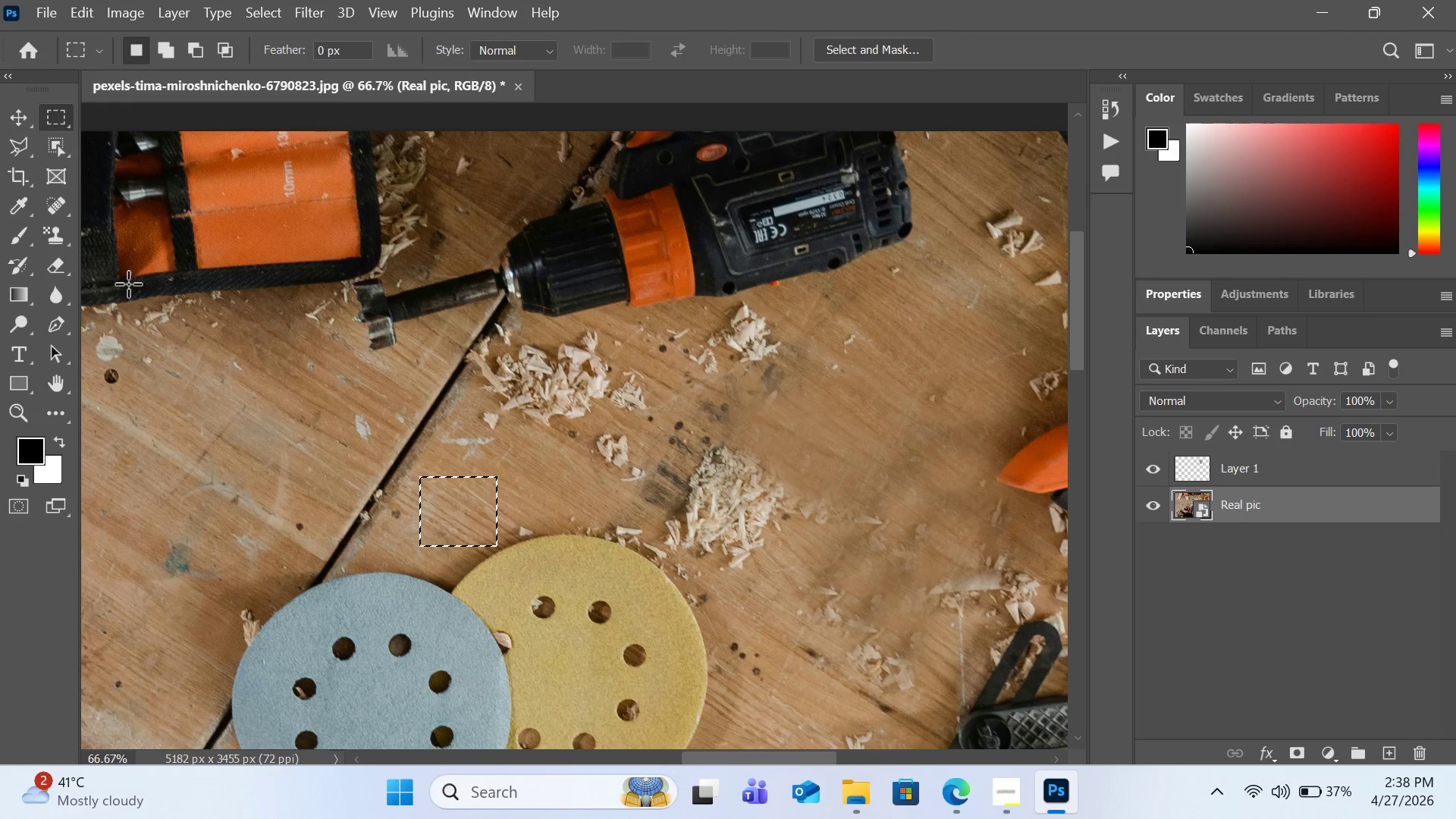 
left_click([60, 244])
 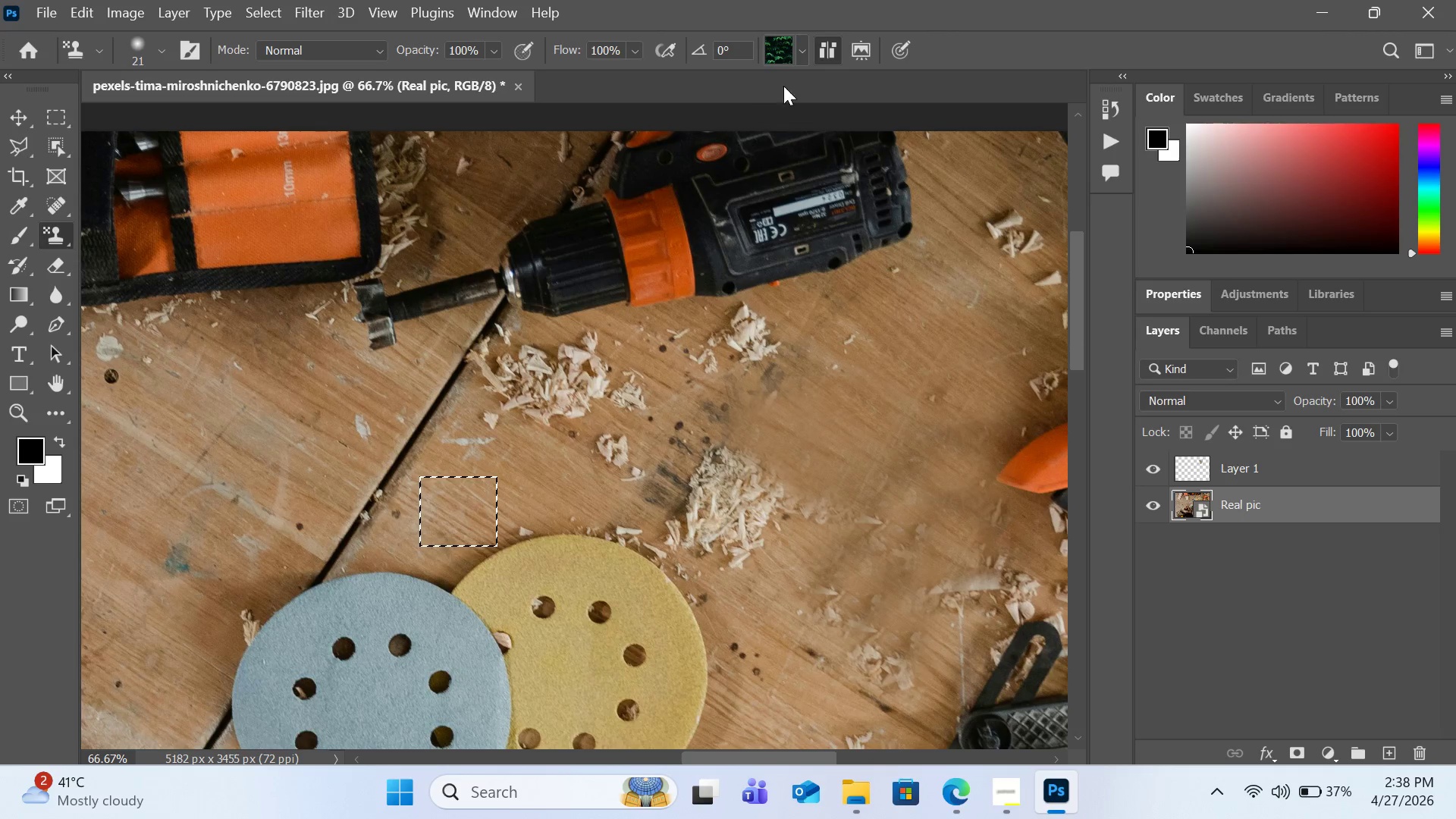 
left_click([798, 50])
 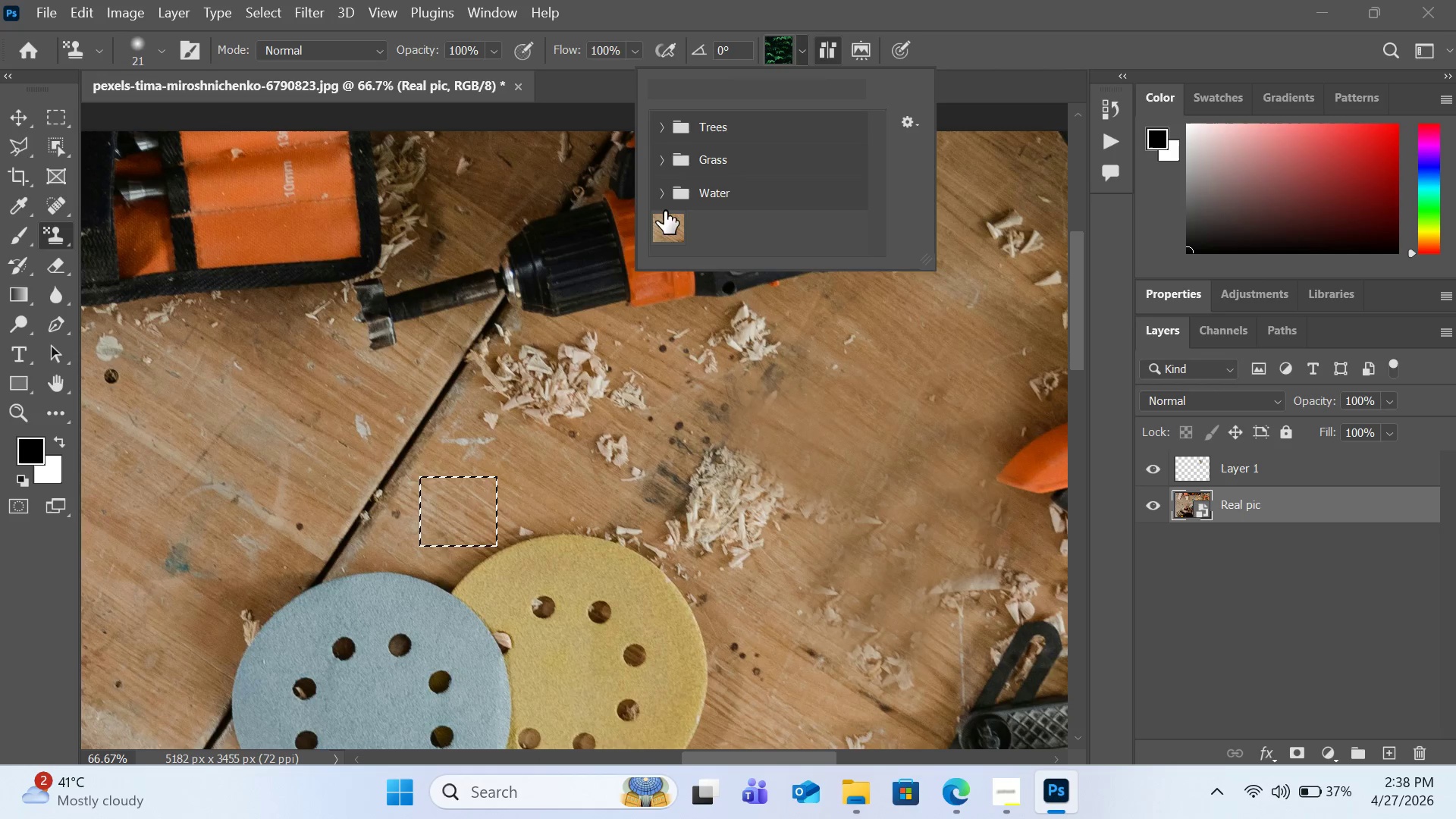 
left_click([664, 219])
 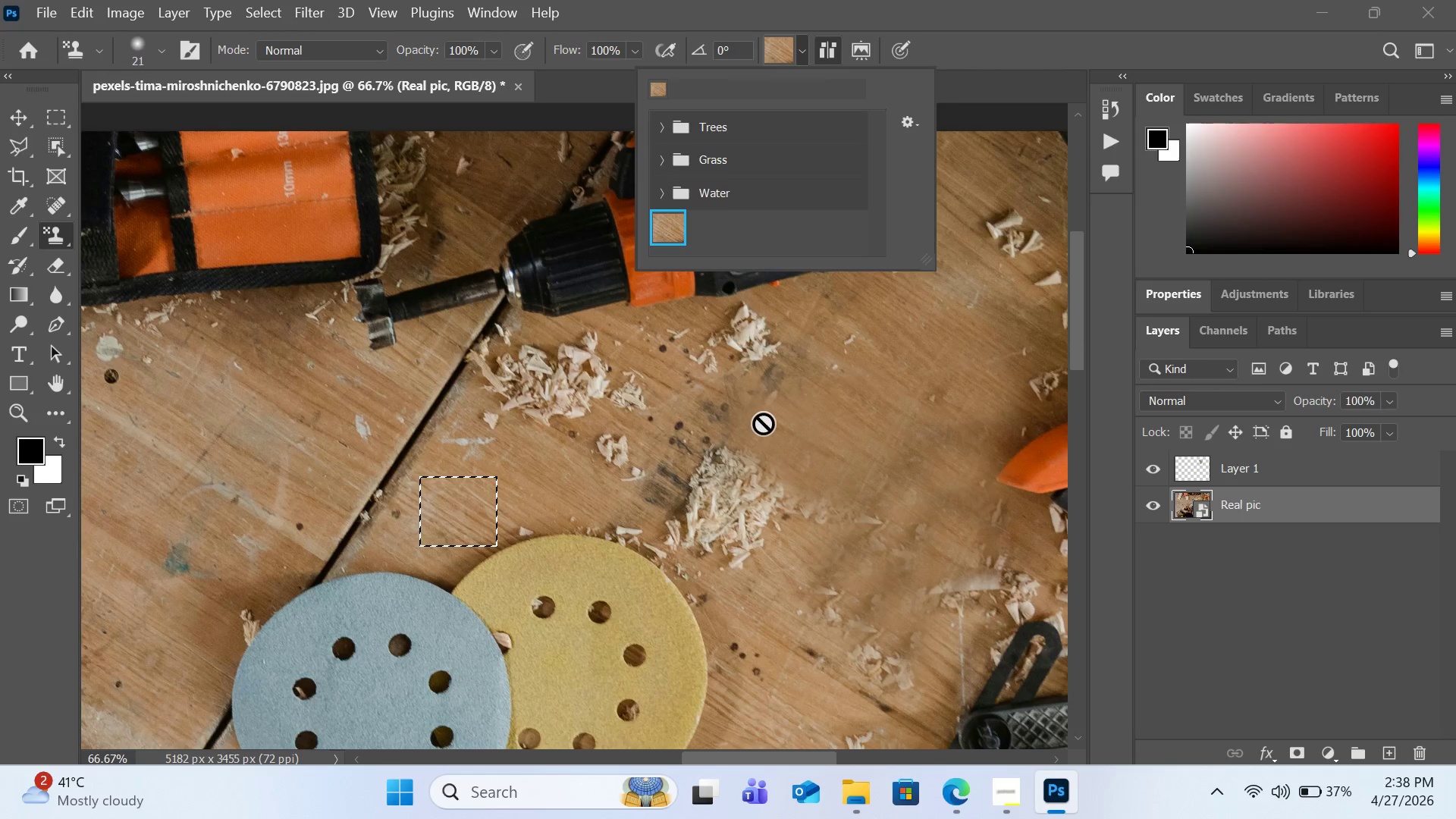 
left_click([763, 422])
 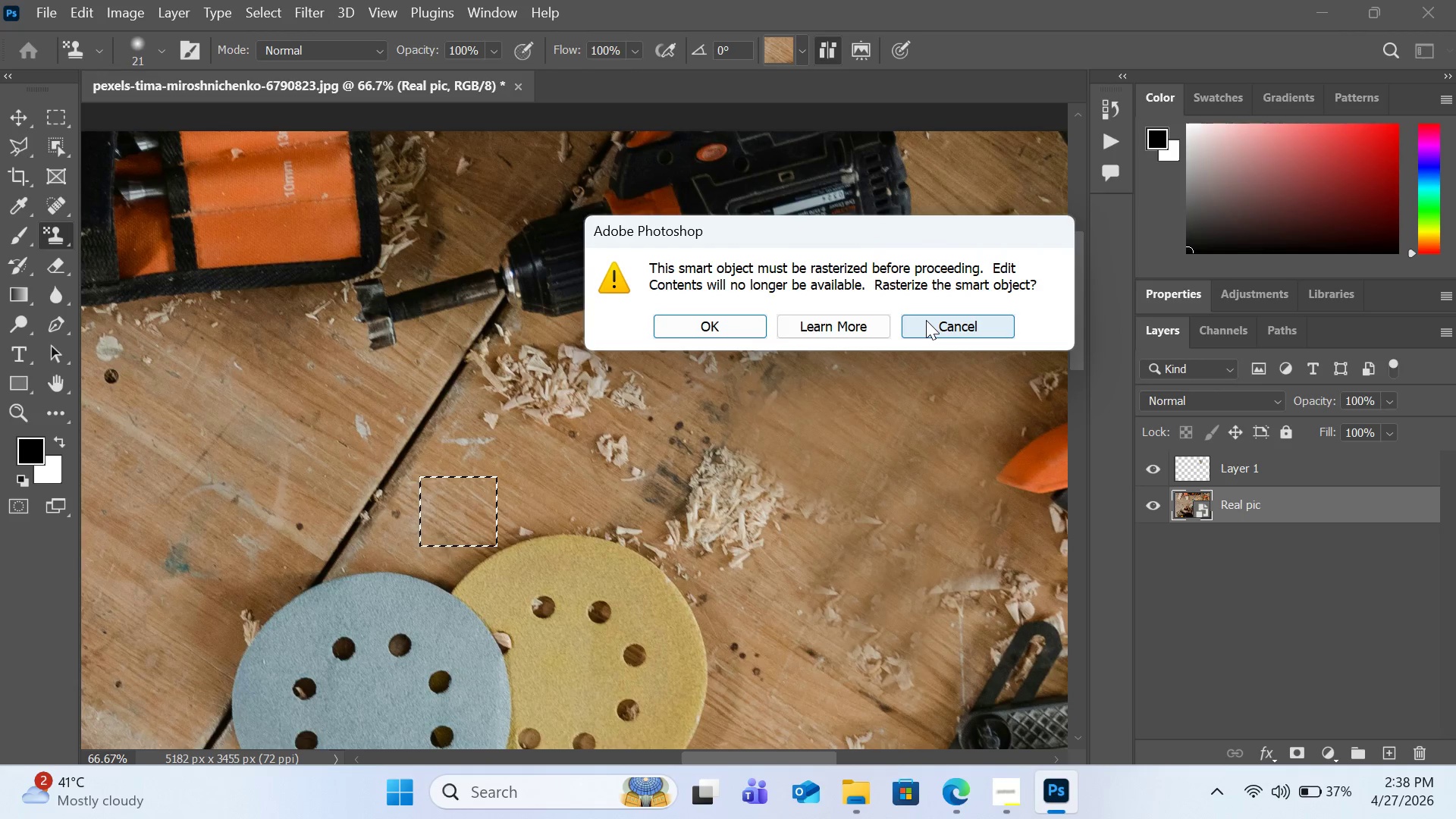 
left_click([726, 328])
 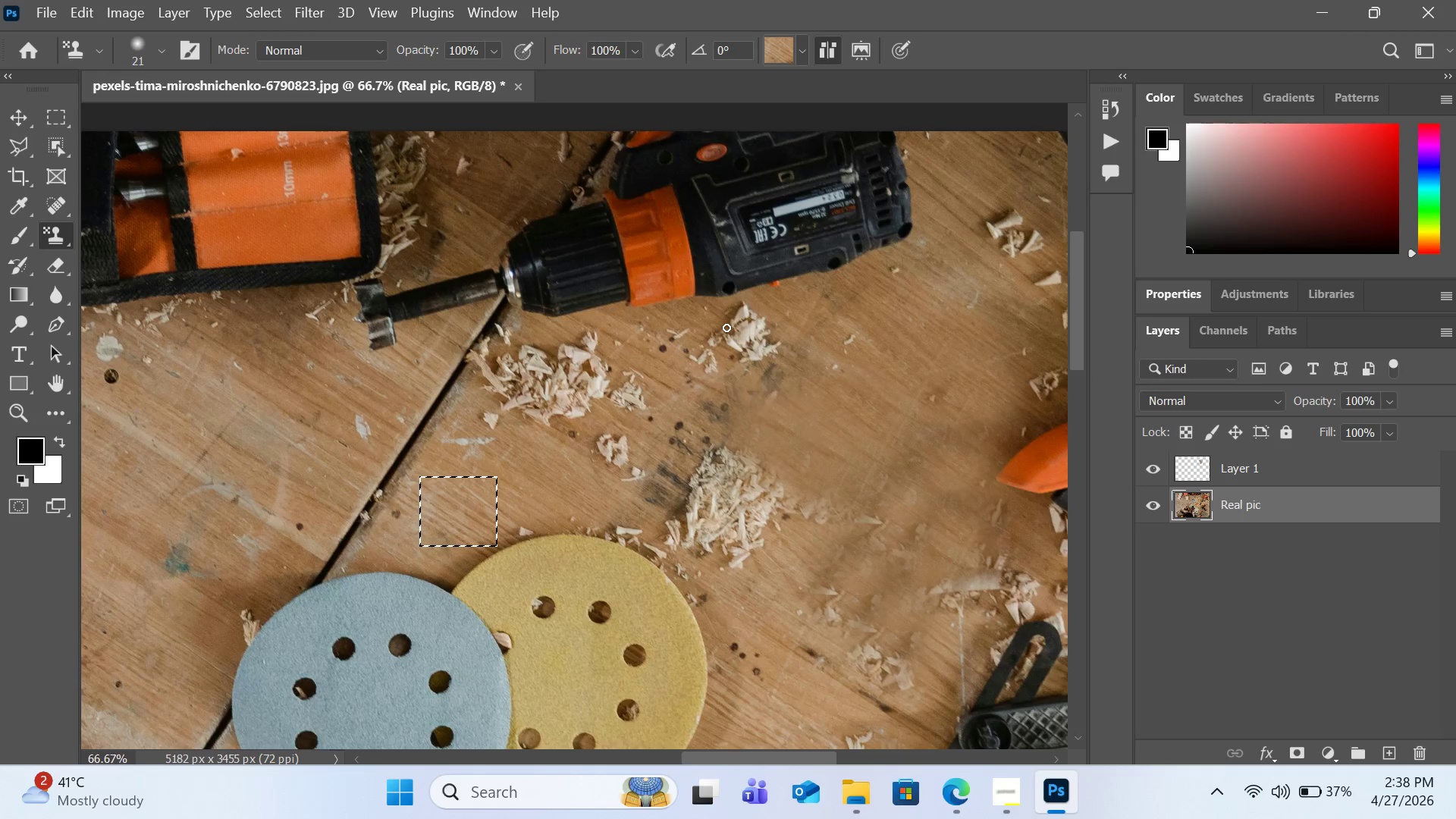 
key(Control+D)
 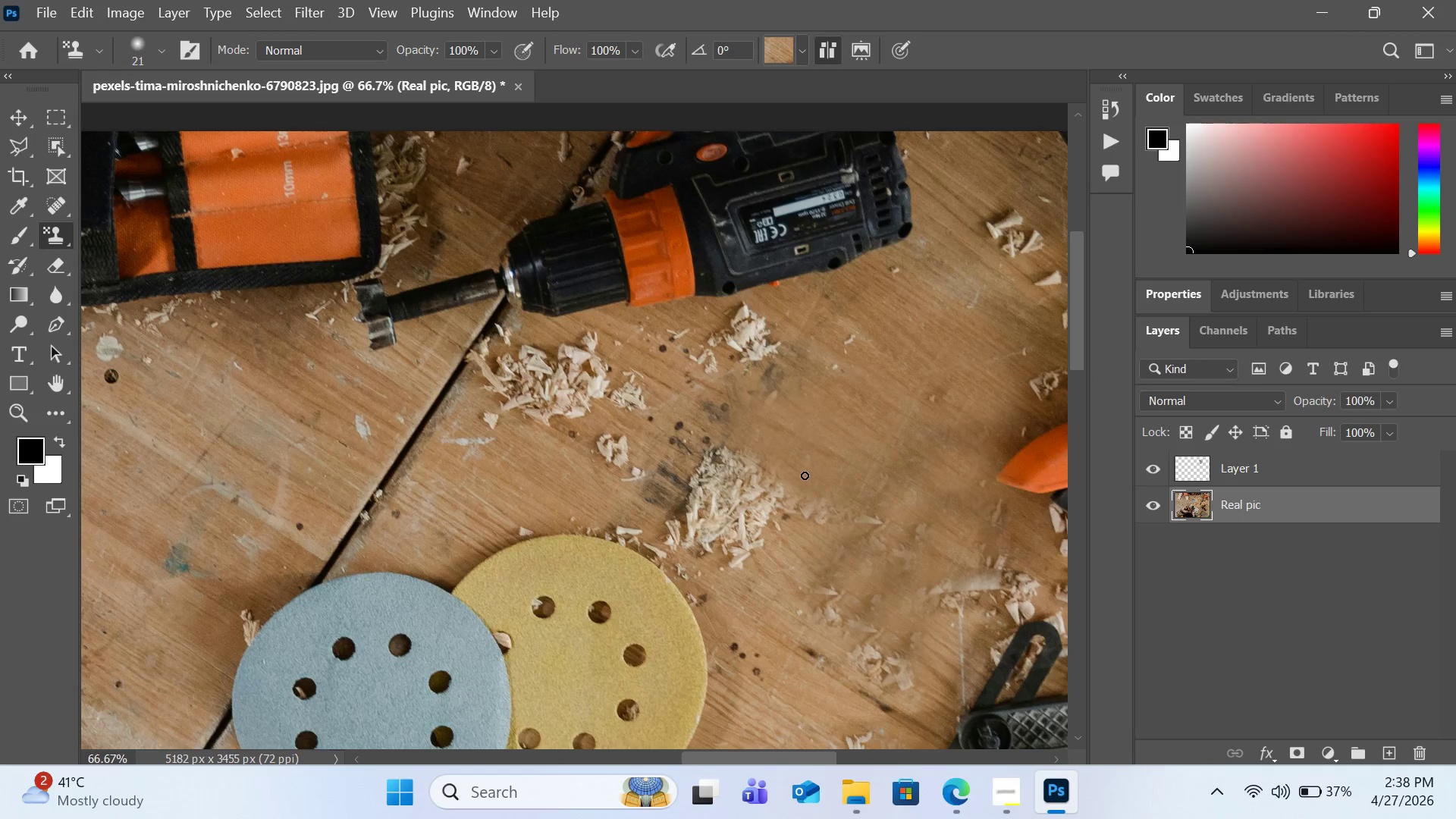 
hold_key(key=BracketRight, duration=0.84)
 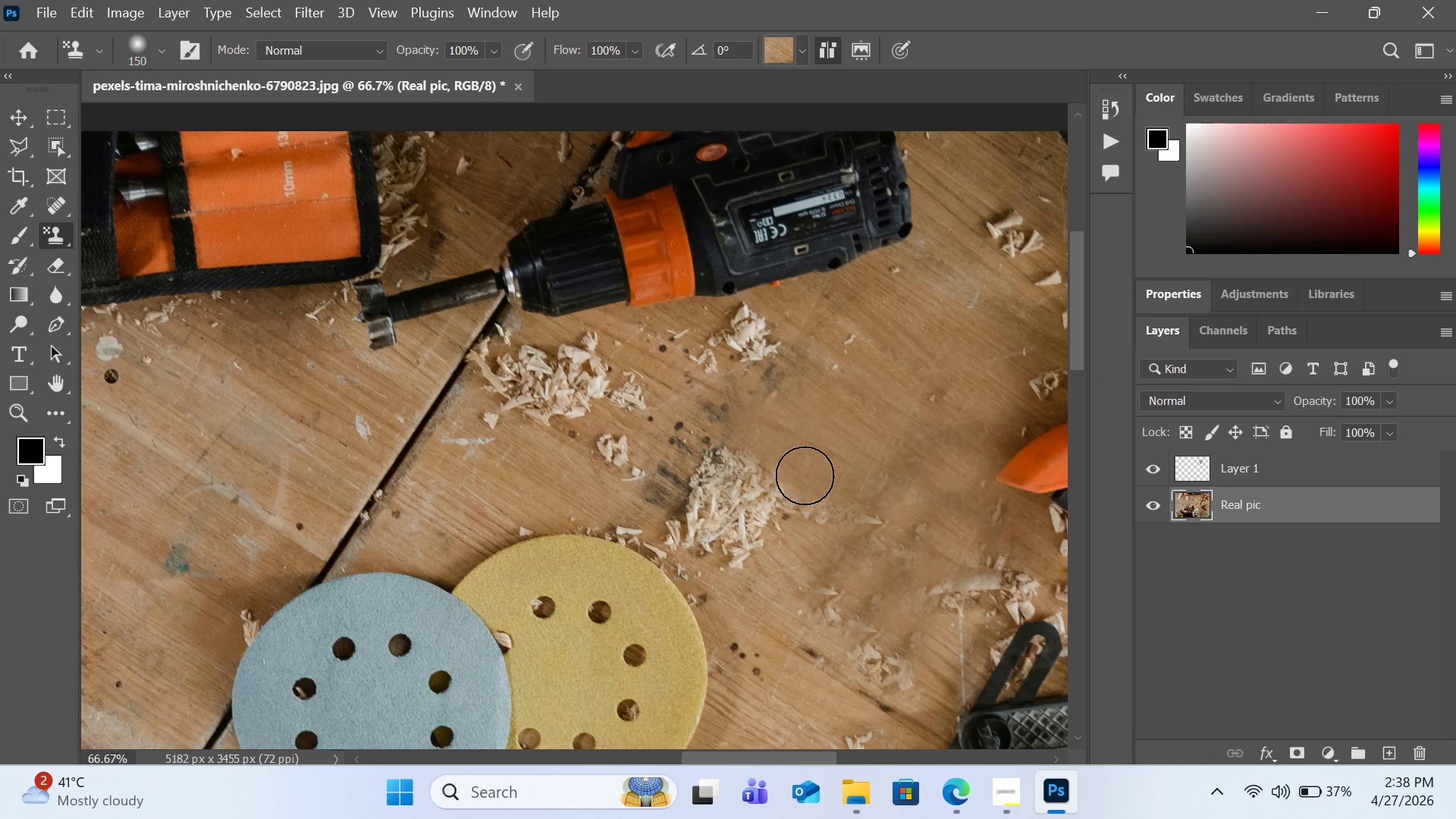 
key(BracketRight)
 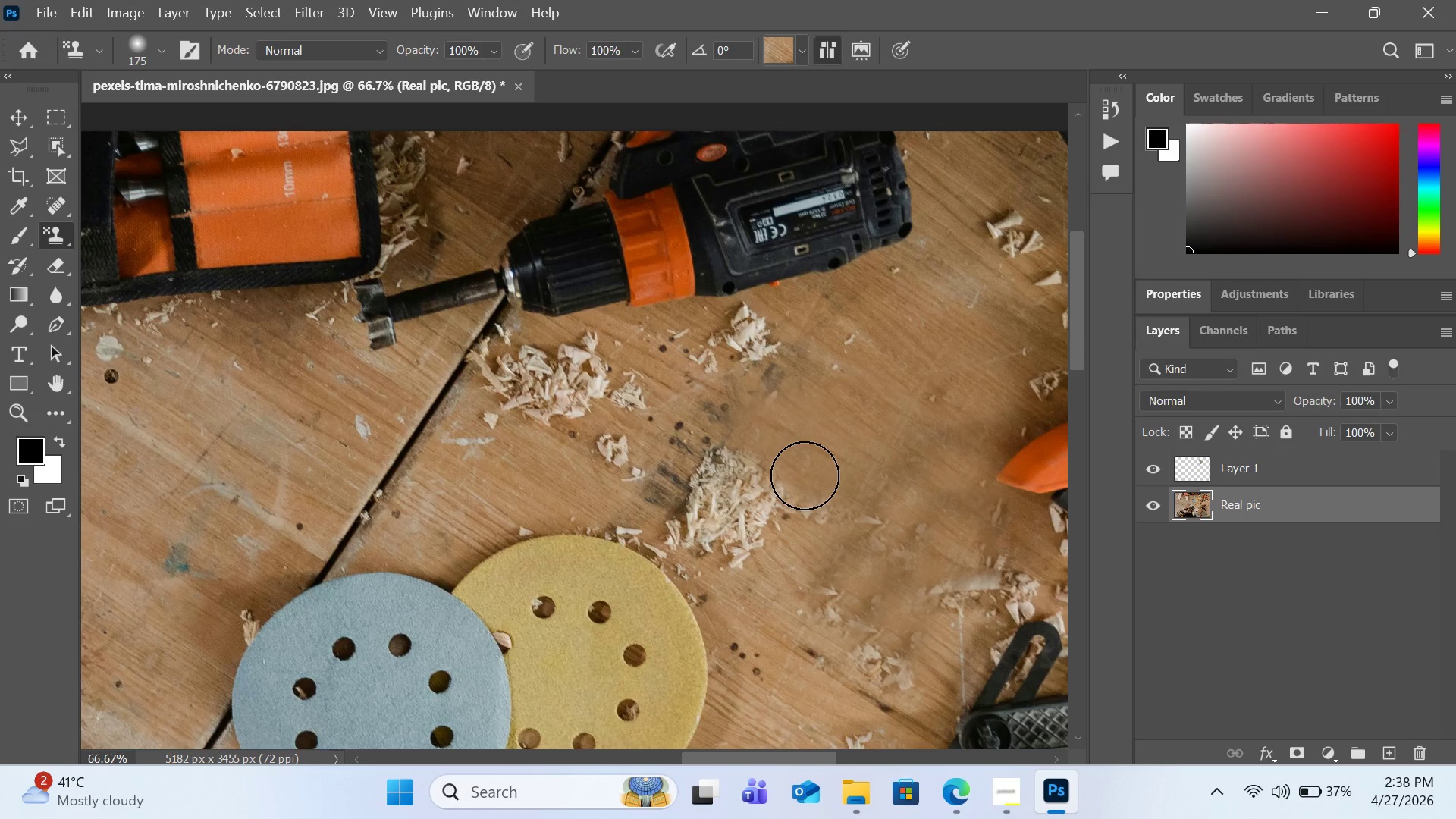 
key(BracketRight)
 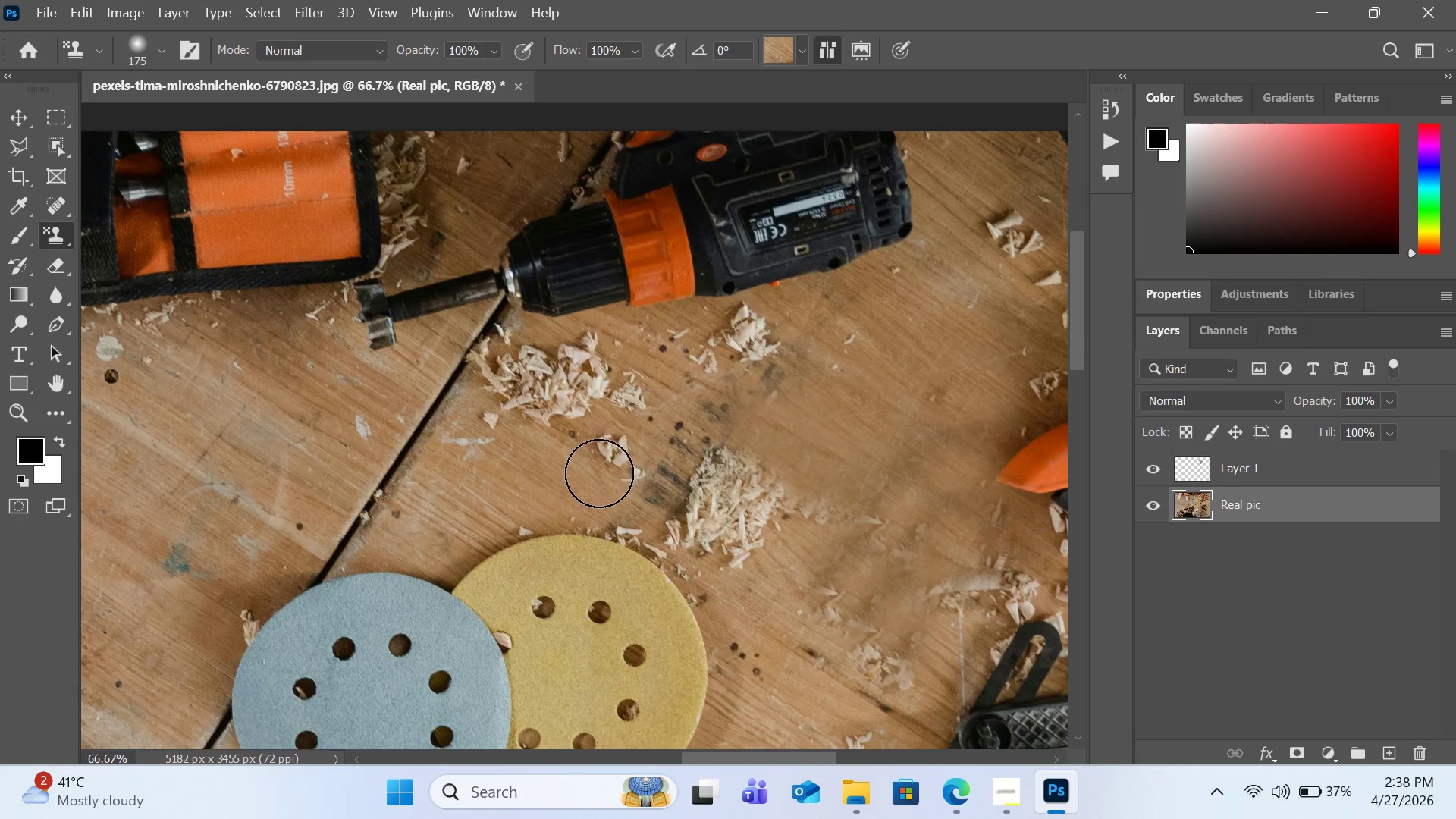 
hold_key(key=AltLeft, duration=0.78)
 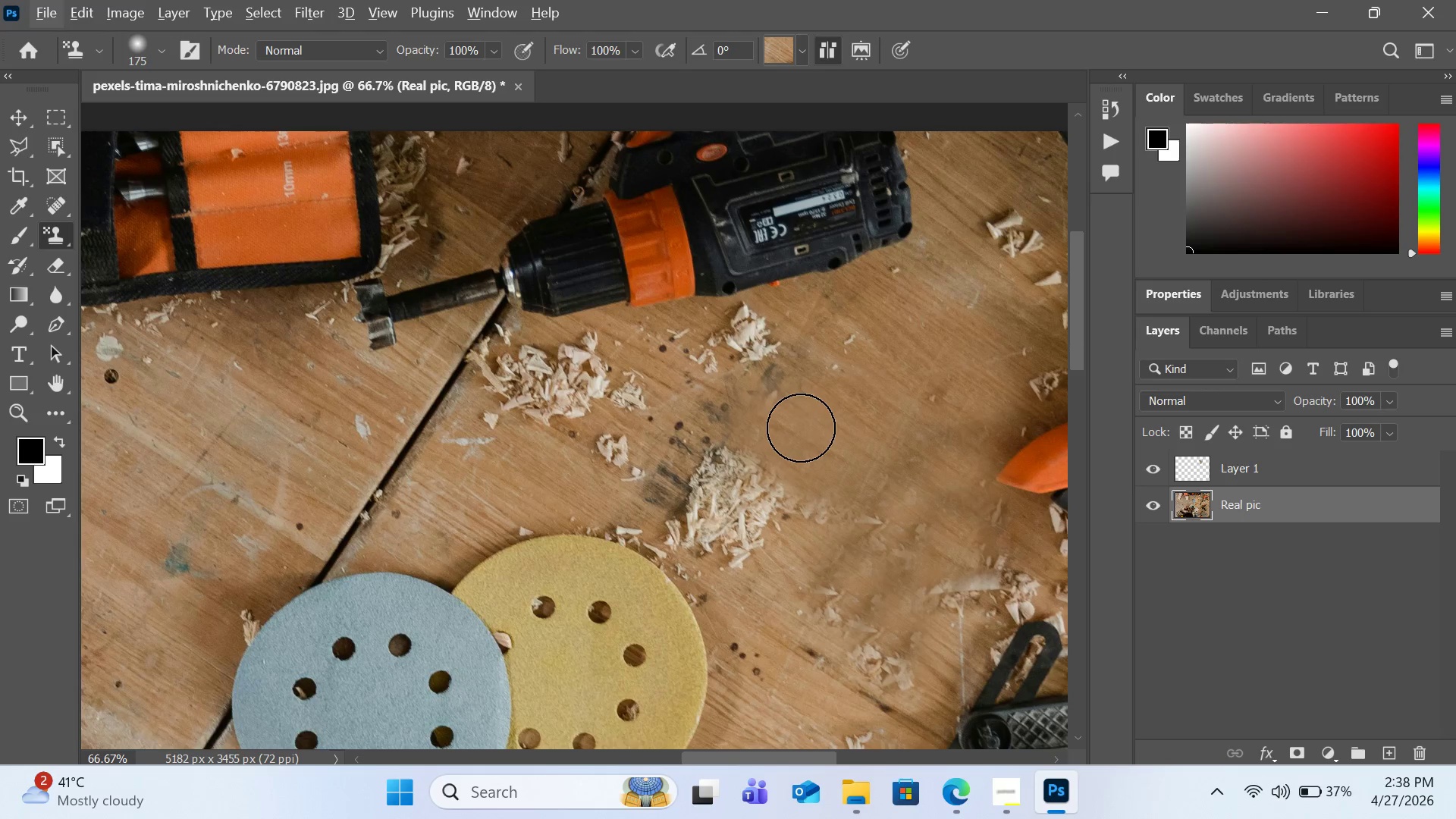 
hold_key(key=AltLeft, duration=0.36)
 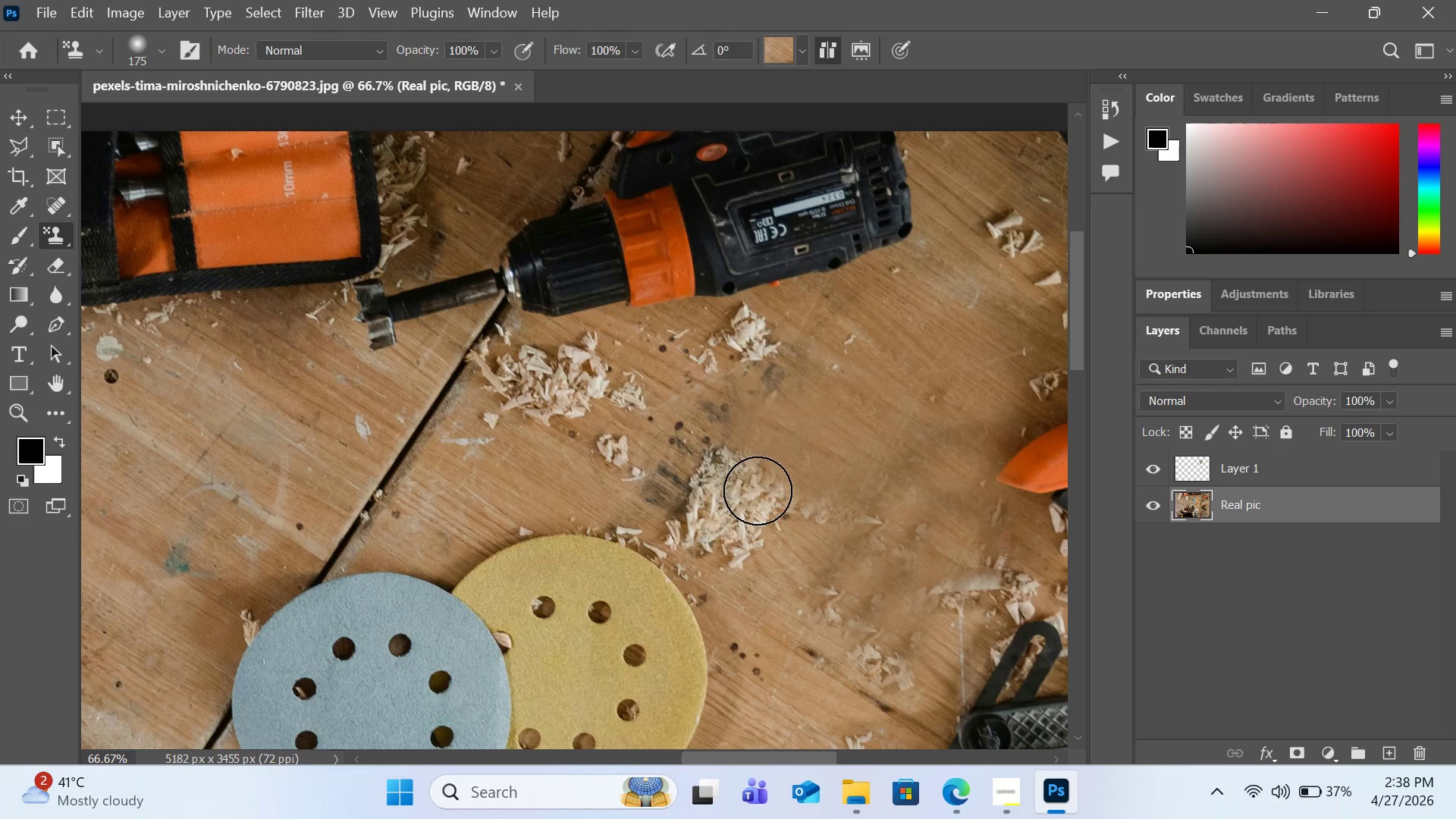 
left_click_drag(start_coordinate=[758, 491], to_coordinate=[795, 512])
 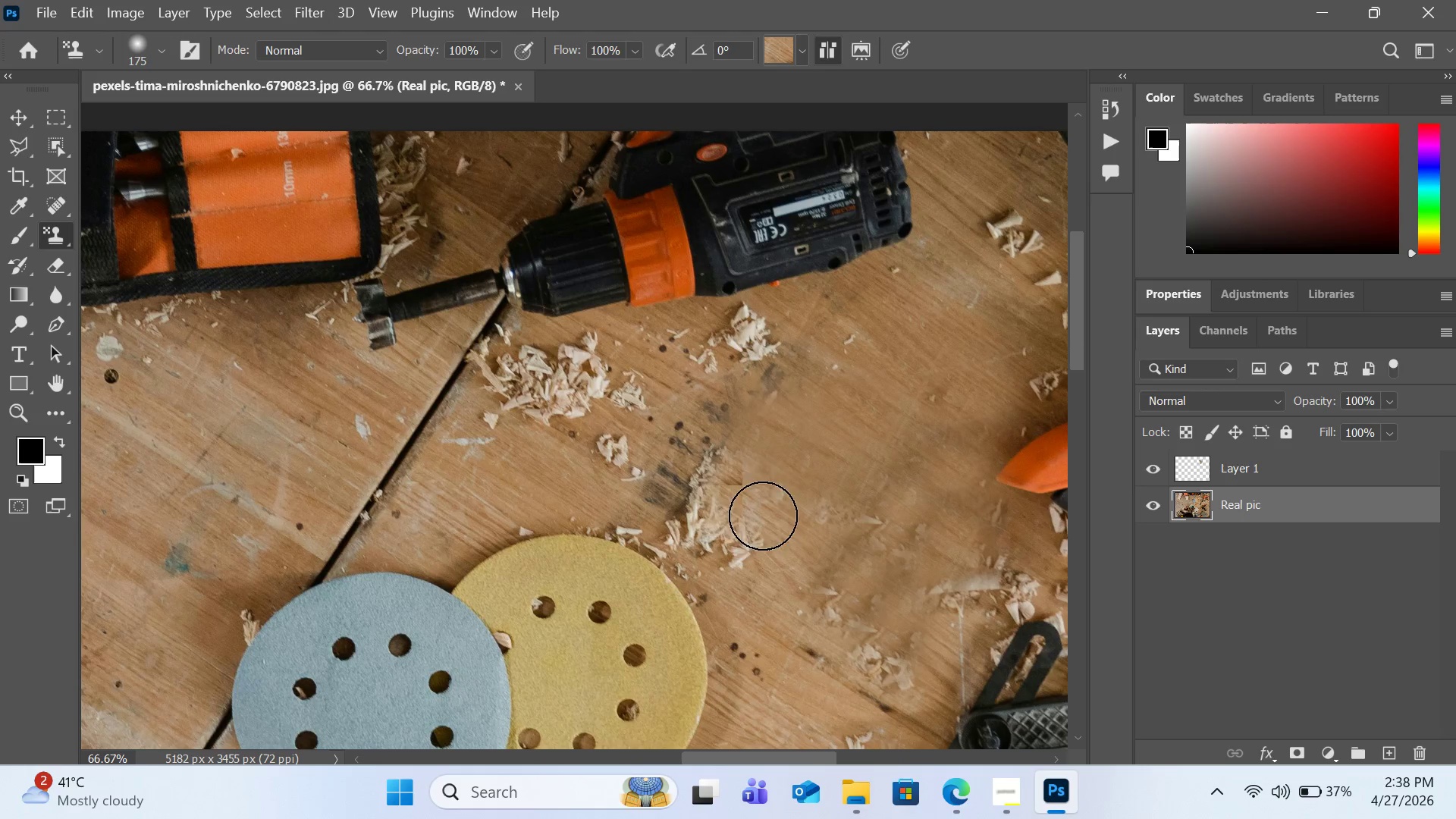 
left_click_drag(start_coordinate=[756, 516], to_coordinate=[731, 469])
 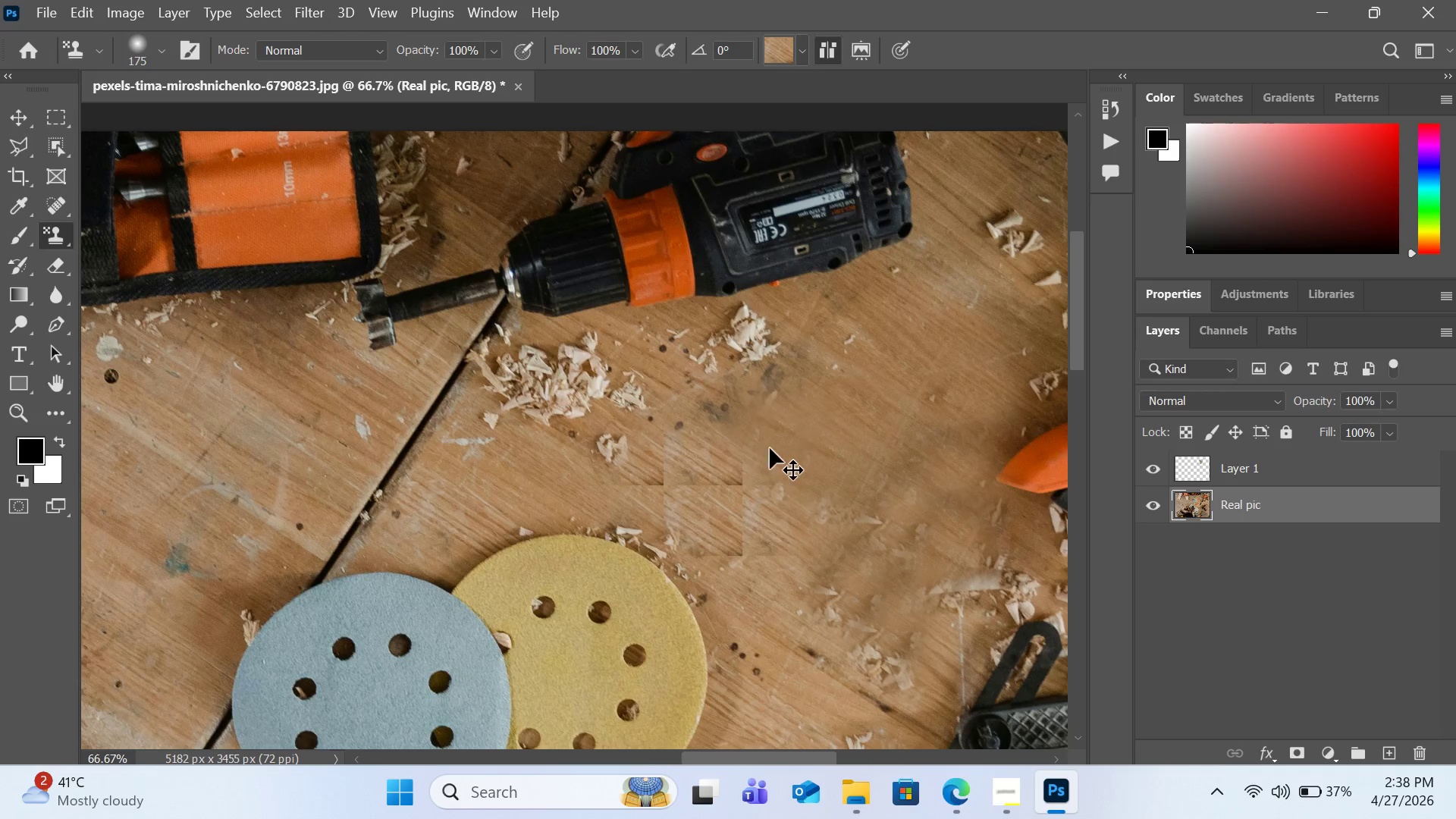 
key(Control+Z)
 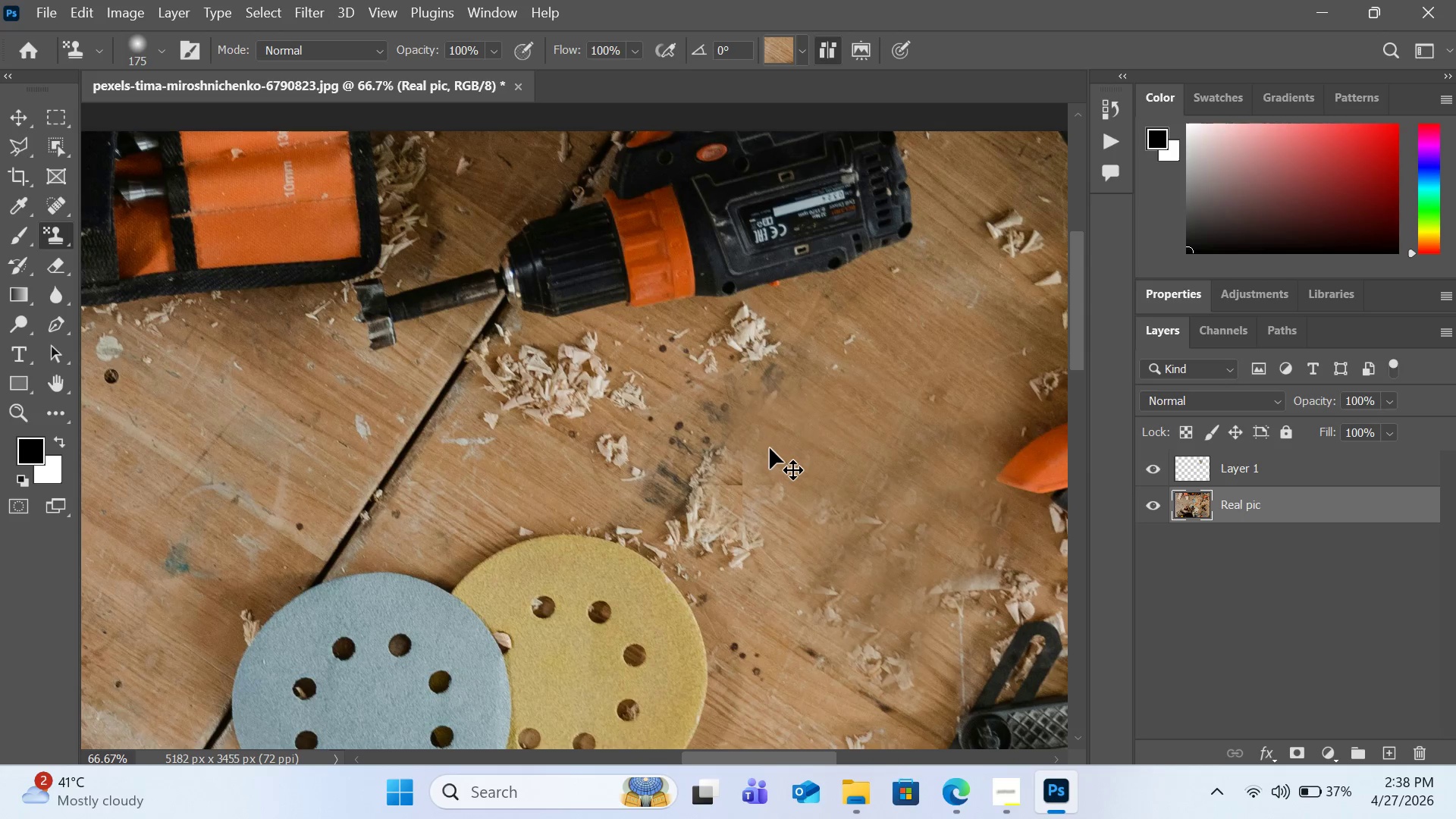 
key(Control+Z)
 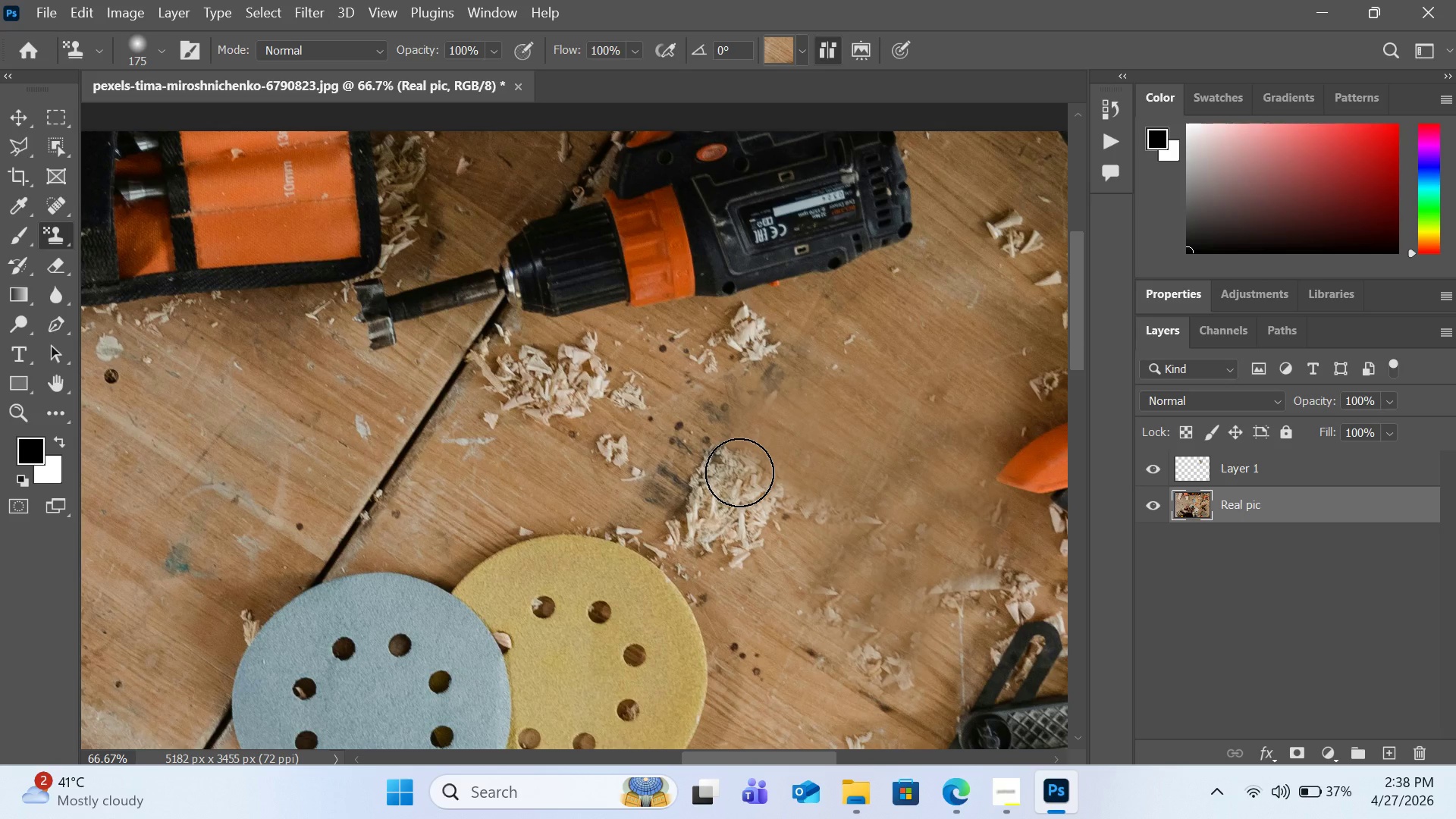 
right_click([739, 472])
 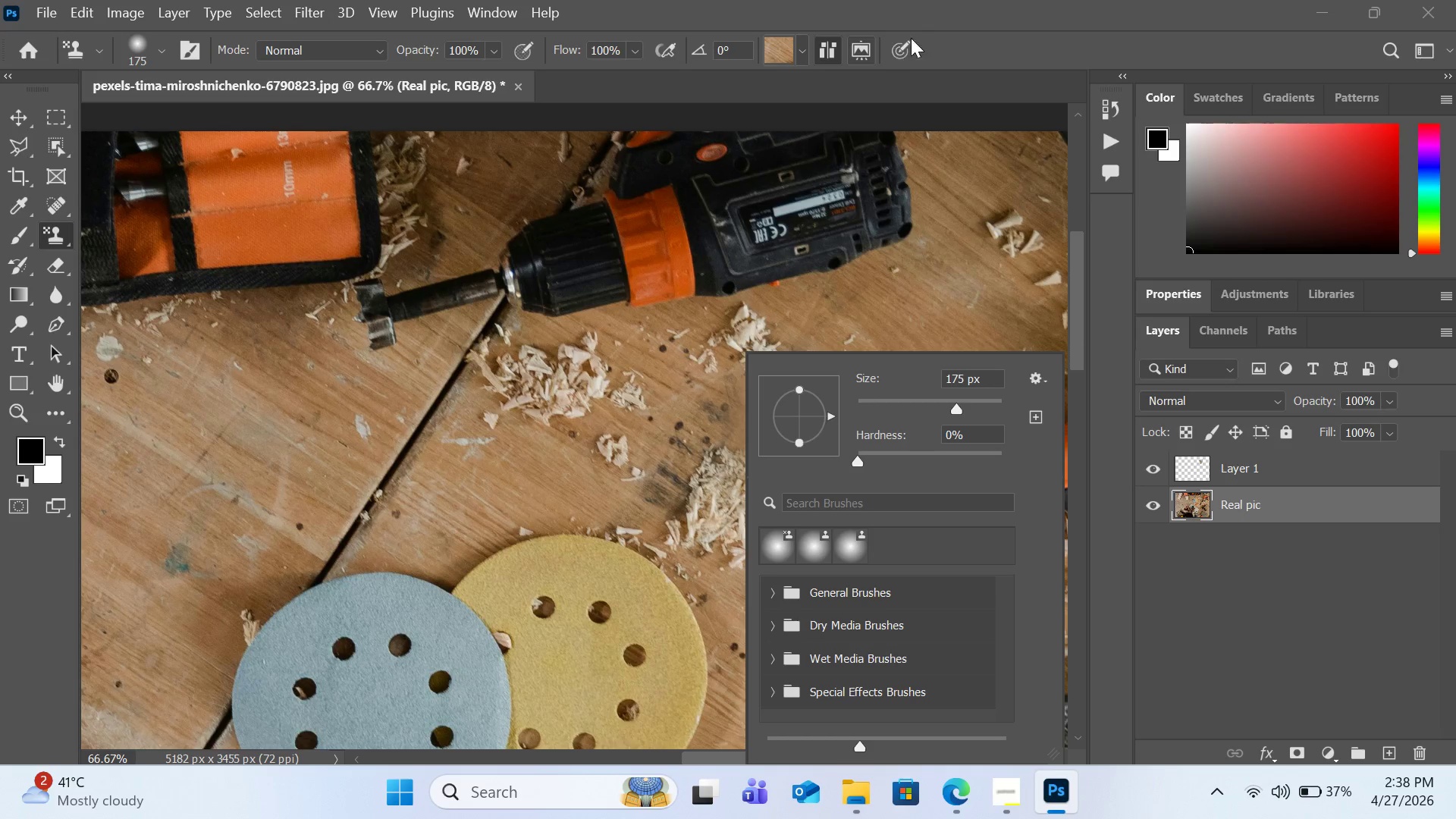 
left_click([942, 31])
 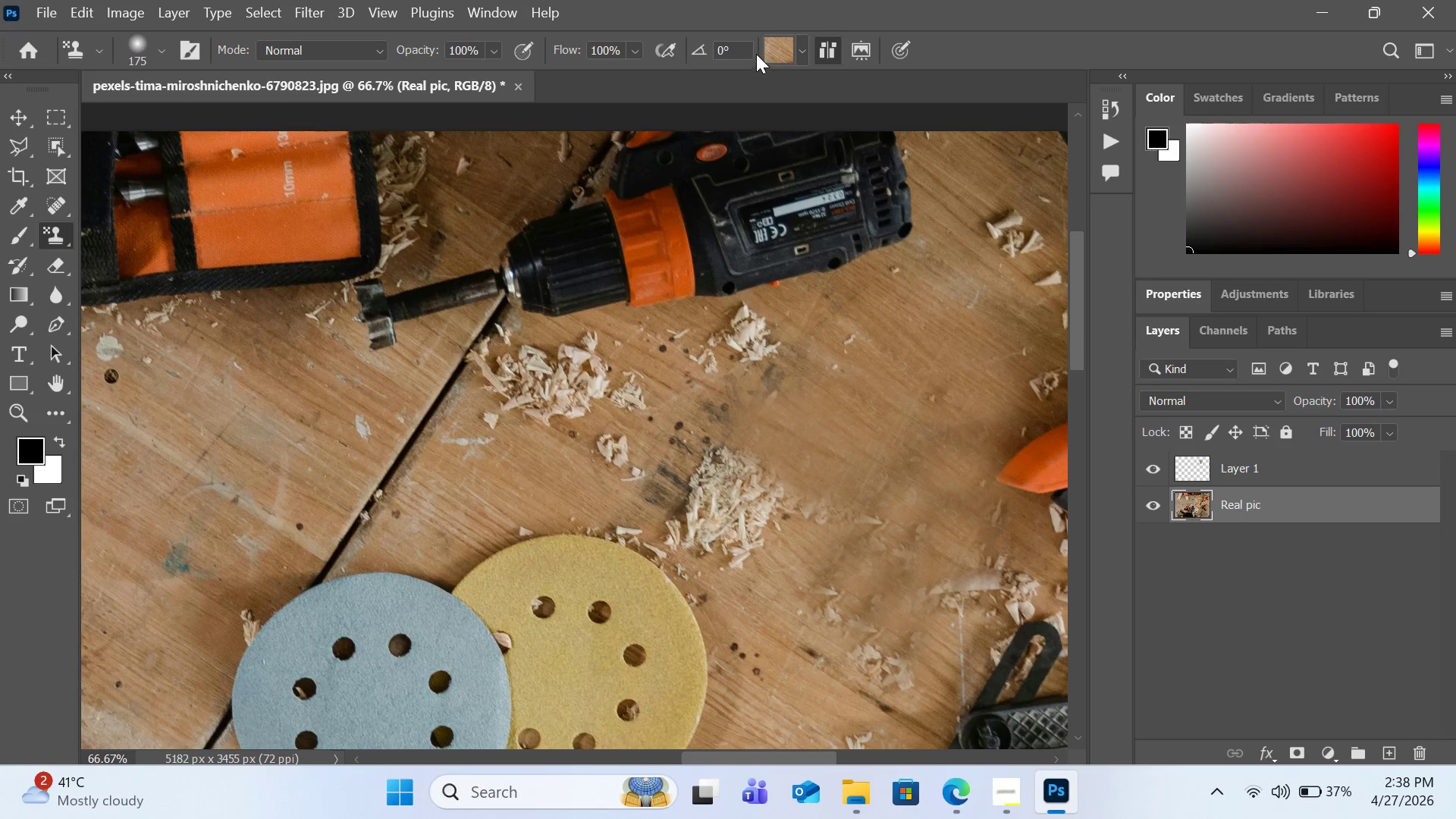 
left_click([632, 51])
 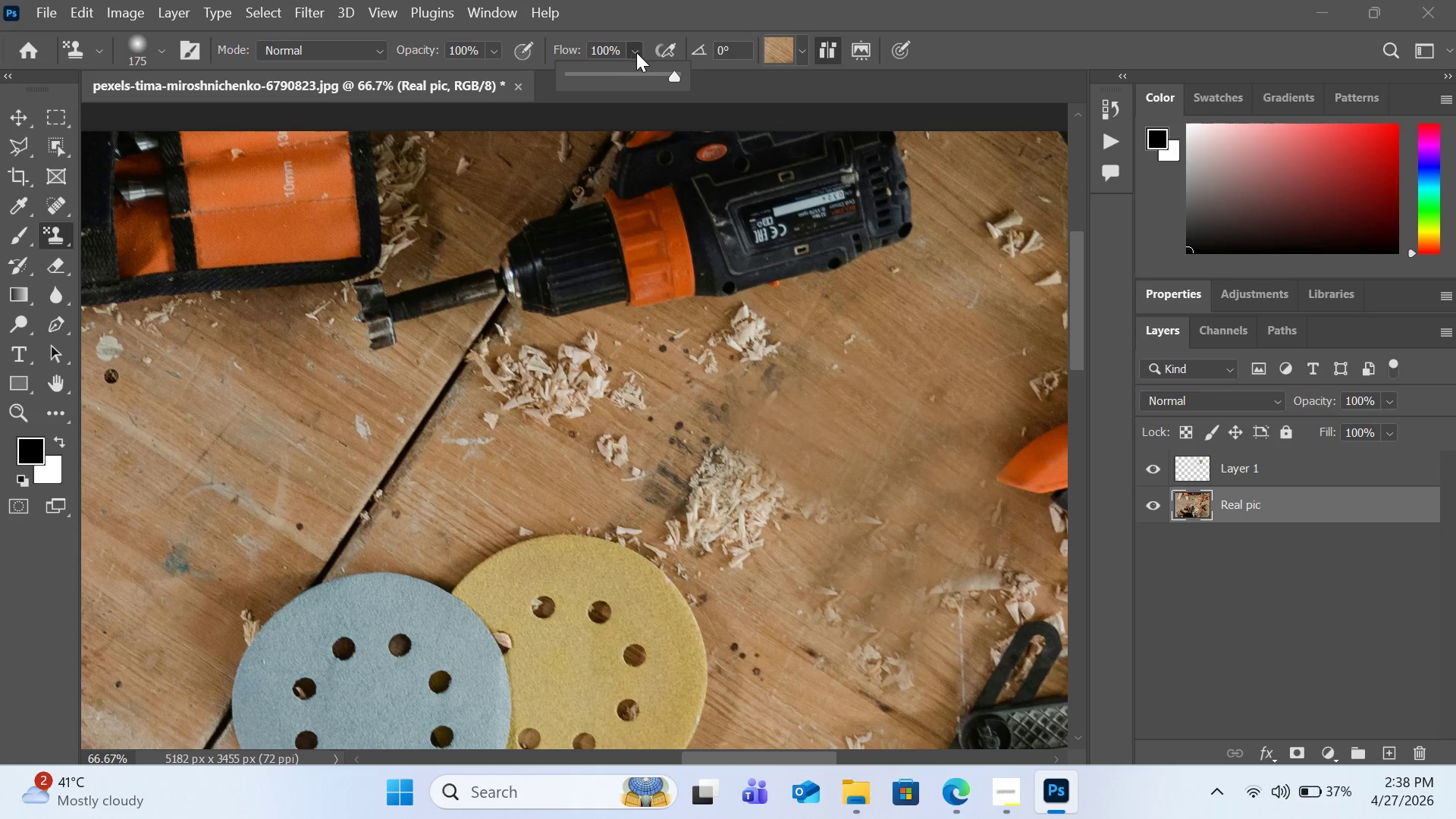 
left_click([659, 73])
 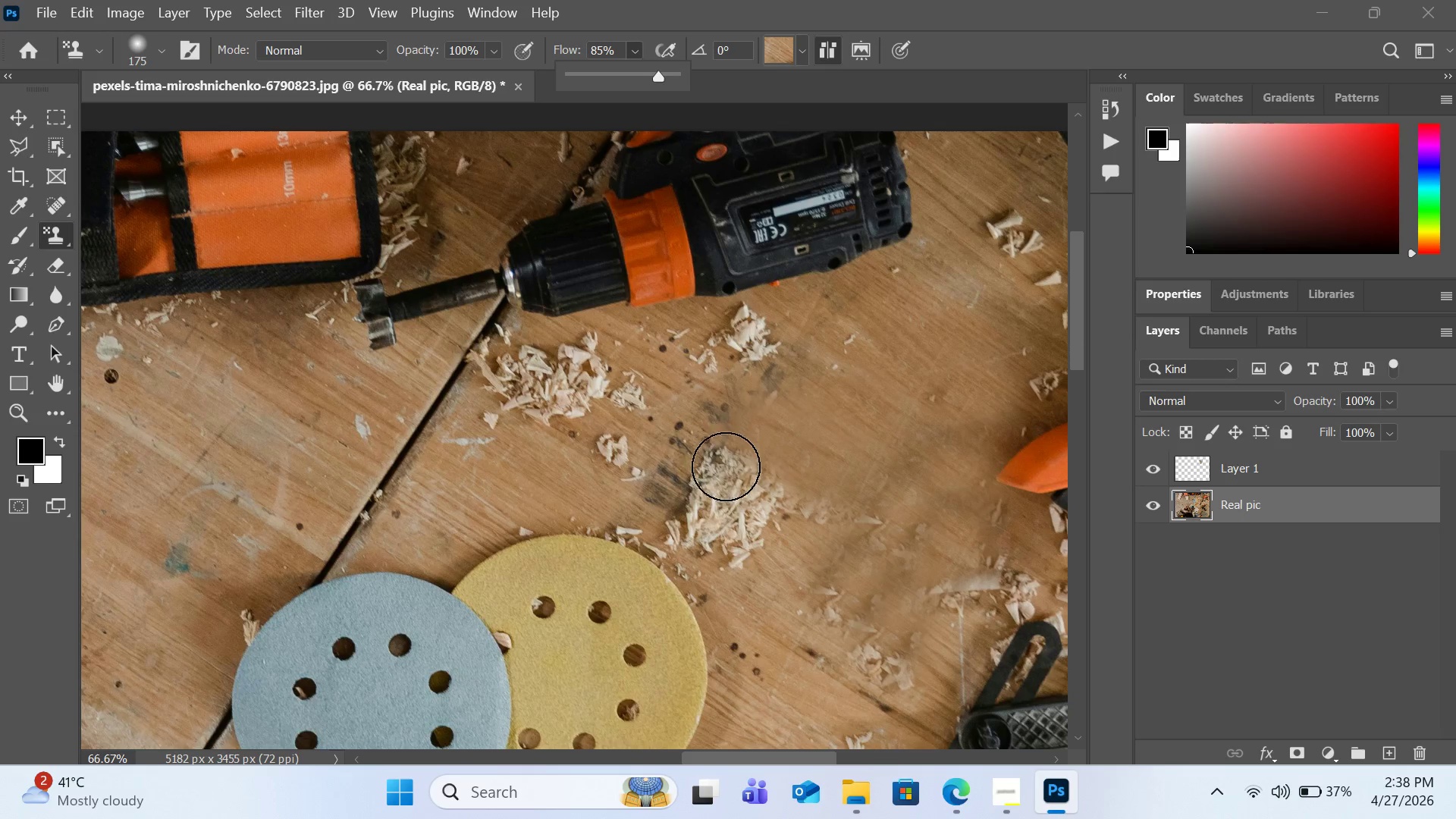 
left_click_drag(start_coordinate=[726, 481], to_coordinate=[750, 496])
 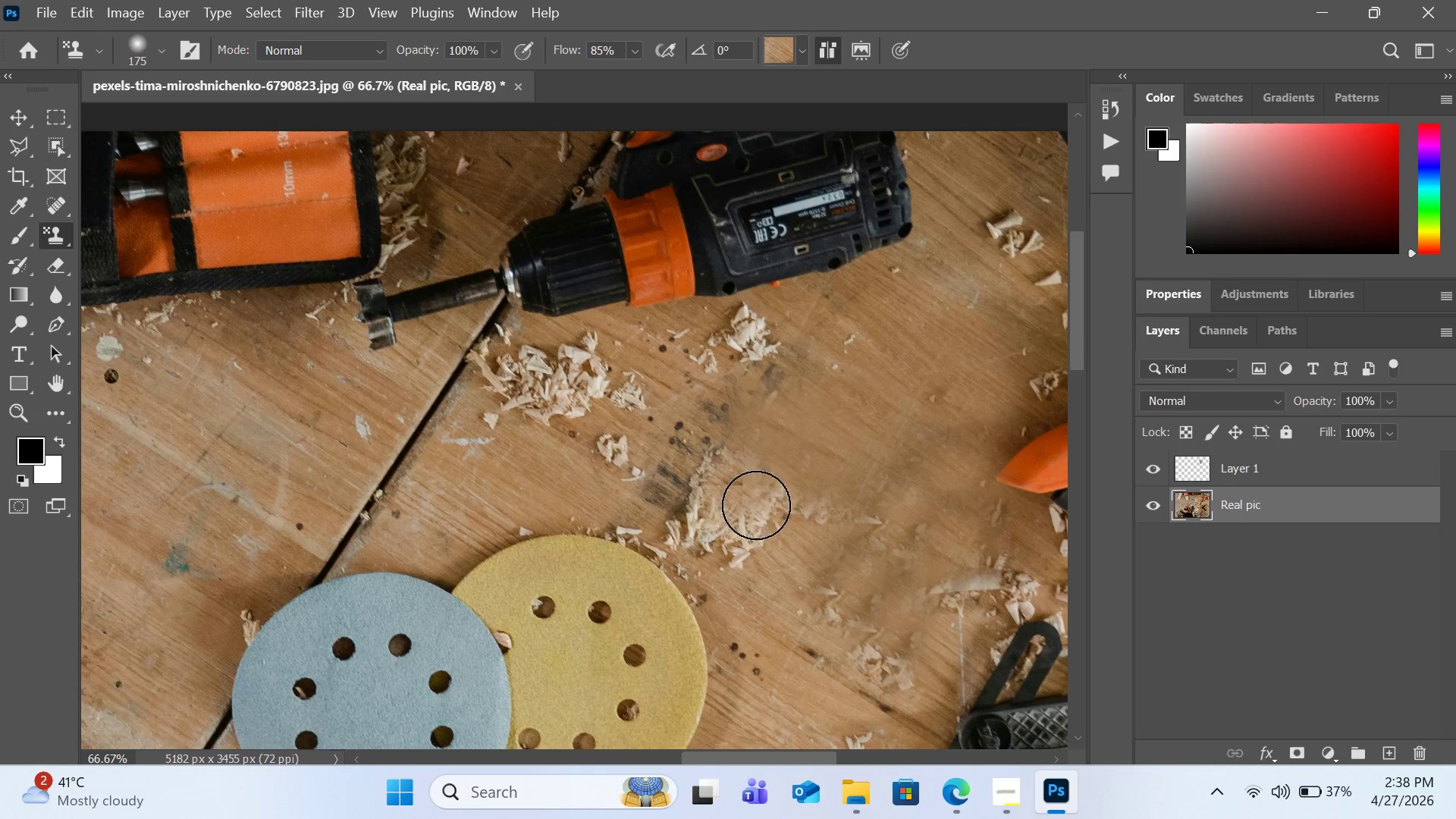 
left_click_drag(start_coordinate=[754, 504], to_coordinate=[763, 519])
 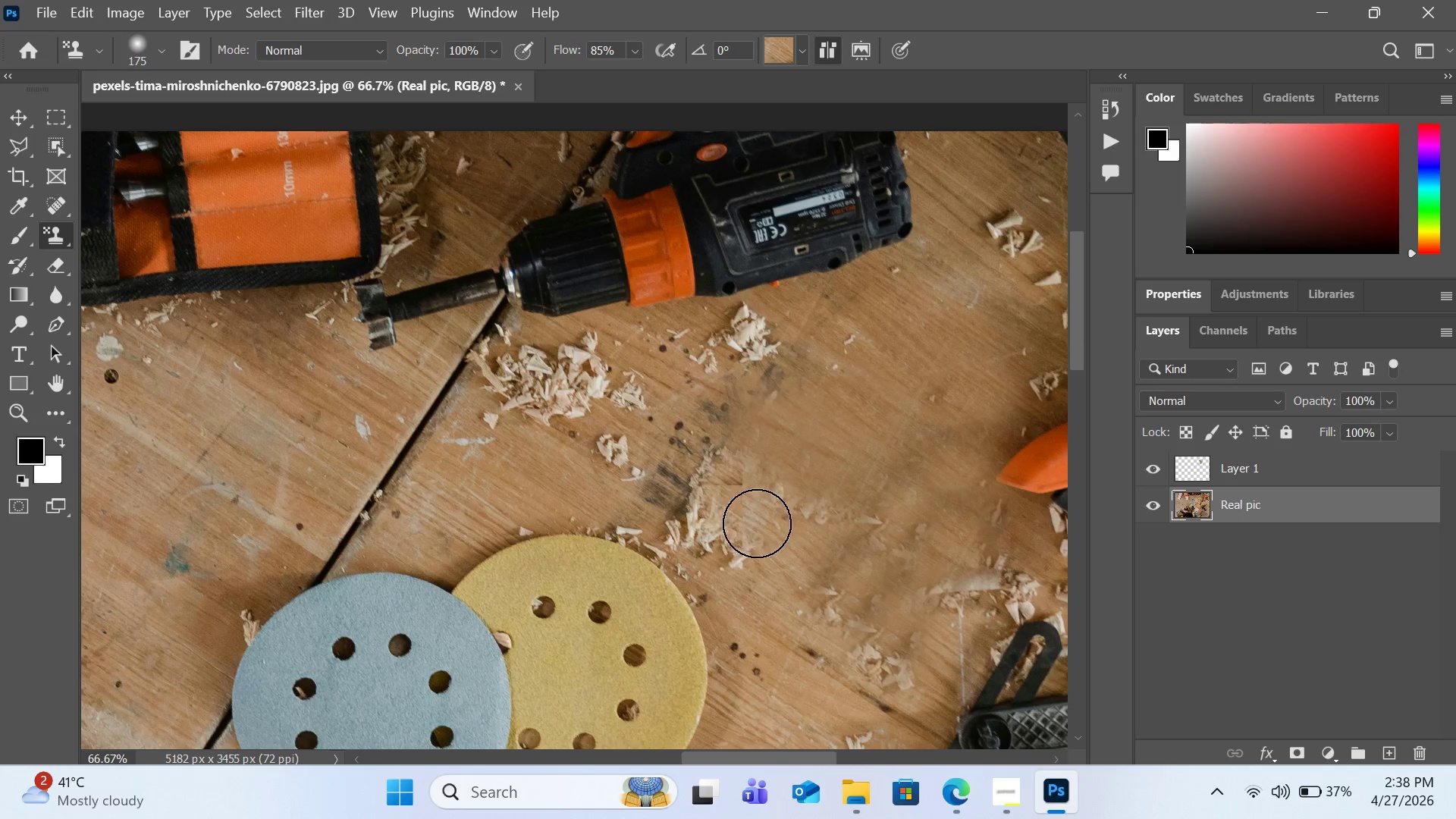 
left_click_drag(start_coordinate=[757, 522], to_coordinate=[724, 492])
 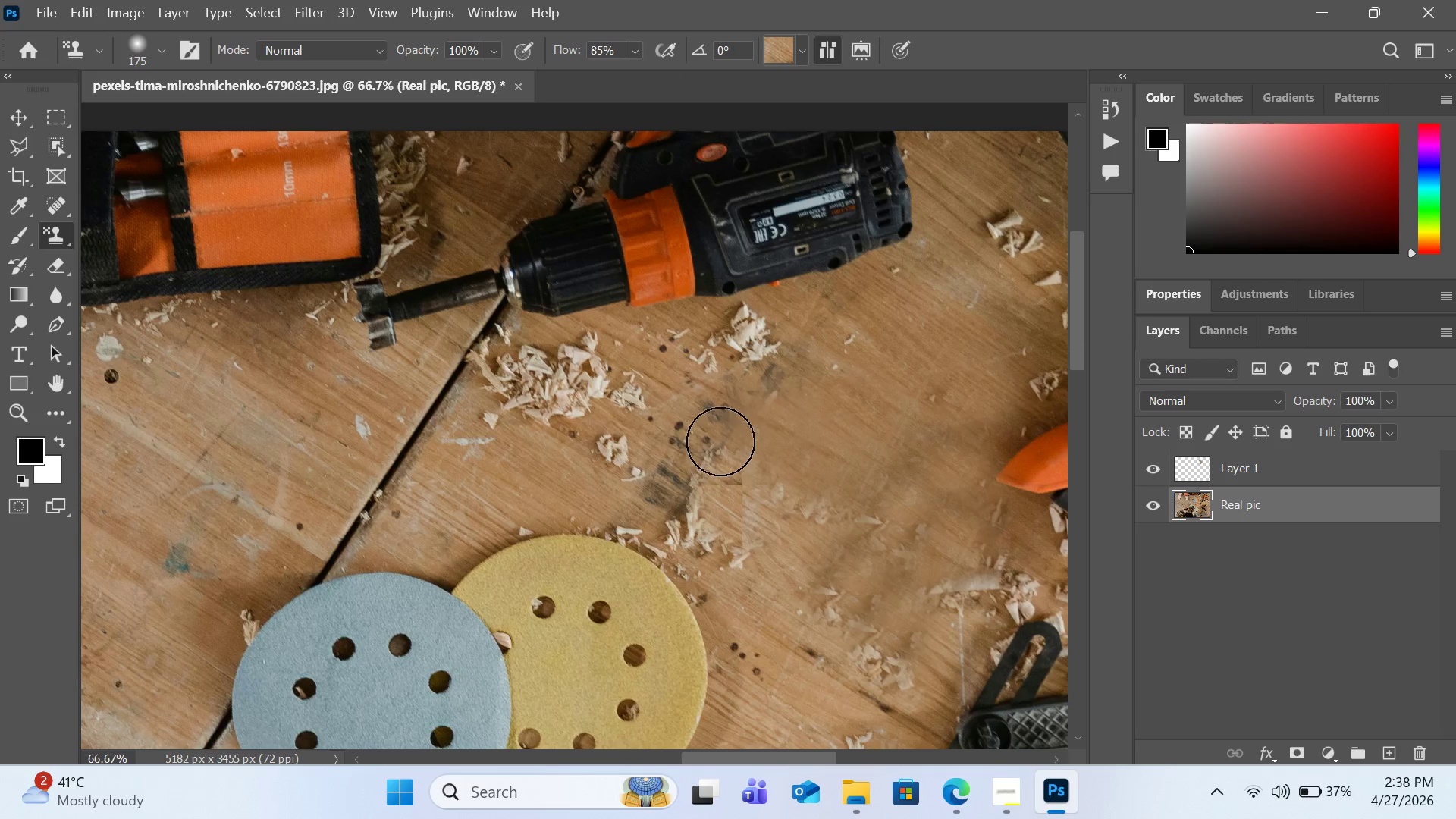 
key(Control+Z)
 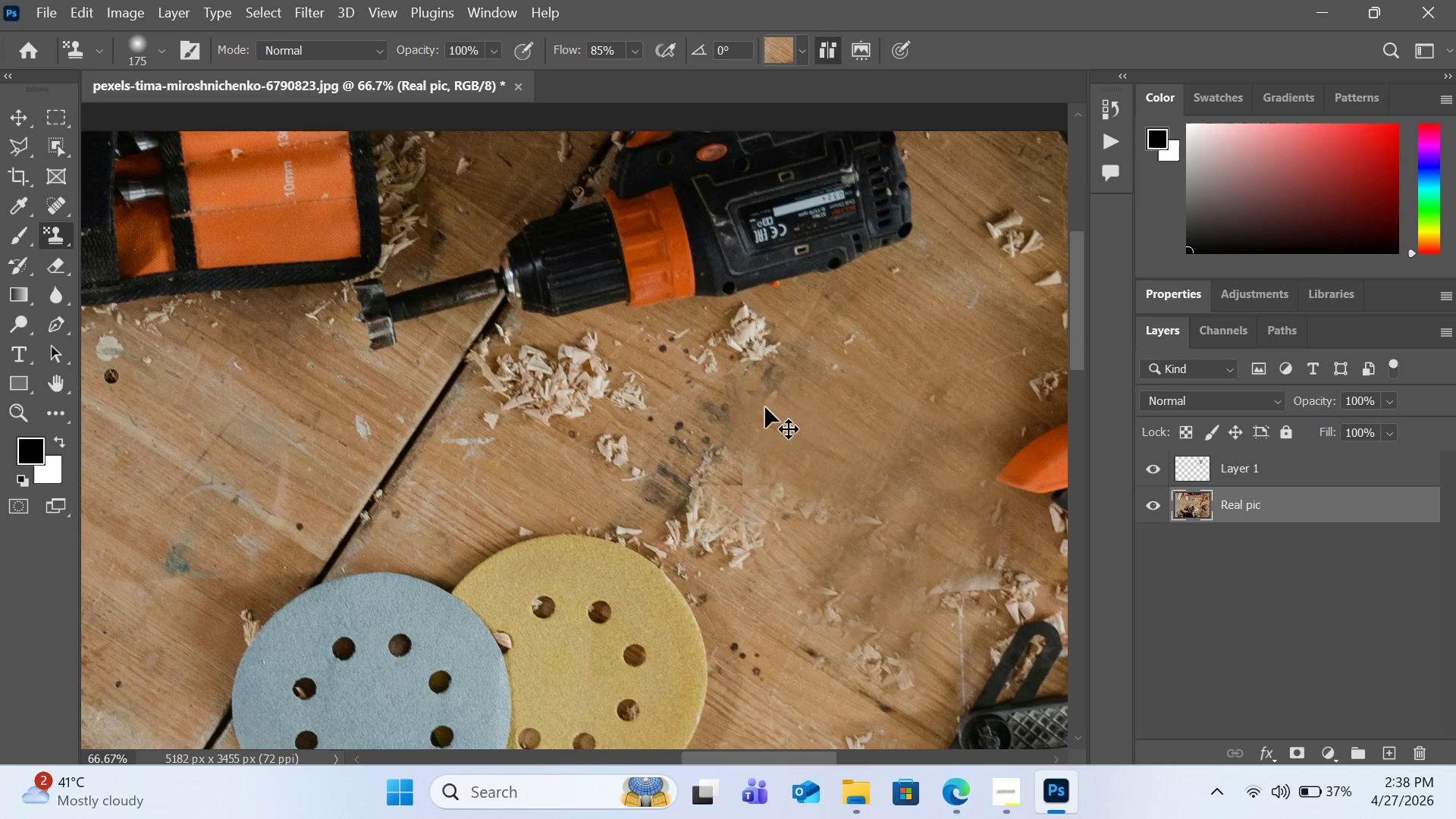 
key(Control+Z)
 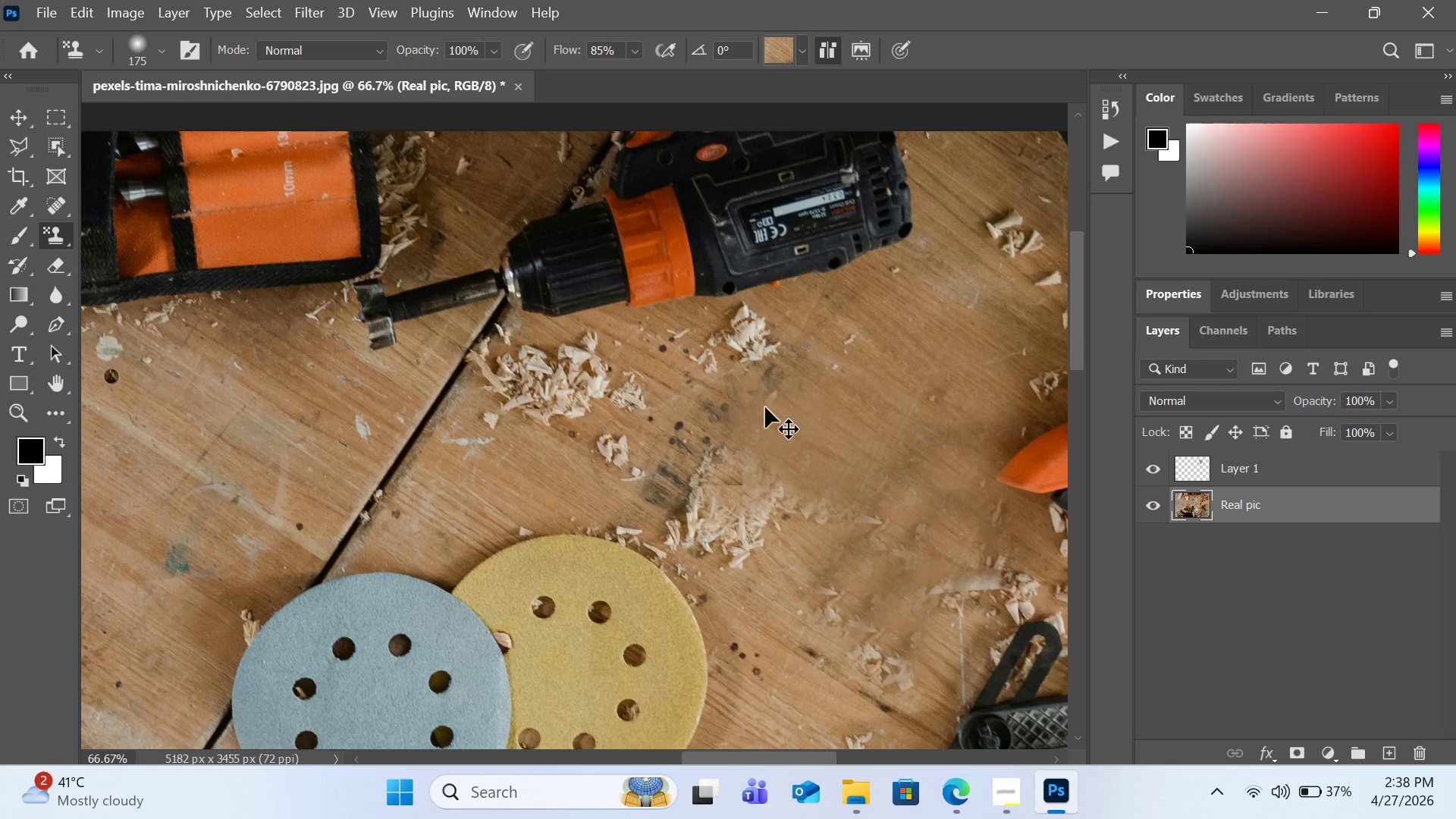 
key(Control+Z)
 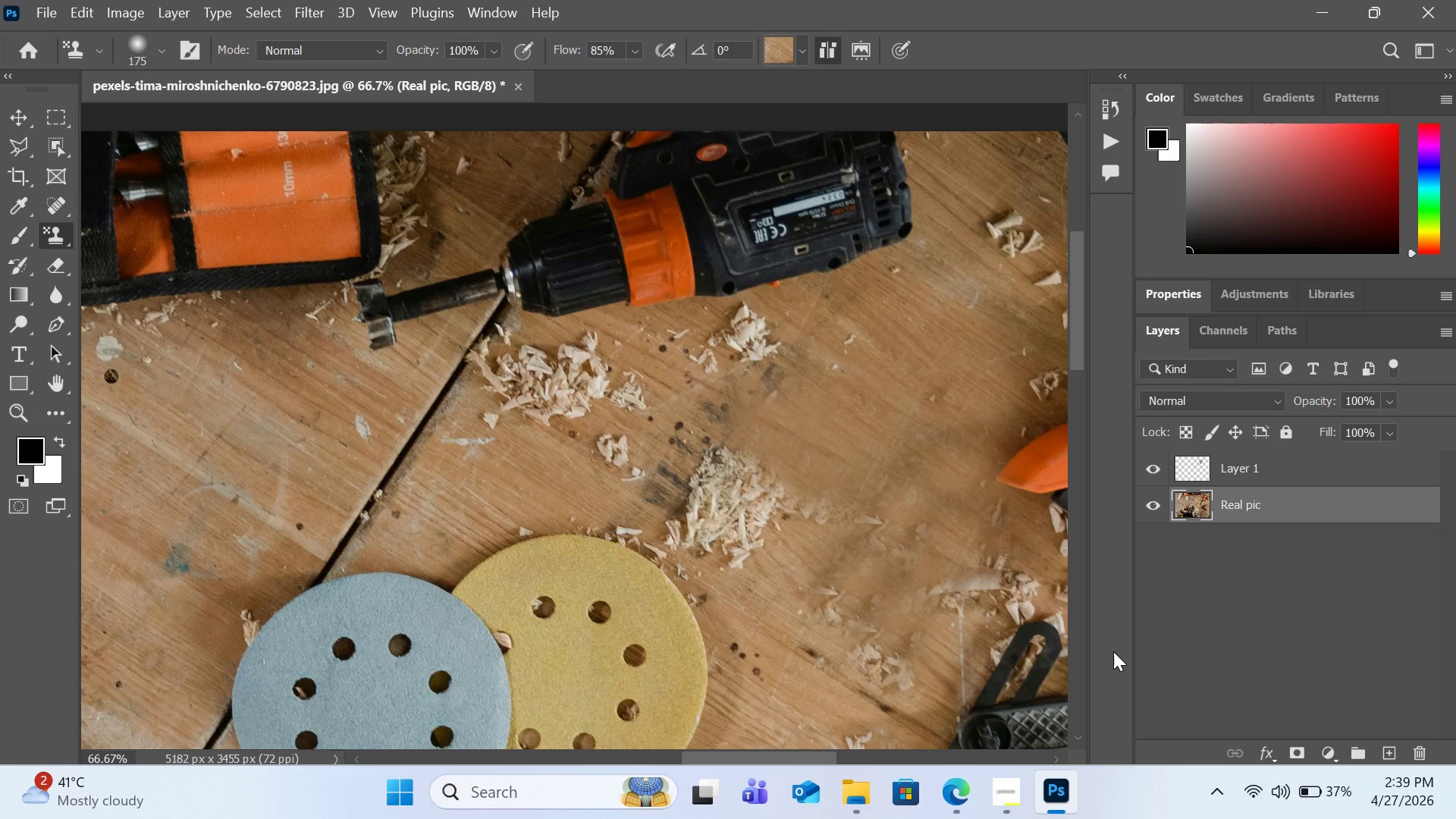 
wait(26.2)
 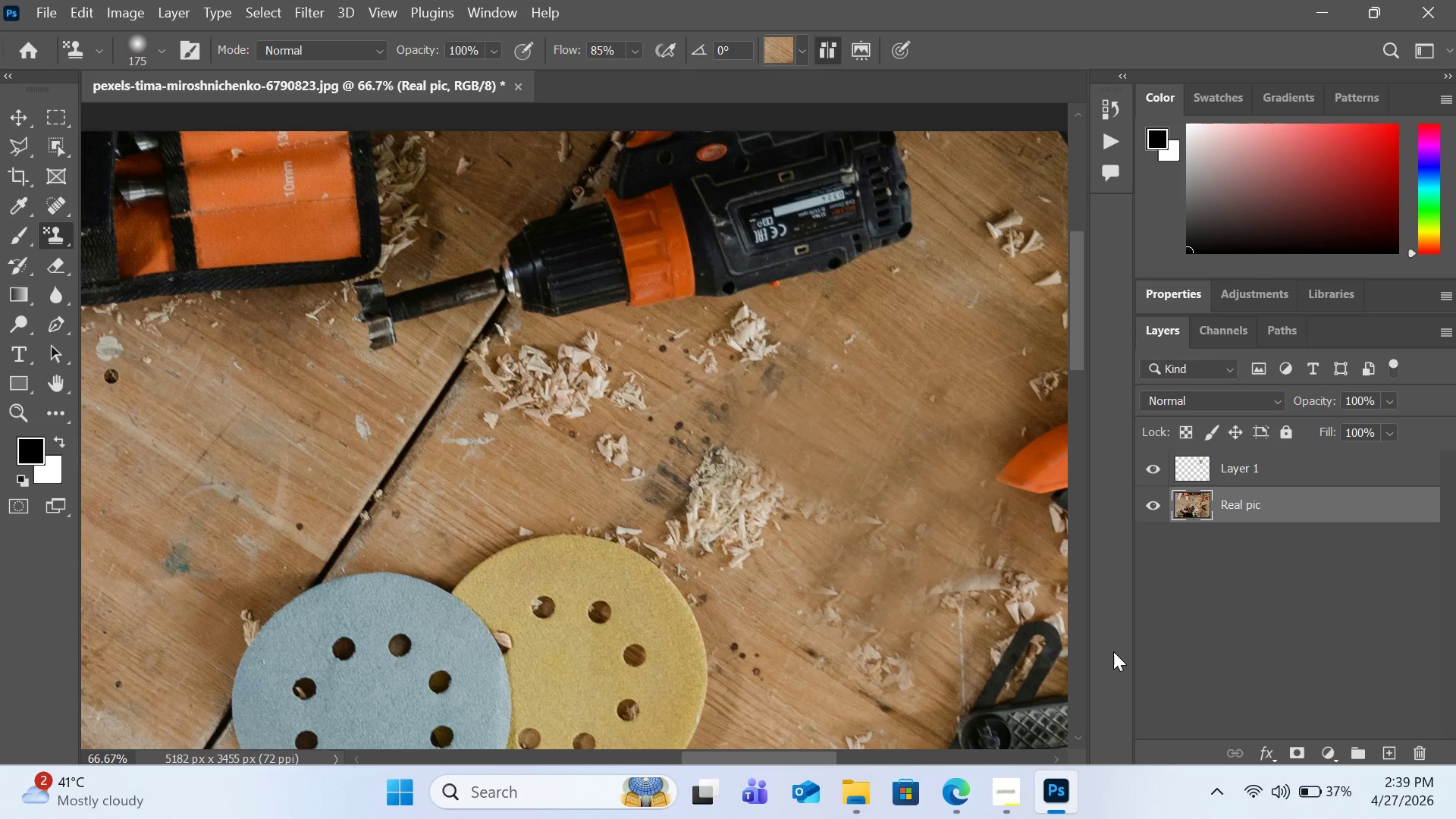 
left_click([788, 60])
 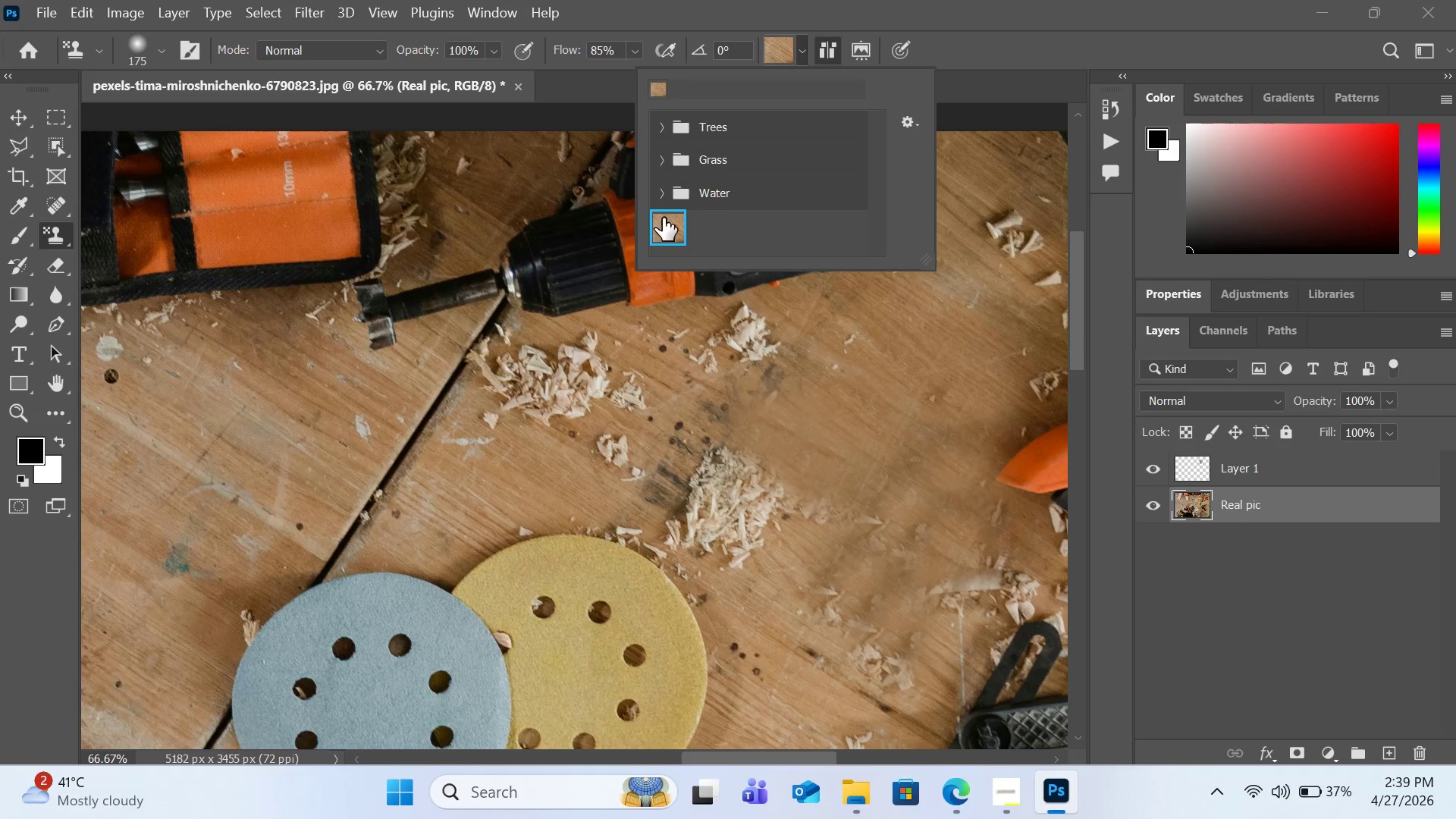 
left_click([663, 218])
 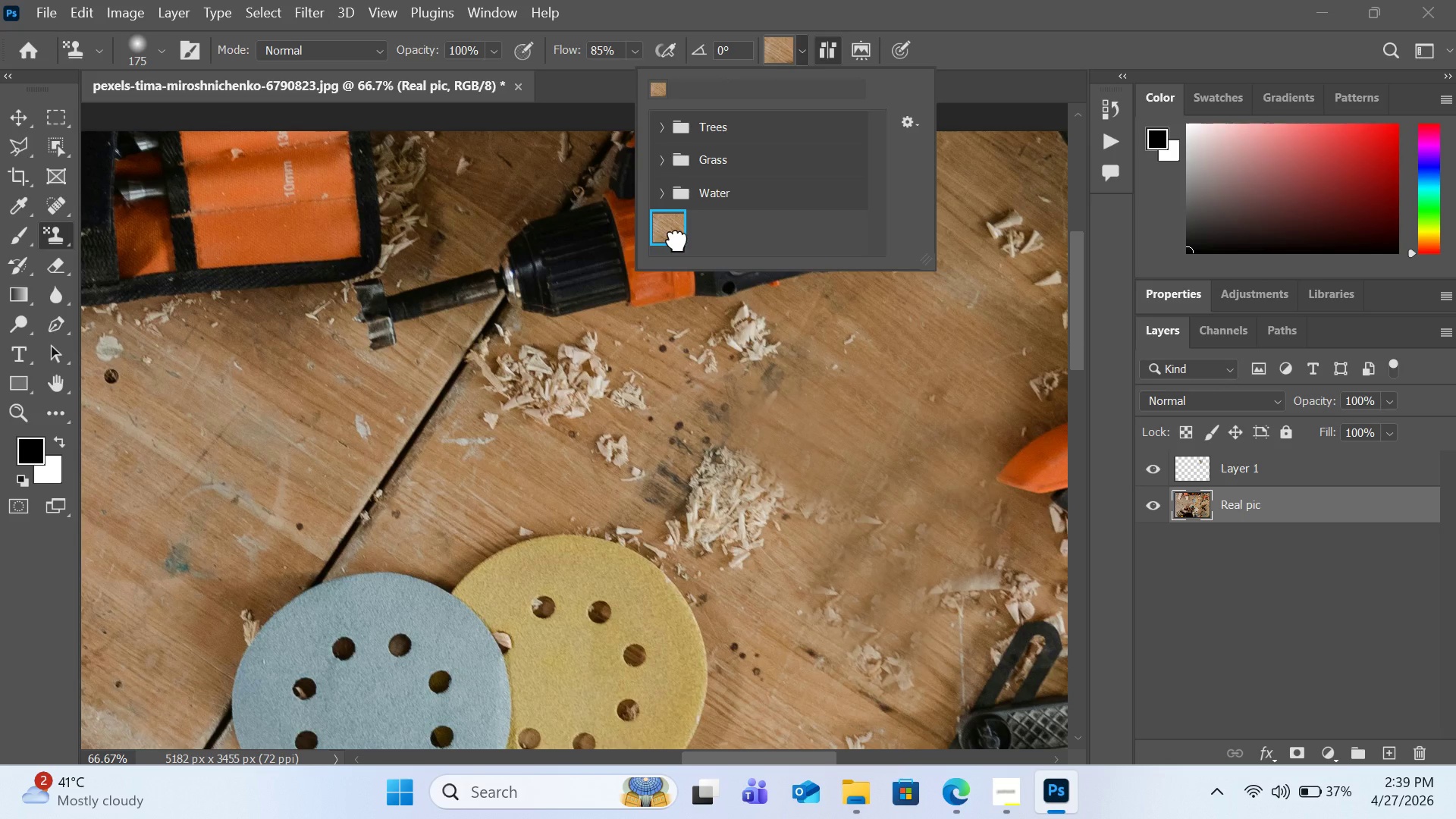 
left_click([677, 240])
 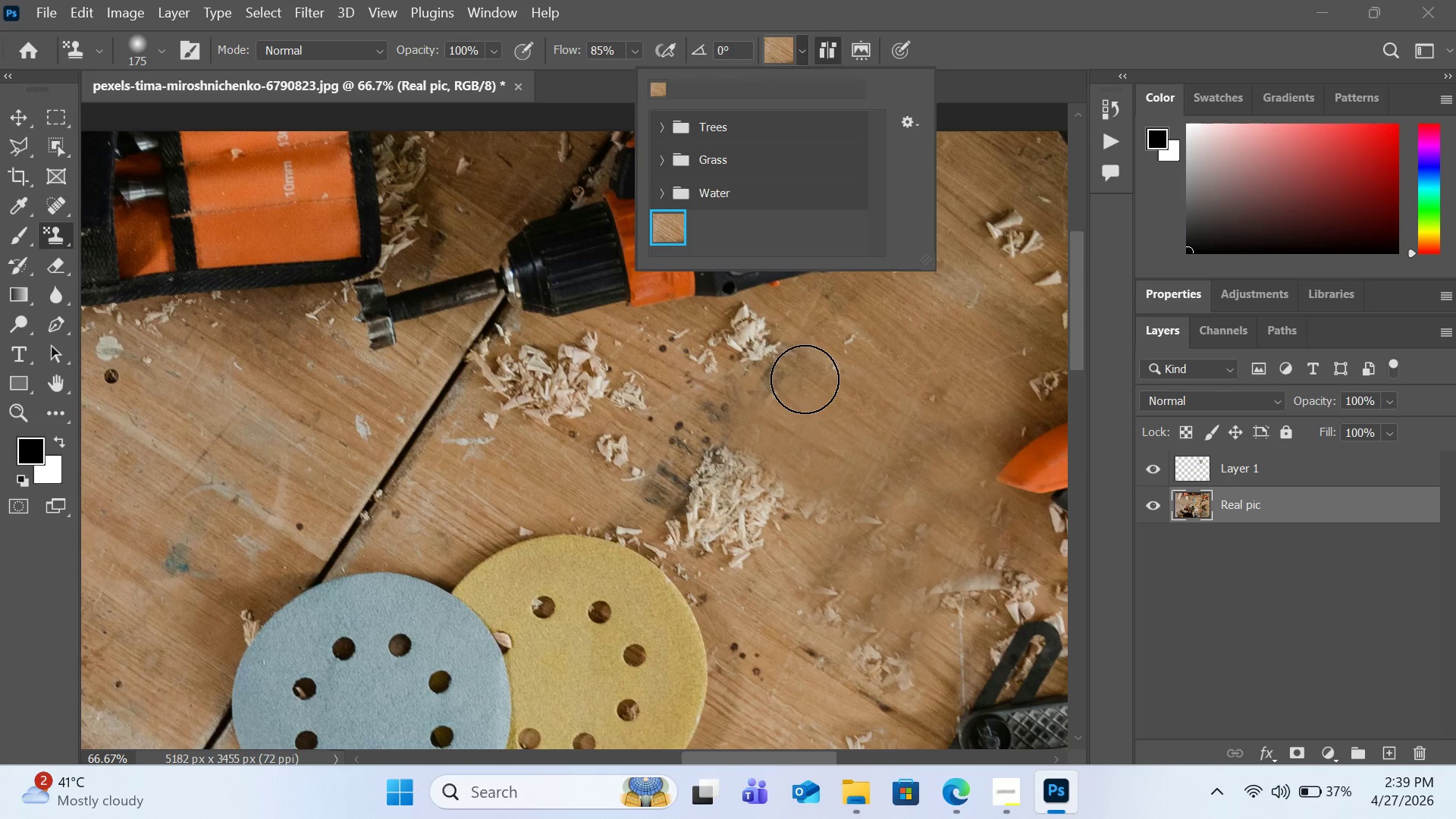 
scroll: coordinate [805, 379], scroll_direction: up, amount: 1.0
 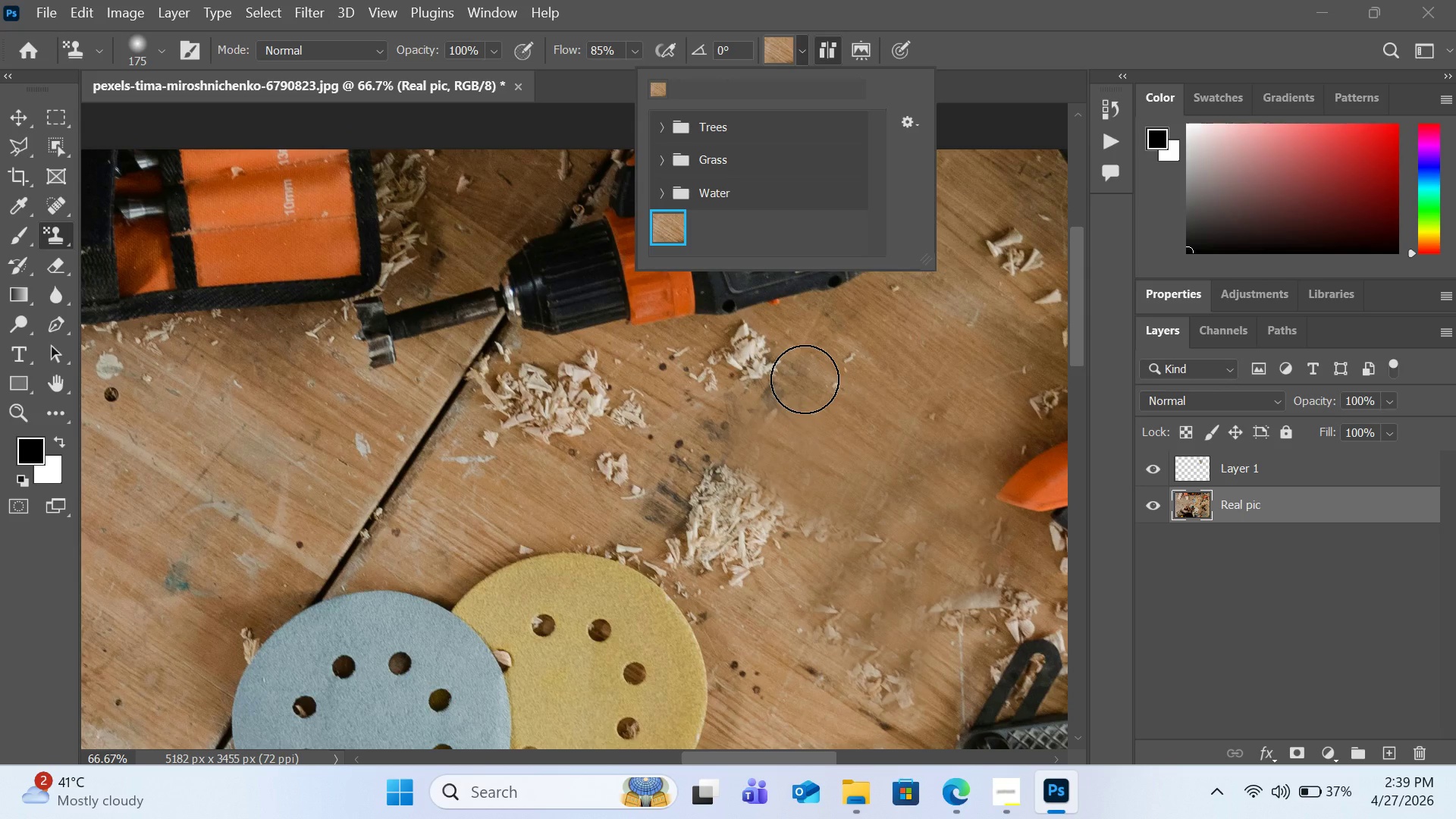 
key(Control+Minus)
 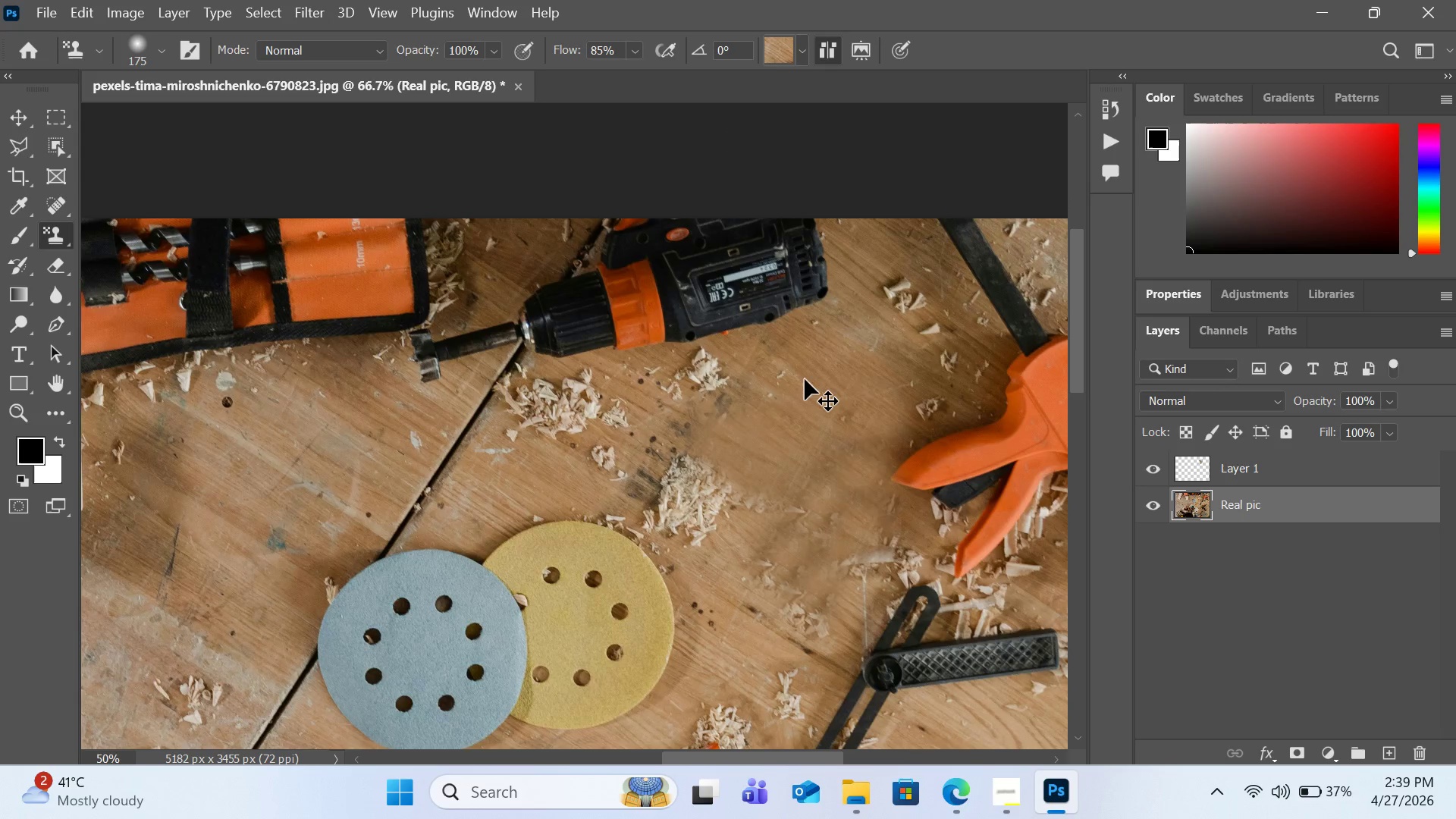 
key(Control+Minus)
 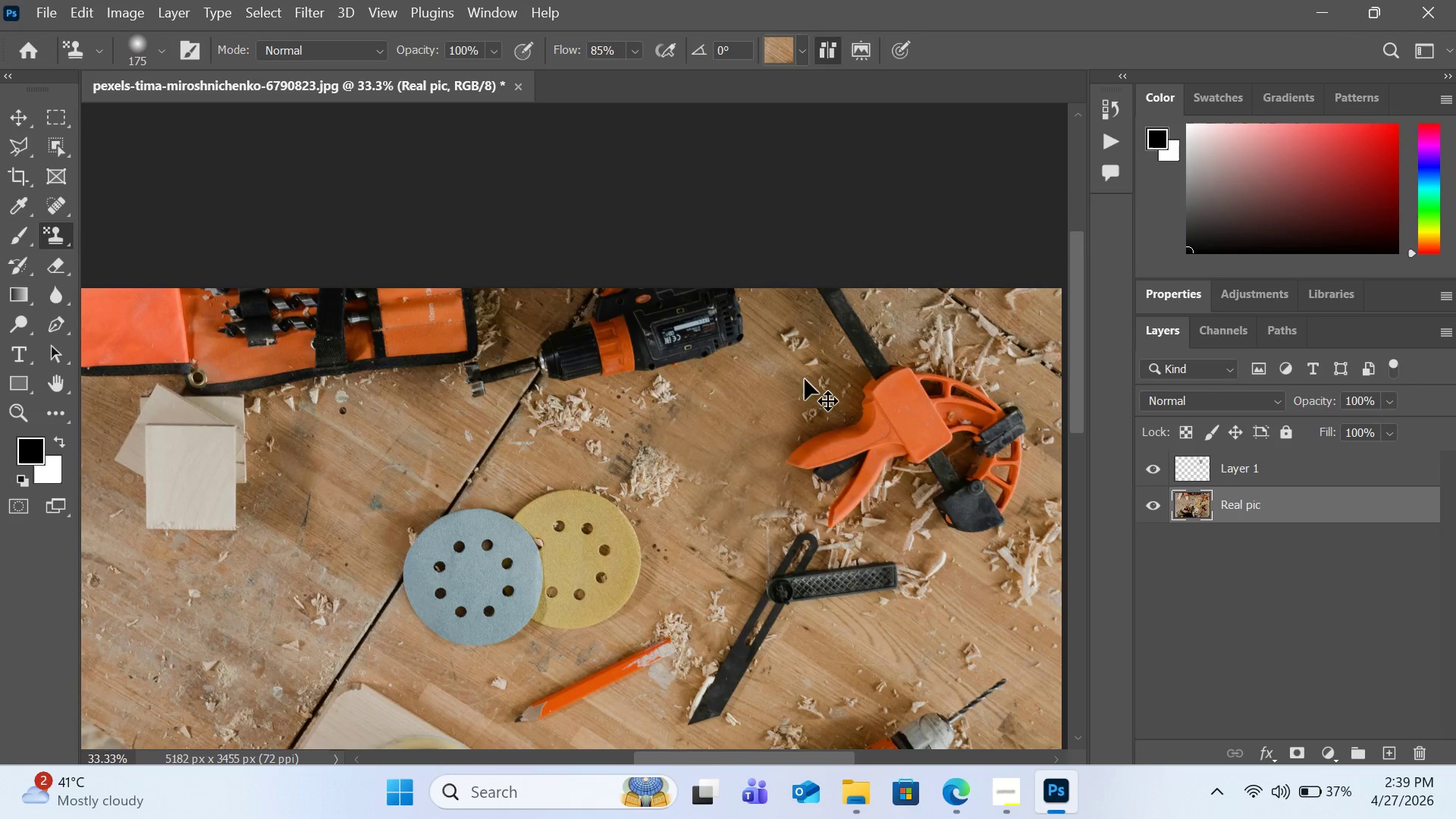 
key(Control+Minus)
 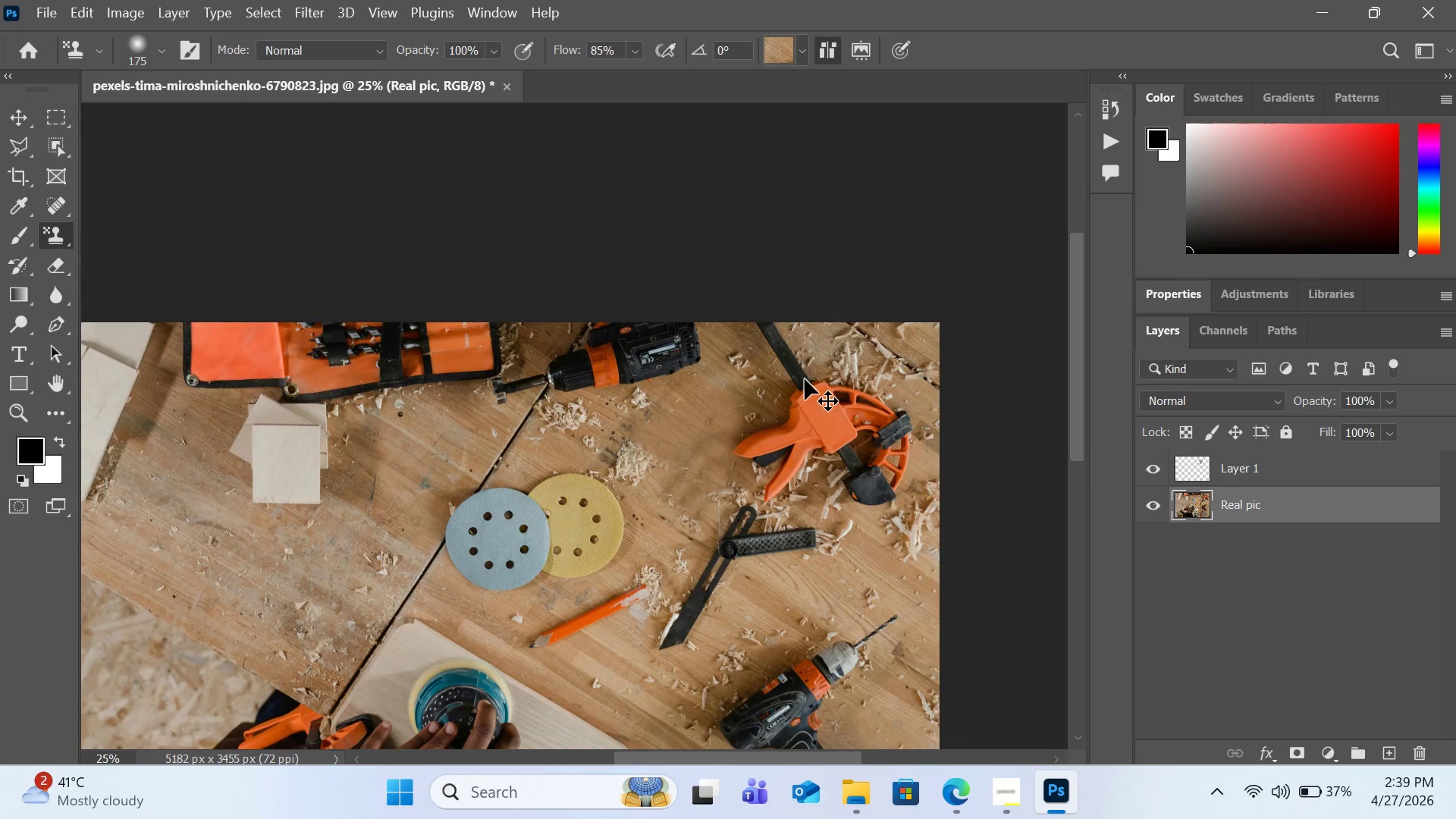 
key(Control+Minus)
 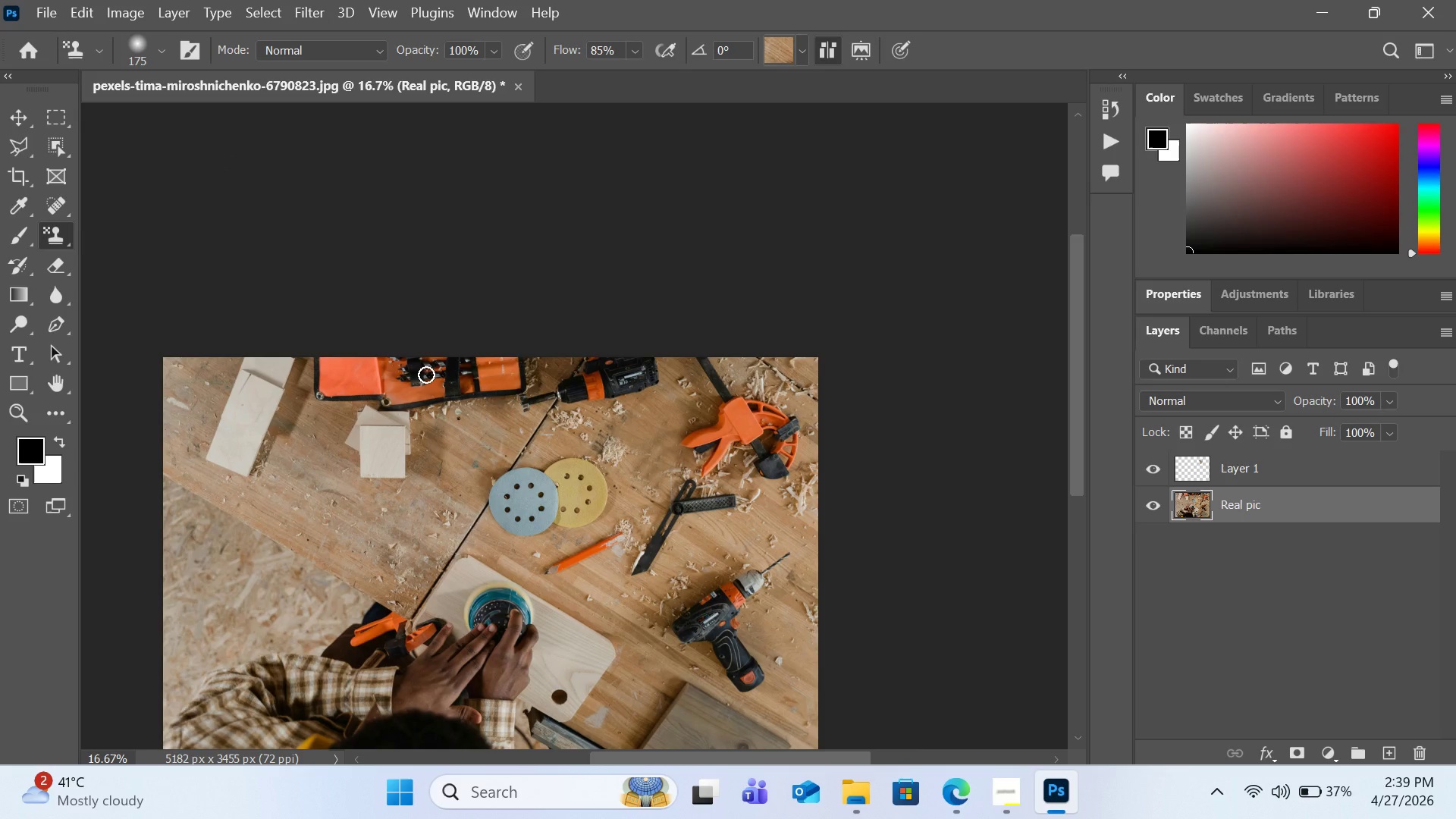 
wait(13.22)
 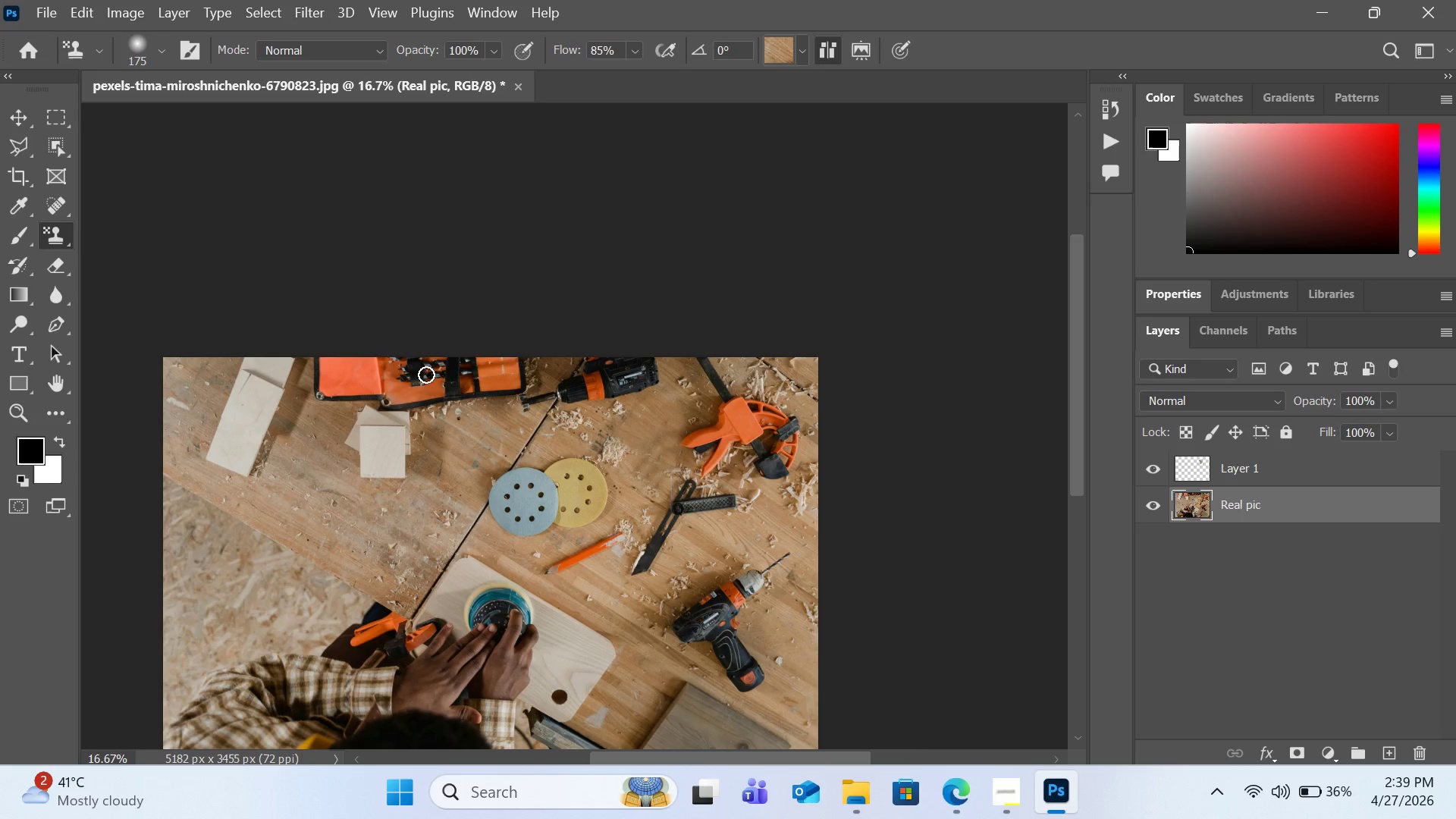 
key(Control+Equal)
 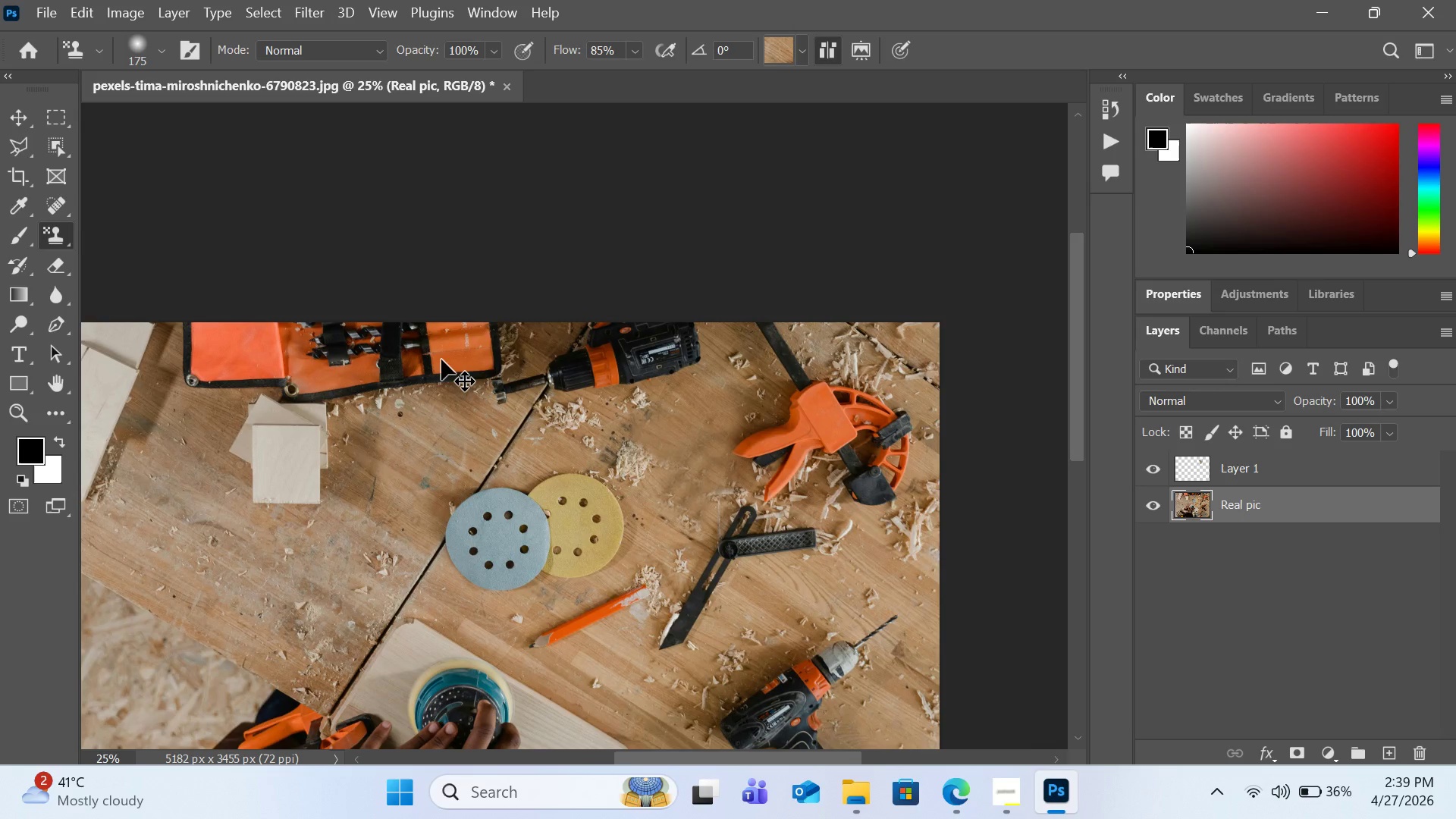 
key(Control+Equal)
 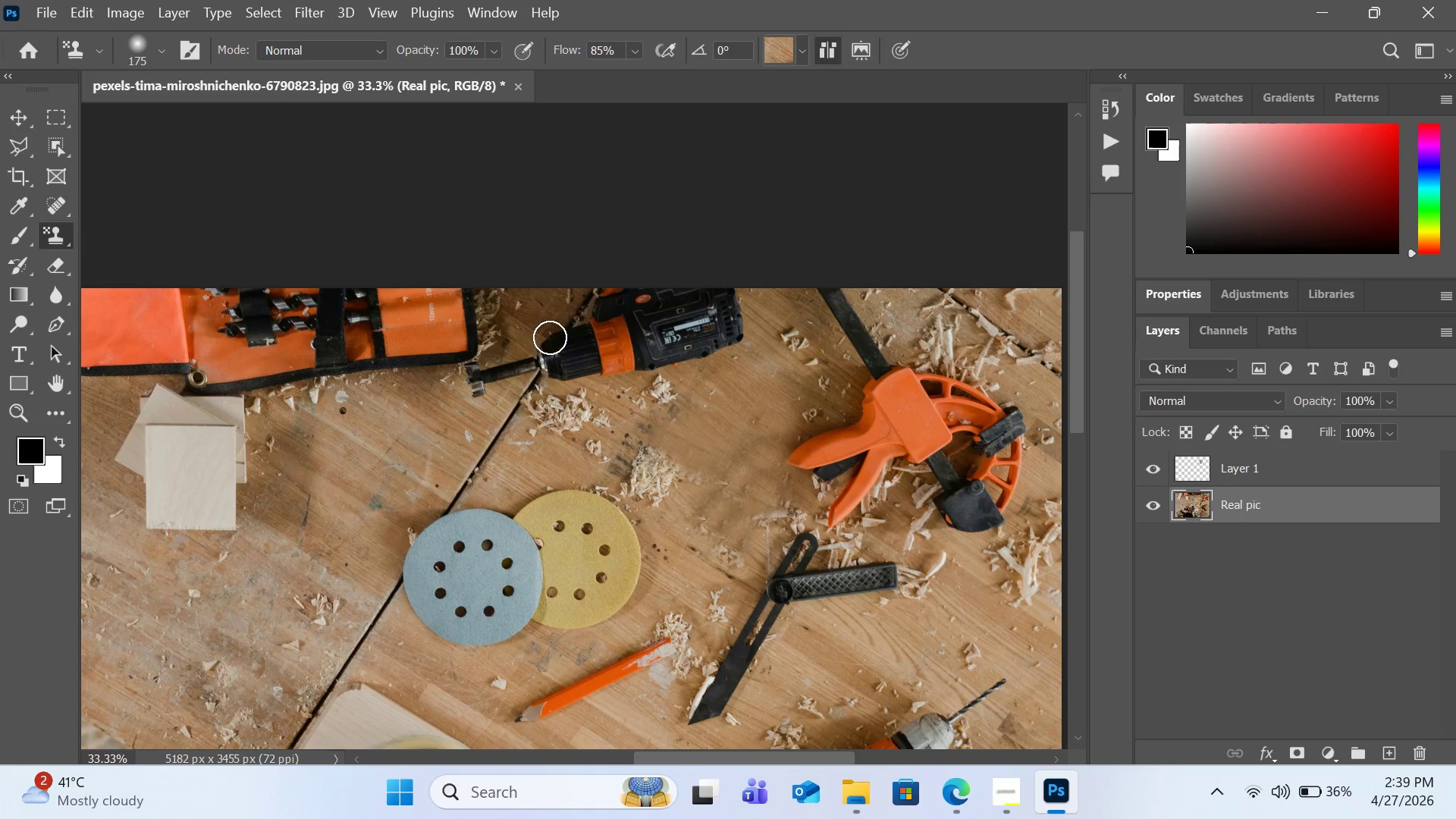 
wait(6.05)
 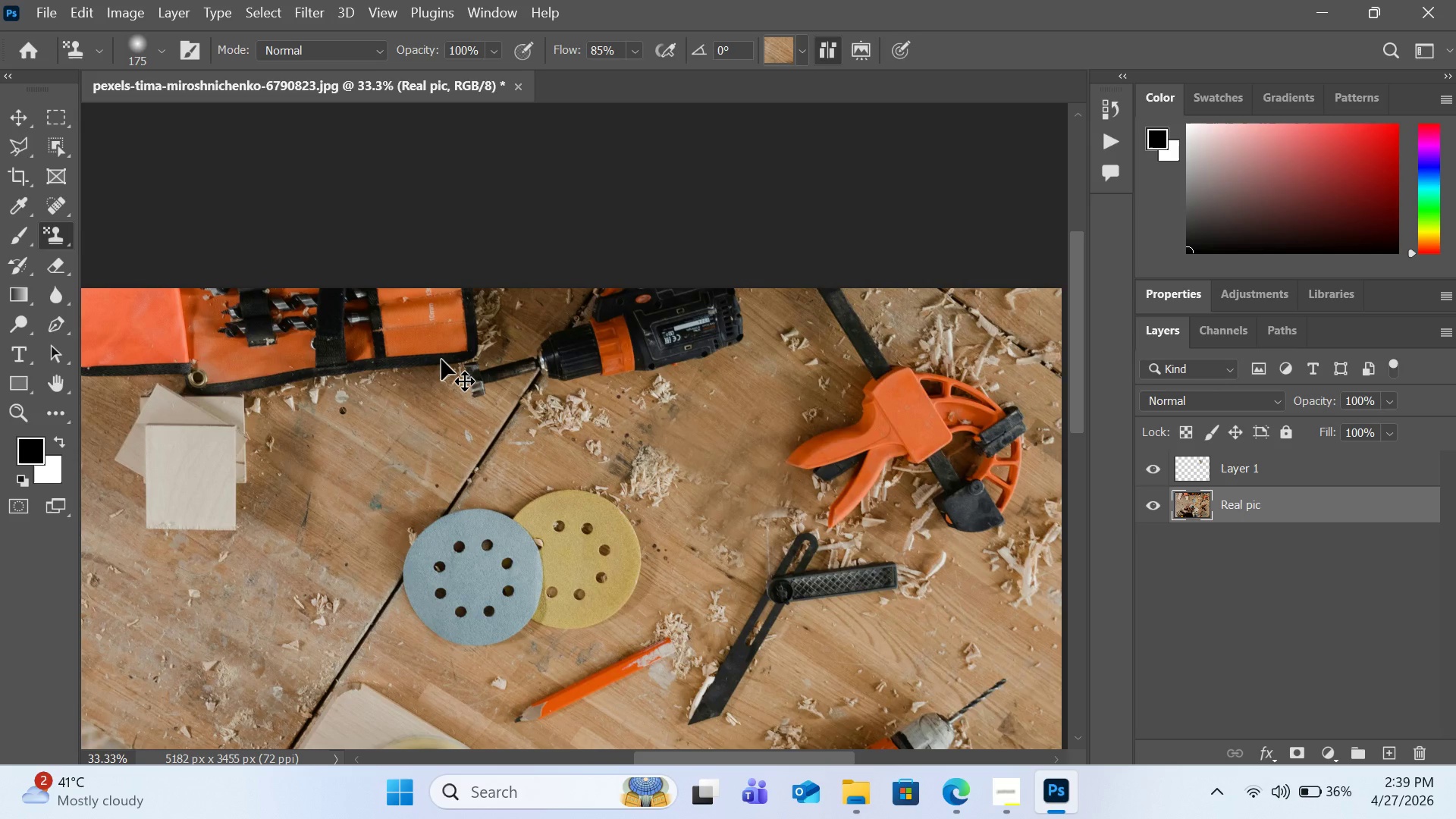 
mouse_move([36, 173])
 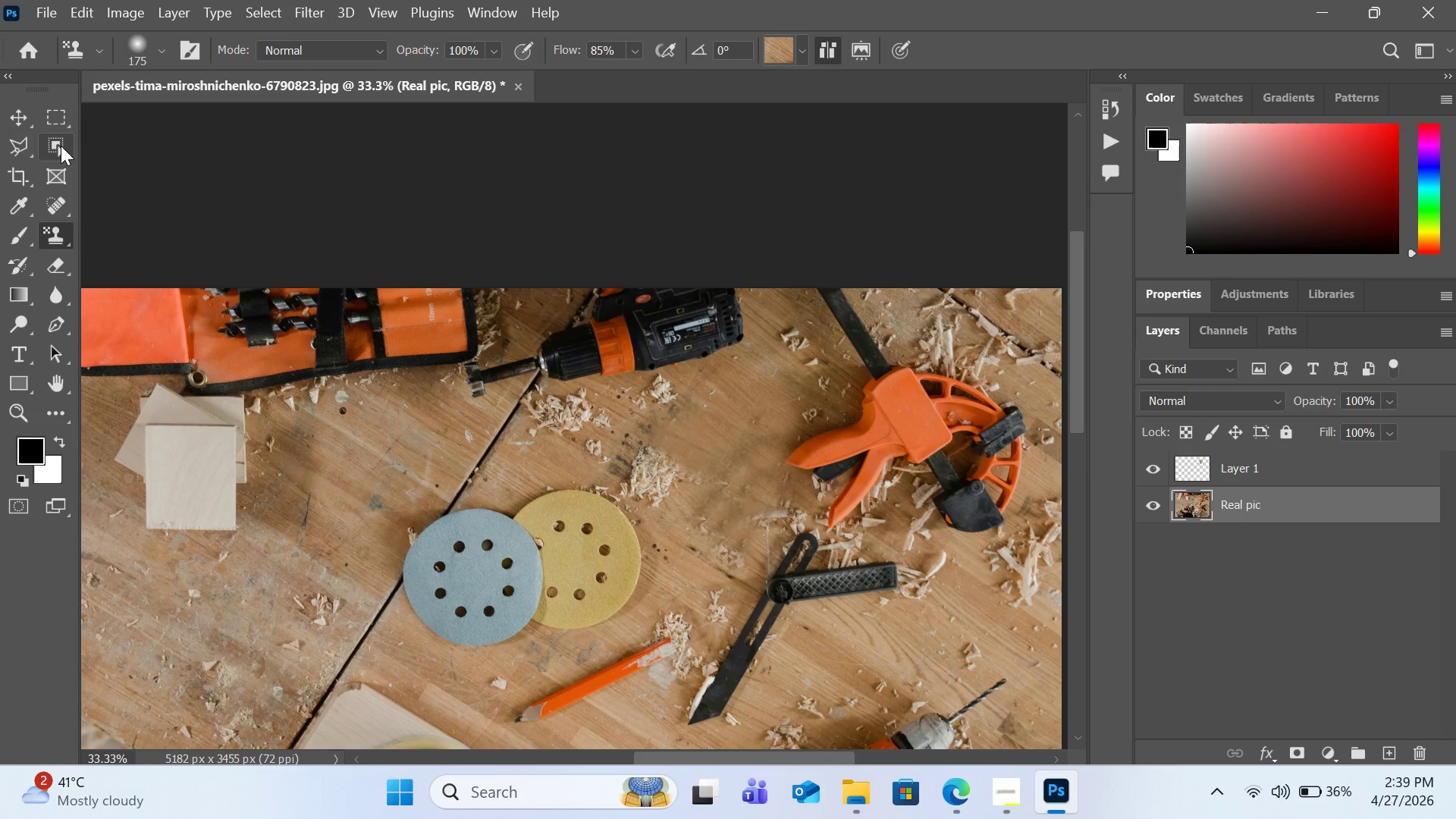 
left_click([61, 146])
 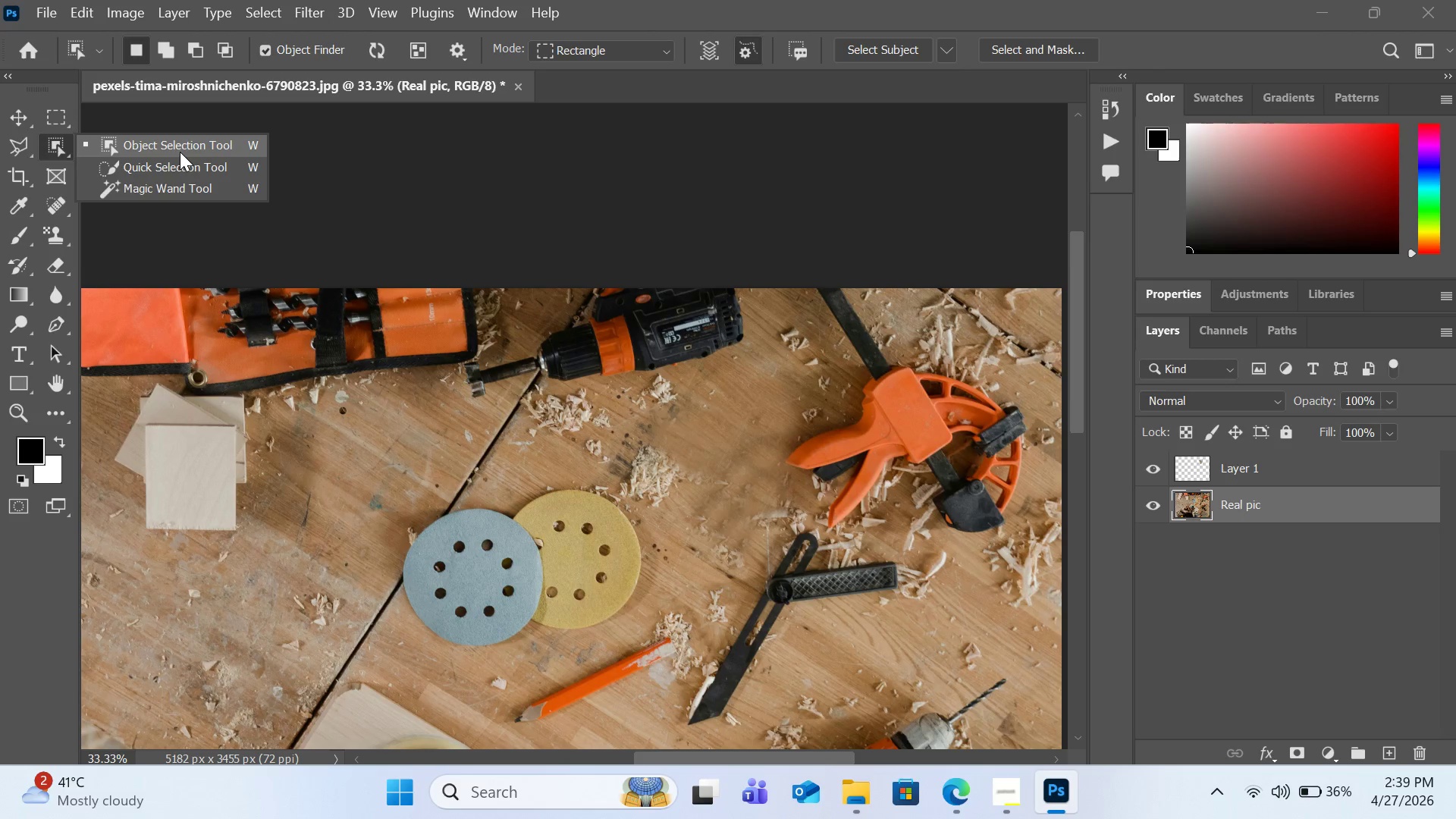 
left_click([180, 152])
 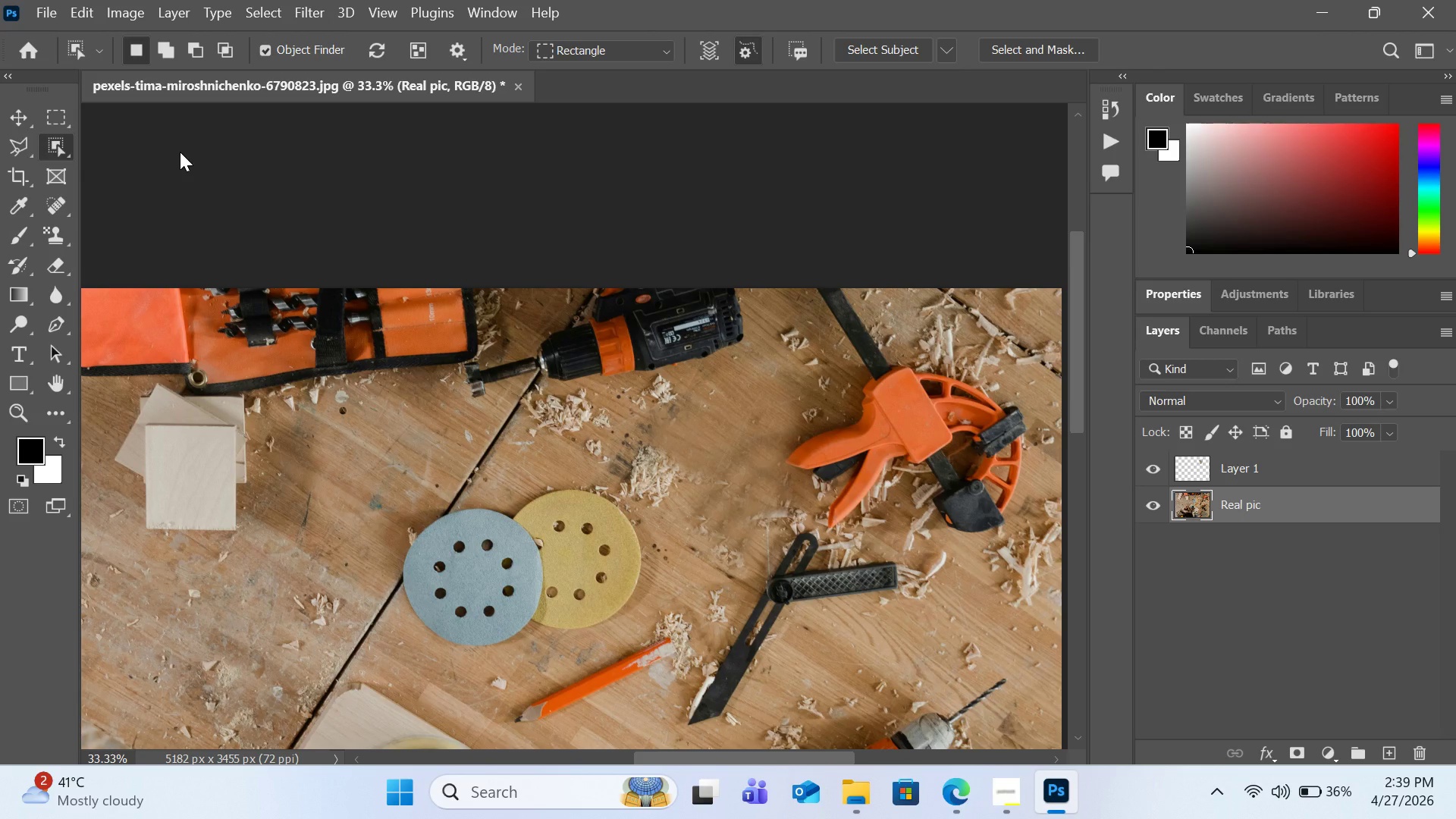 
left_click_drag(start_coordinate=[754, 539], to_coordinate=[859, 667])
 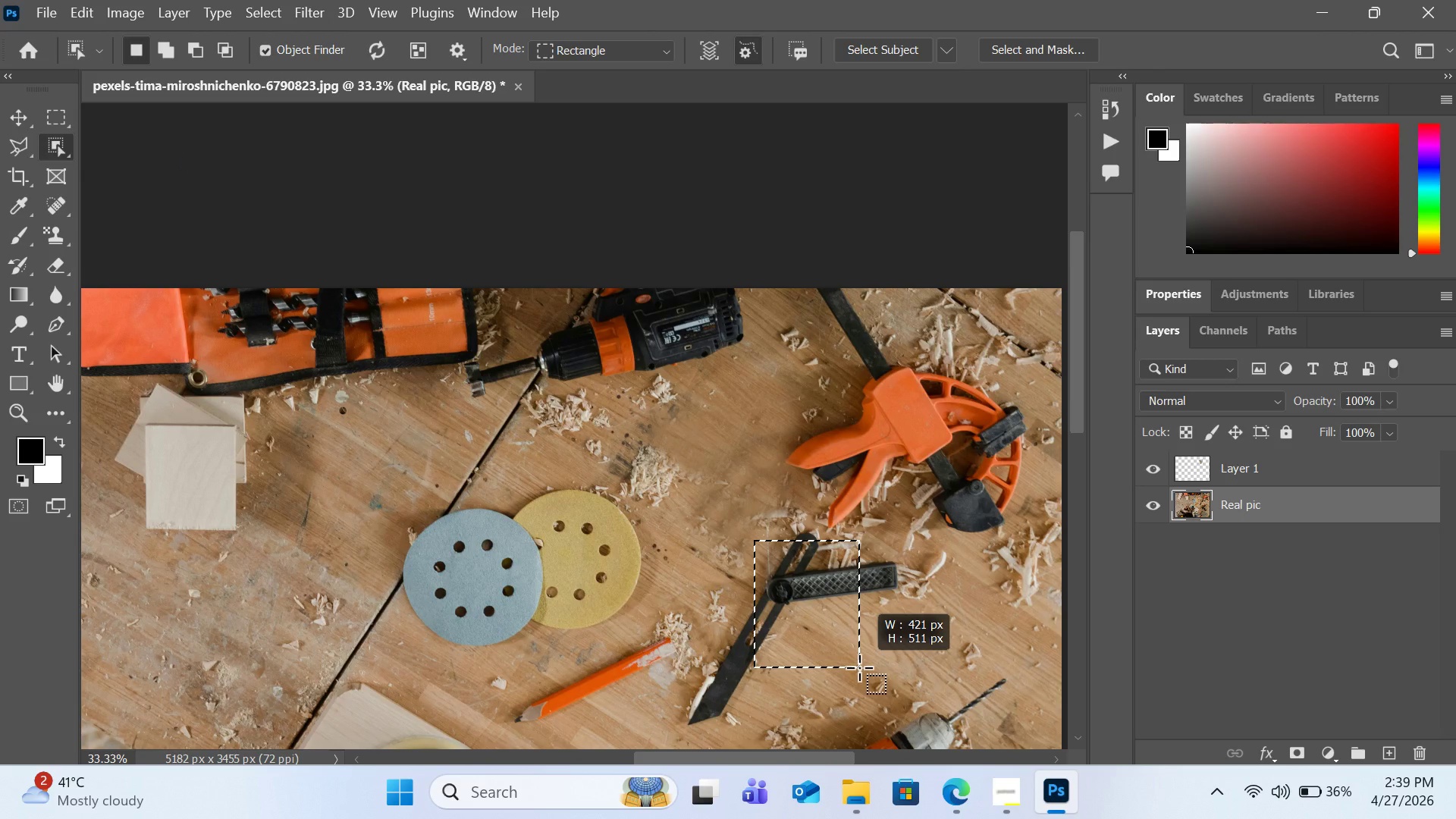 
scroll: coordinate [861, 579], scroll_direction: down, amount: 1.0
 